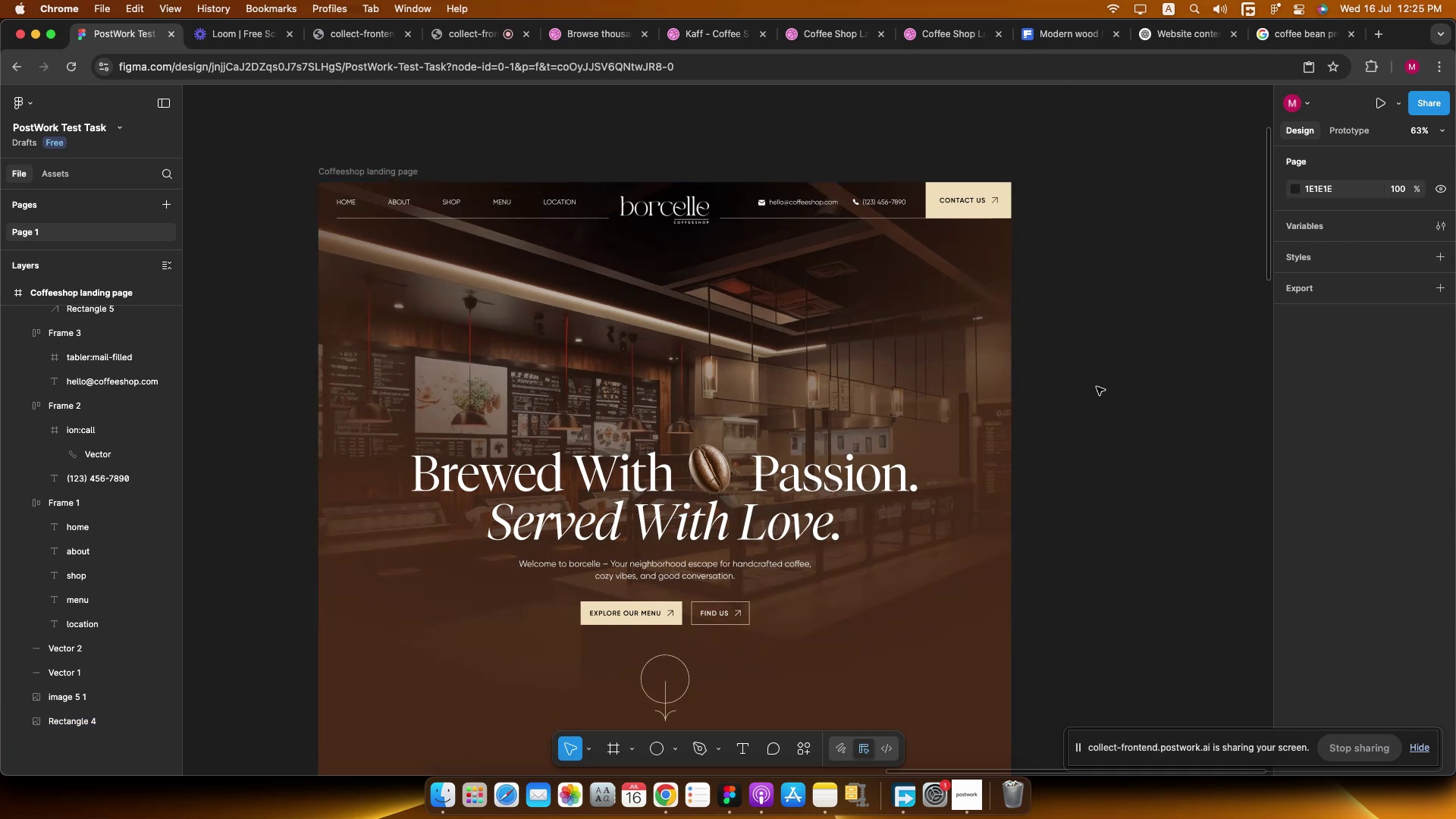 
hold_key(key=CommandLeft, duration=0.46)
scroll: coordinate [1091, 381], scroll_direction: down, amount: 4.0
 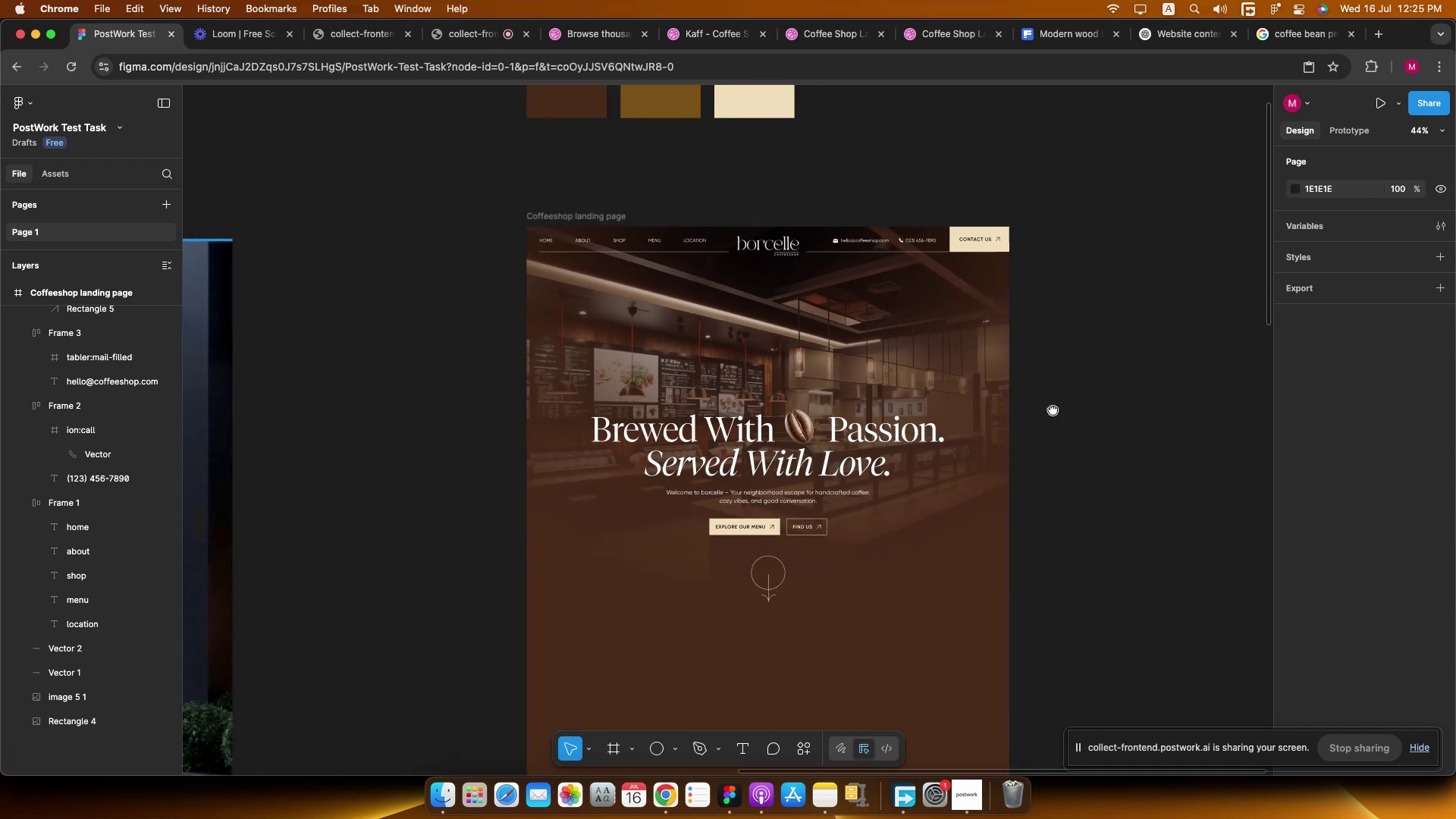 
hold_key(key=CommandLeft, duration=0.56)
scroll: coordinate [782, 159], scroll_direction: up, amount: 4.0
 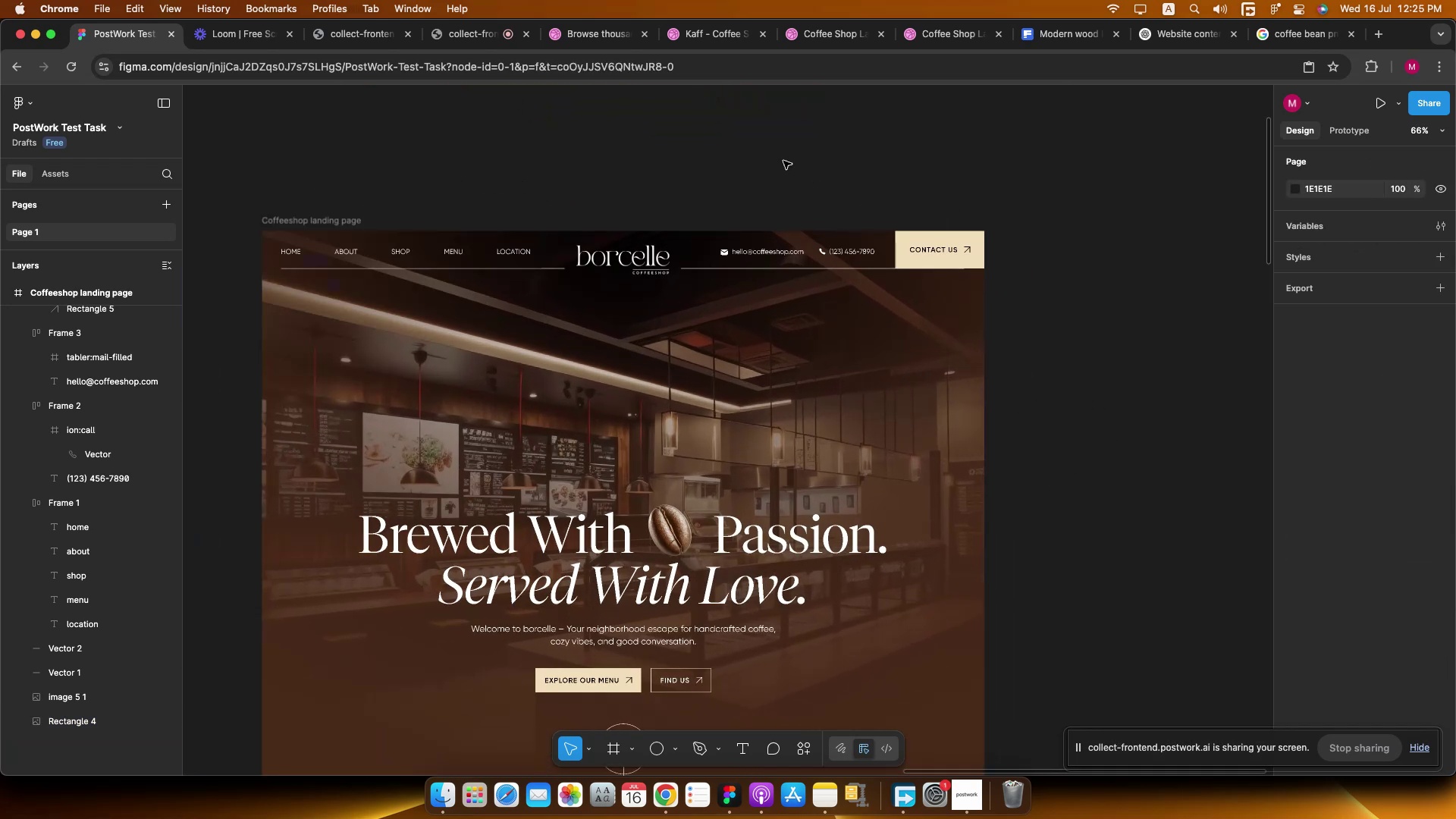 
hold_key(key=CommandLeft, duration=0.37)
scroll: coordinate [617, 216], scroll_direction: up, amount: 4.0
 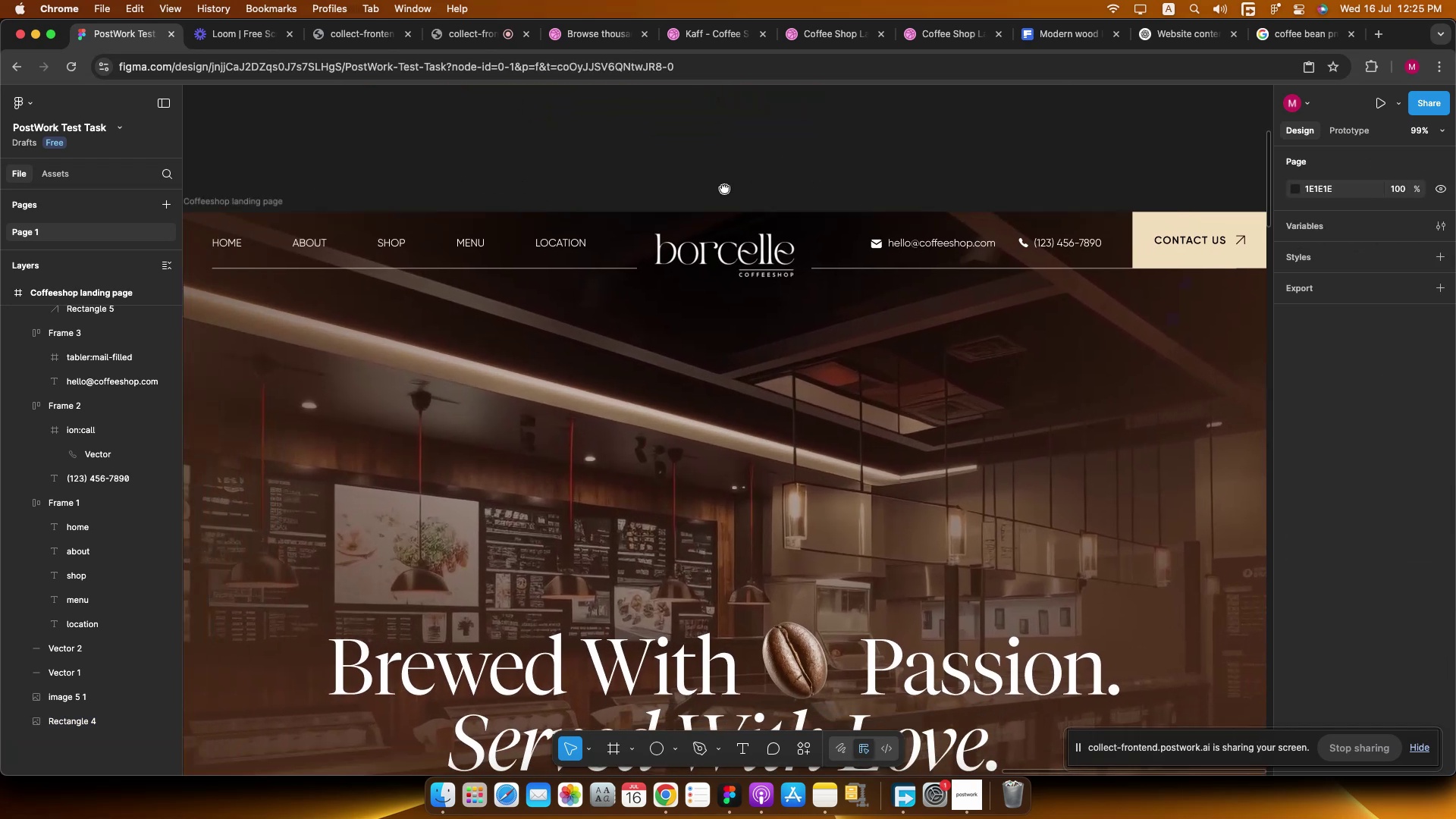 
hold_key(key=CommandLeft, duration=0.71)
scroll: coordinate [723, 187], scroll_direction: down, amount: 4.0
 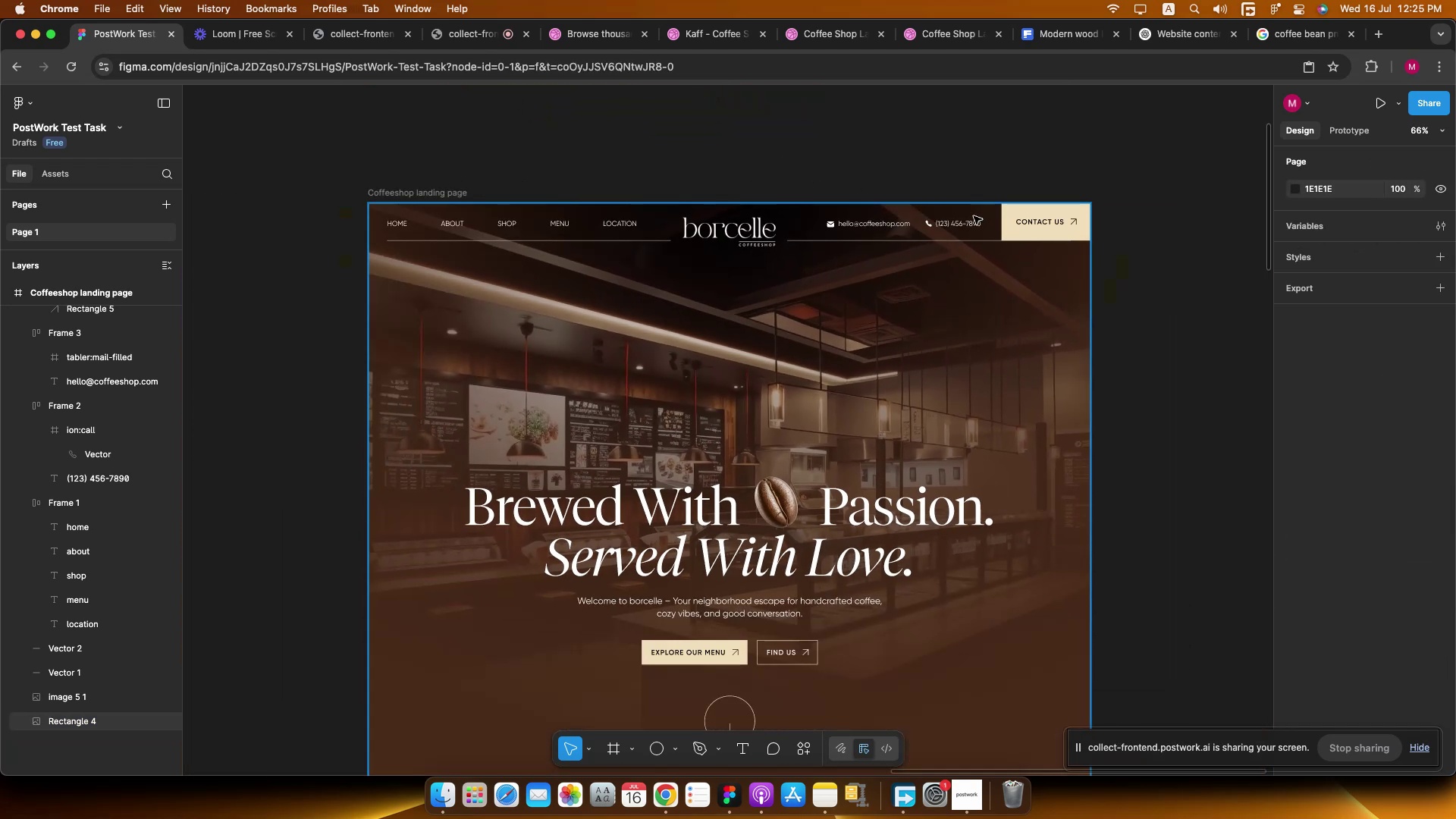 
left_click([965, 224])
 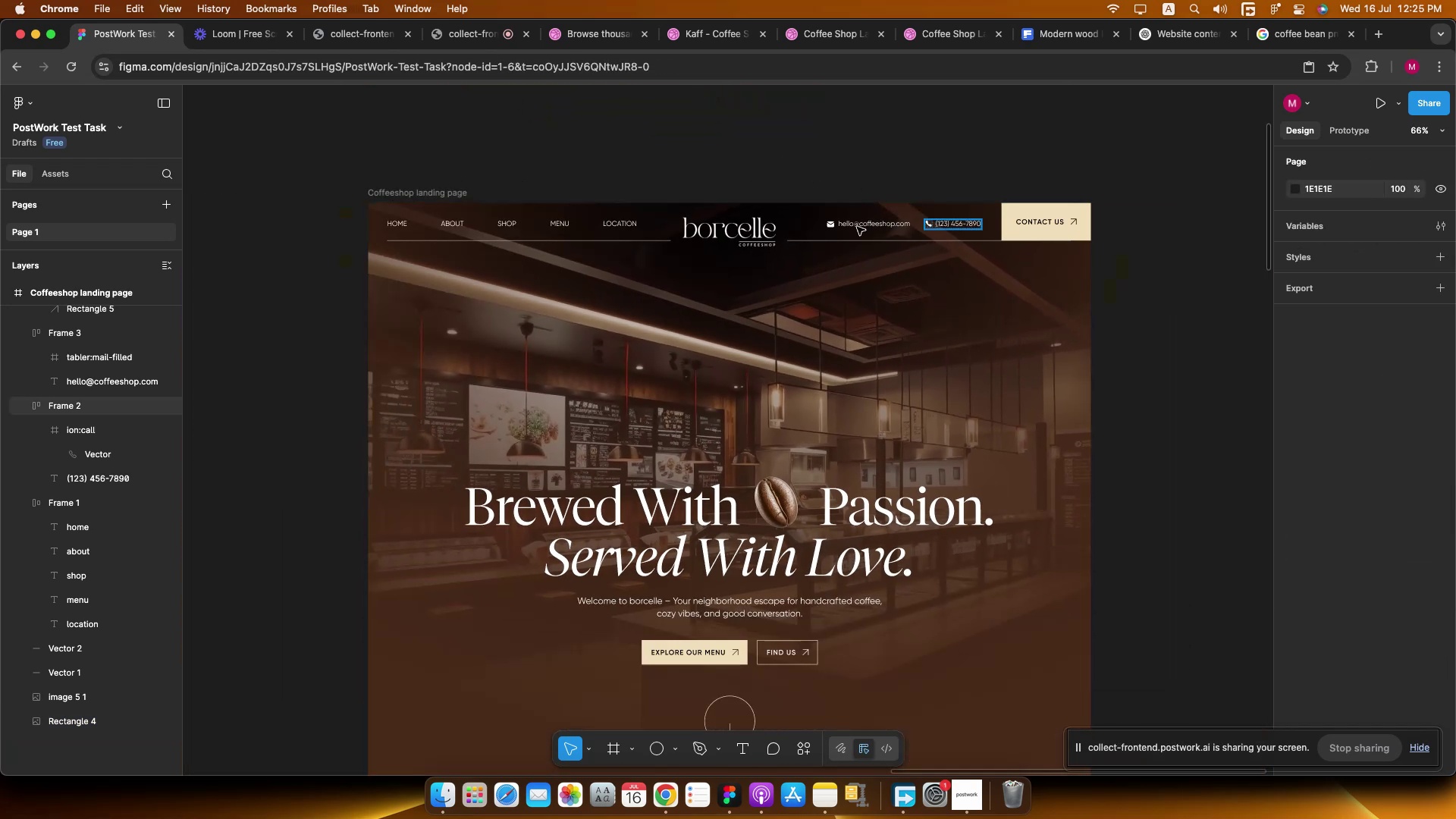 
hold_key(key=ShiftLeft, duration=0.56)
left_click([830, 224])
 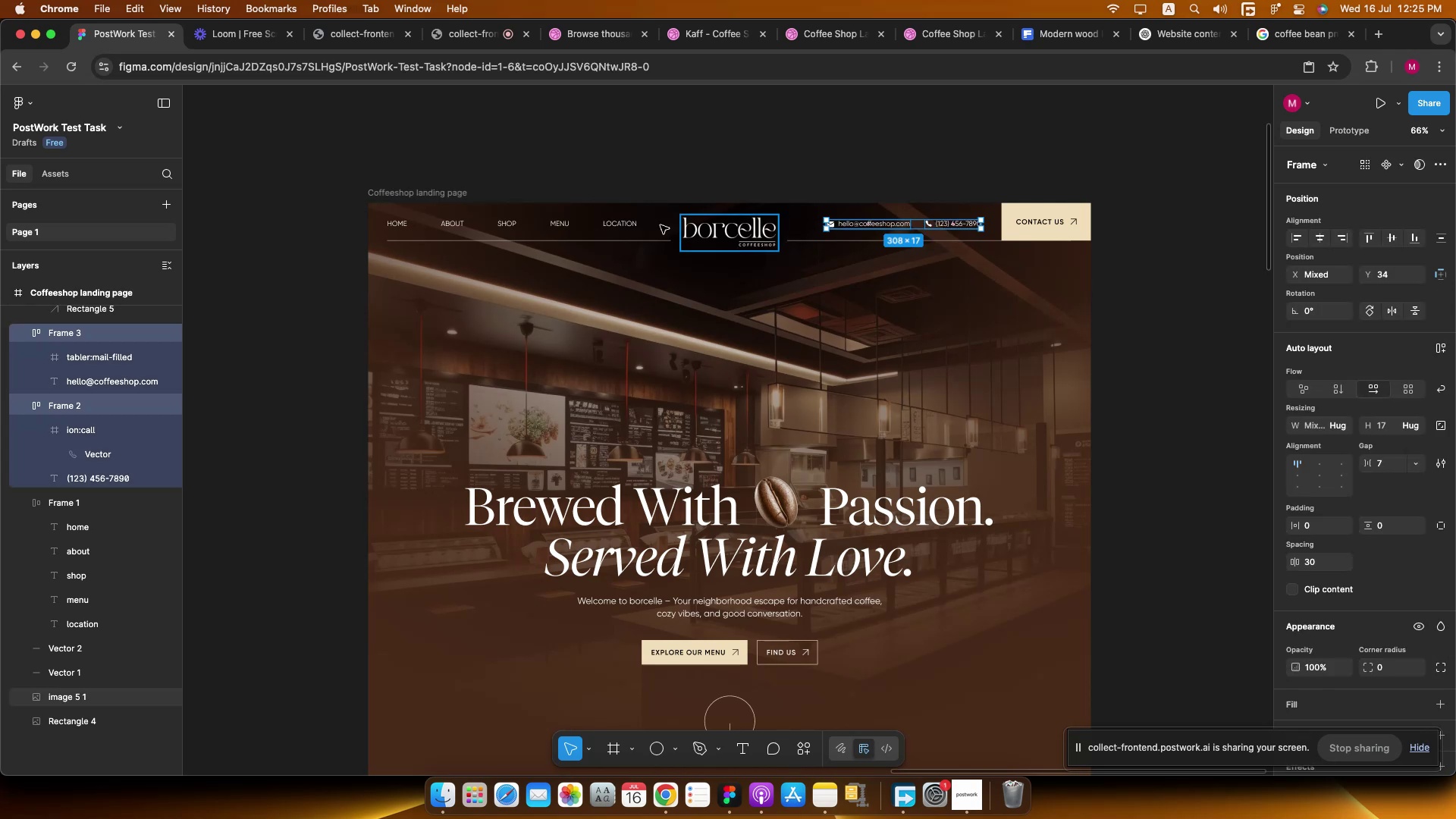 
hold_key(key=ShiftLeft, duration=0.78)
left_click([613, 225])
 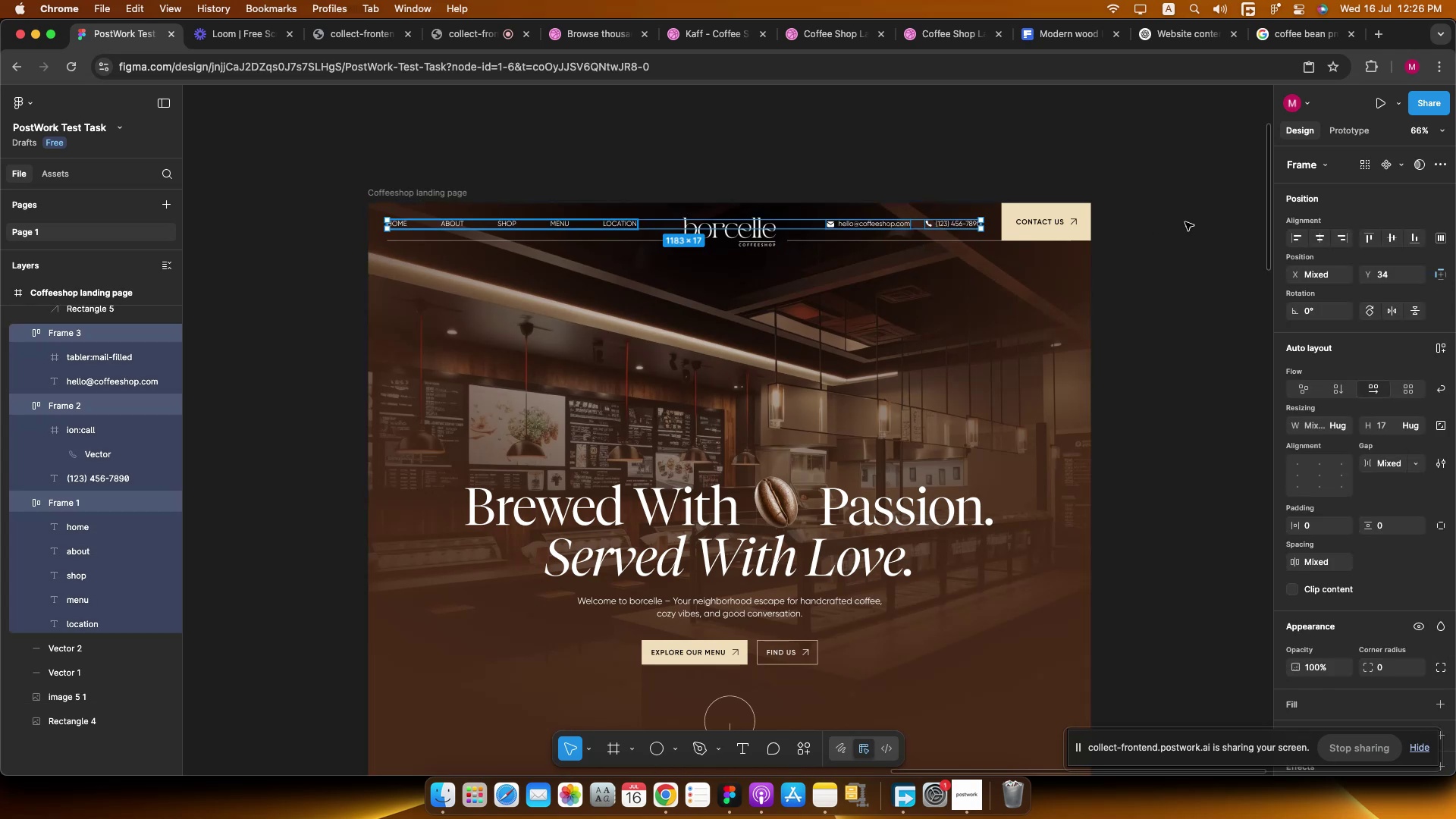 
hold_key(key=ShiftLeft, duration=0.57)
left_click([1063, 236])
 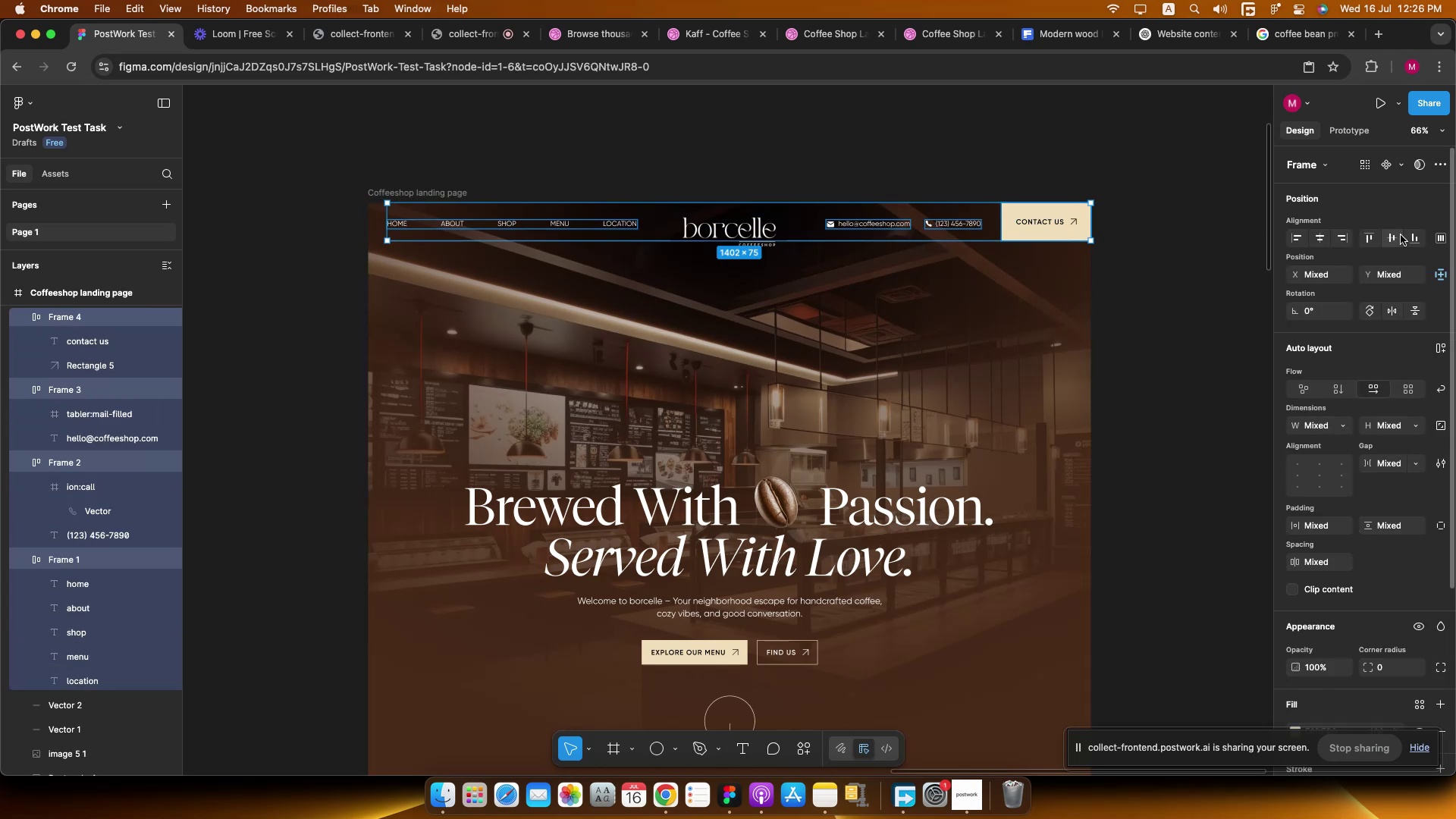 
left_click([1393, 237])
 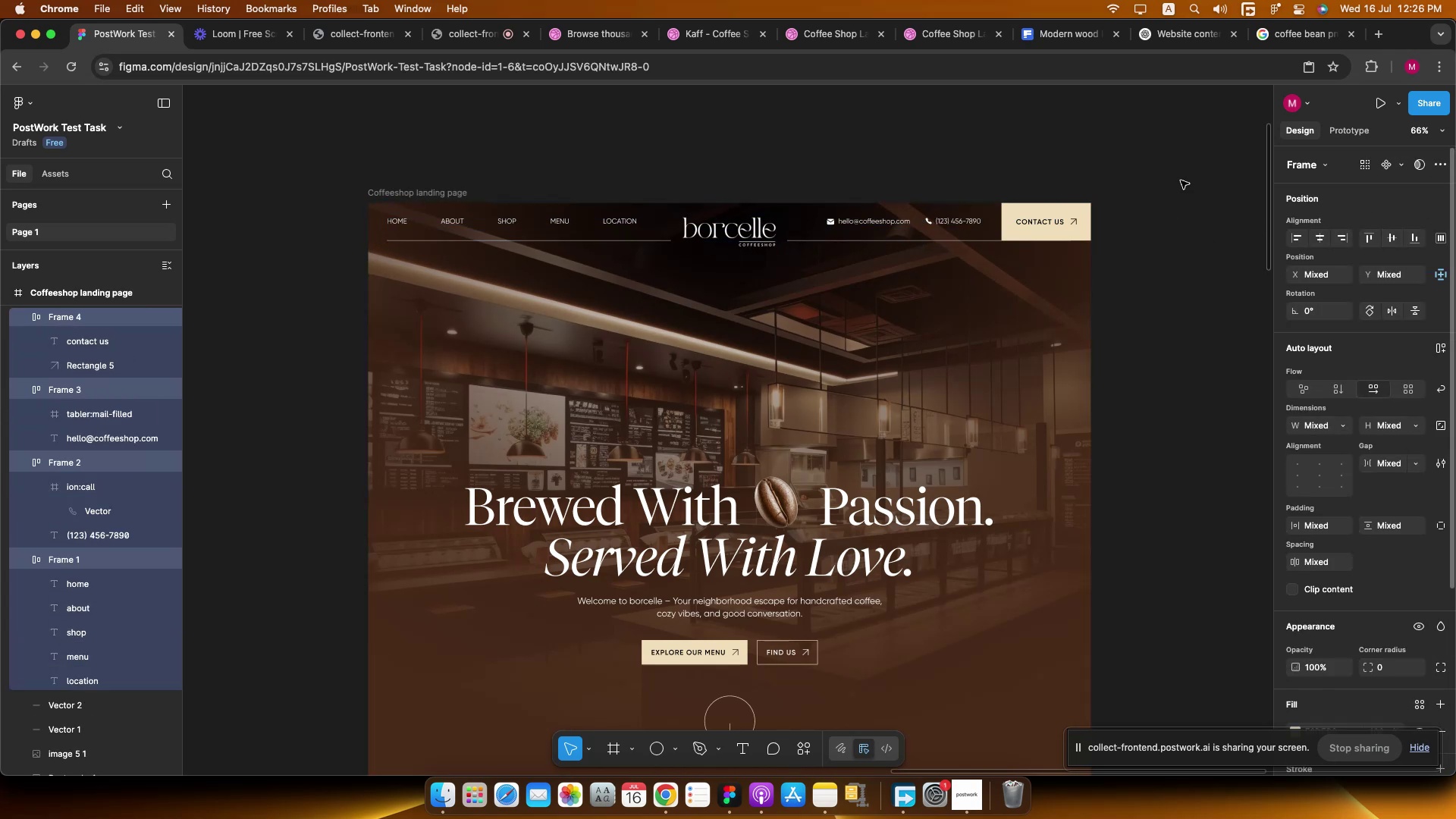 
left_click([1181, 180])
 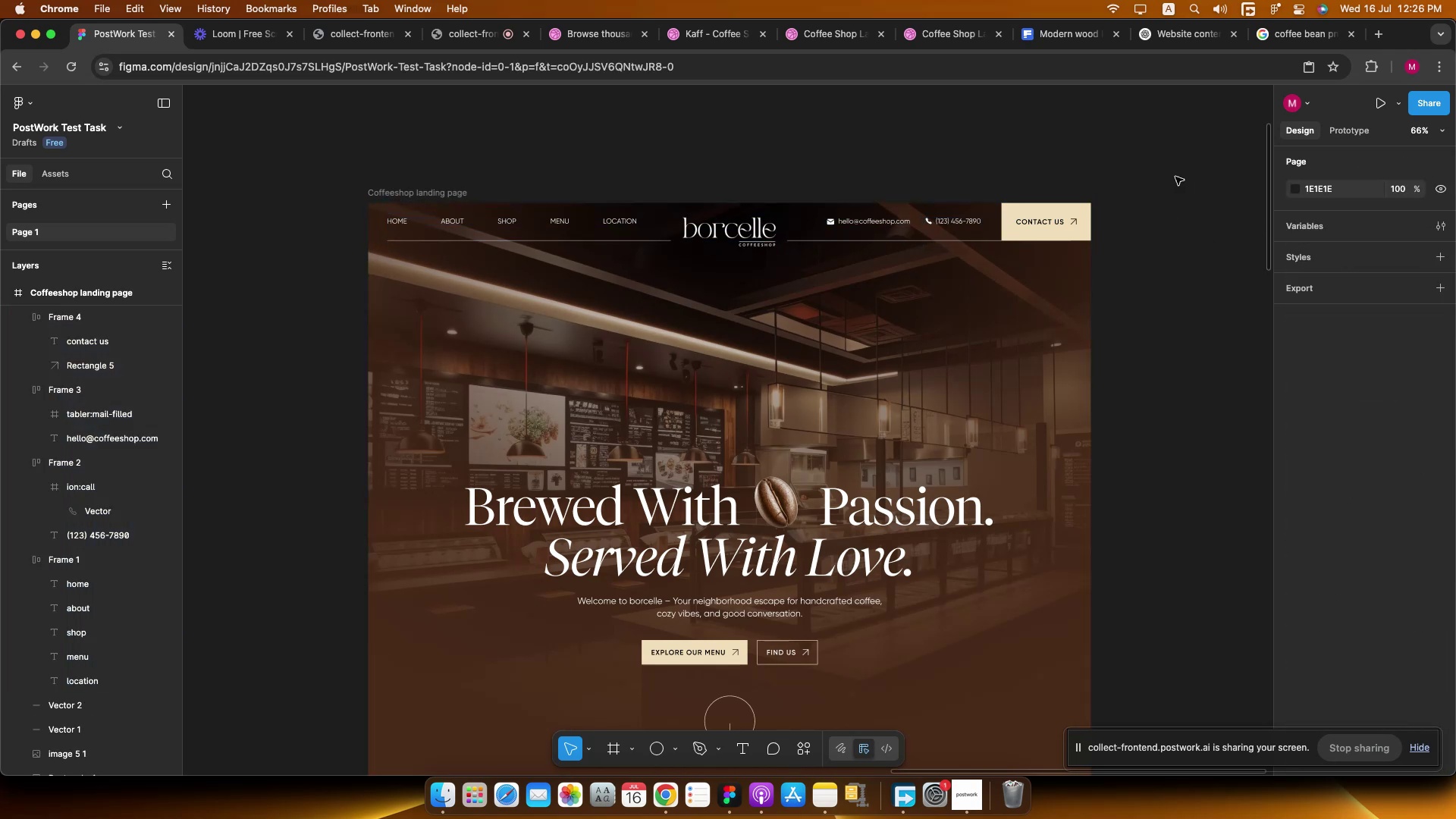 
scroll: coordinate [1132, 281], scroll_direction: down, amount: 5.0
 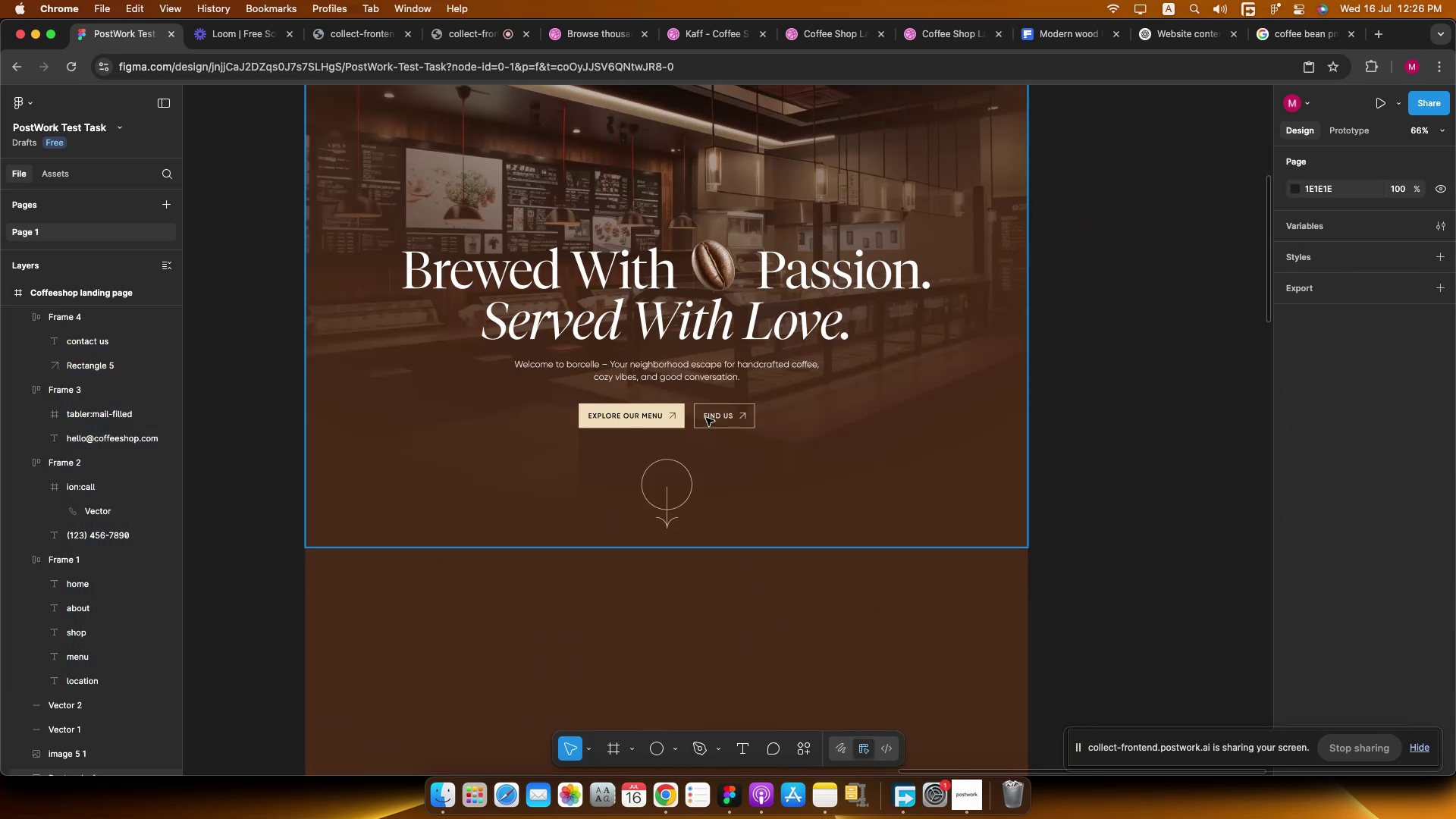 
hold_key(key=CommandLeft, duration=0.38)
scroll: coordinate [762, 375], scroll_direction: down, amount: 1.0
 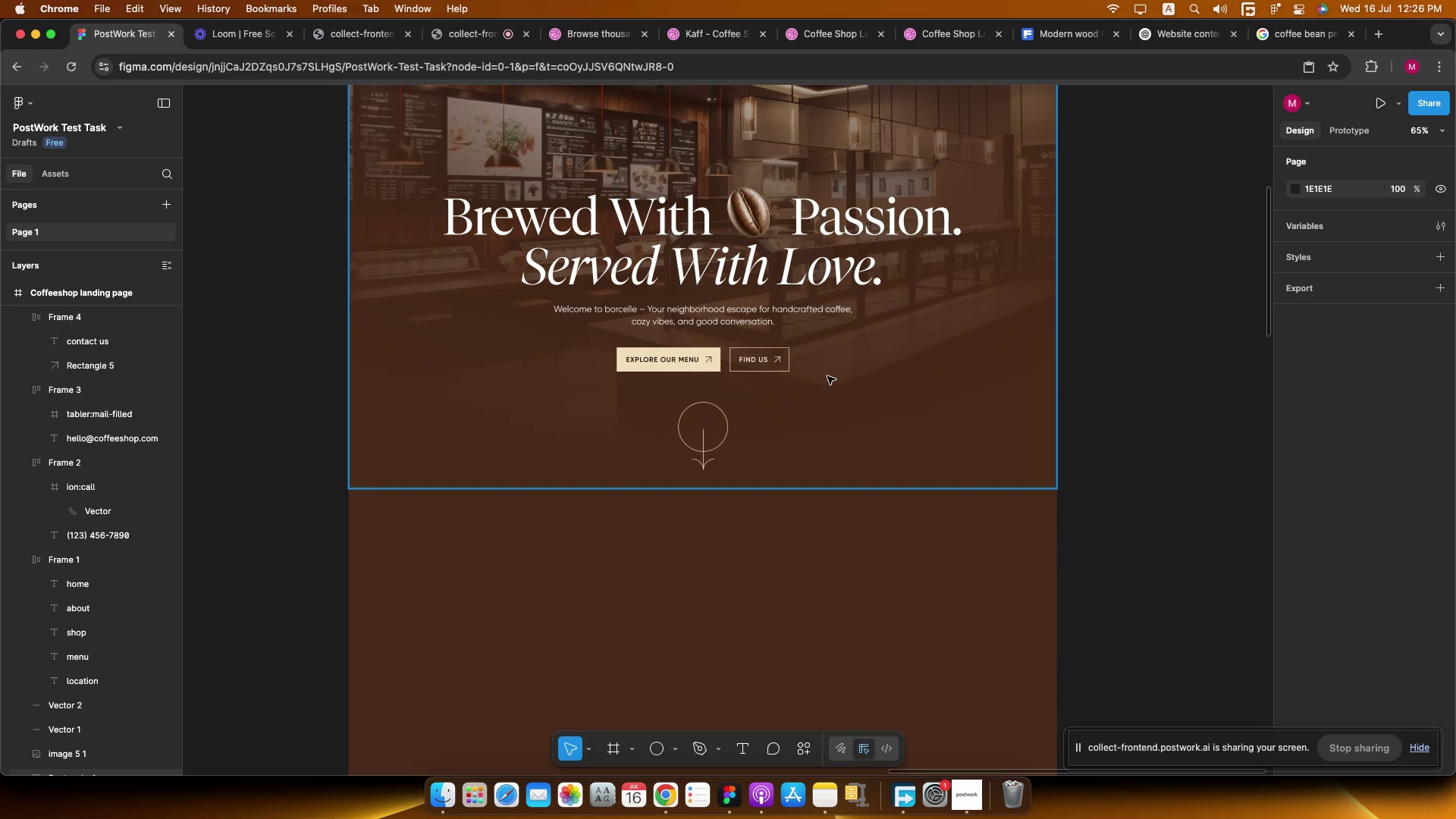 
key(Shift+G)
 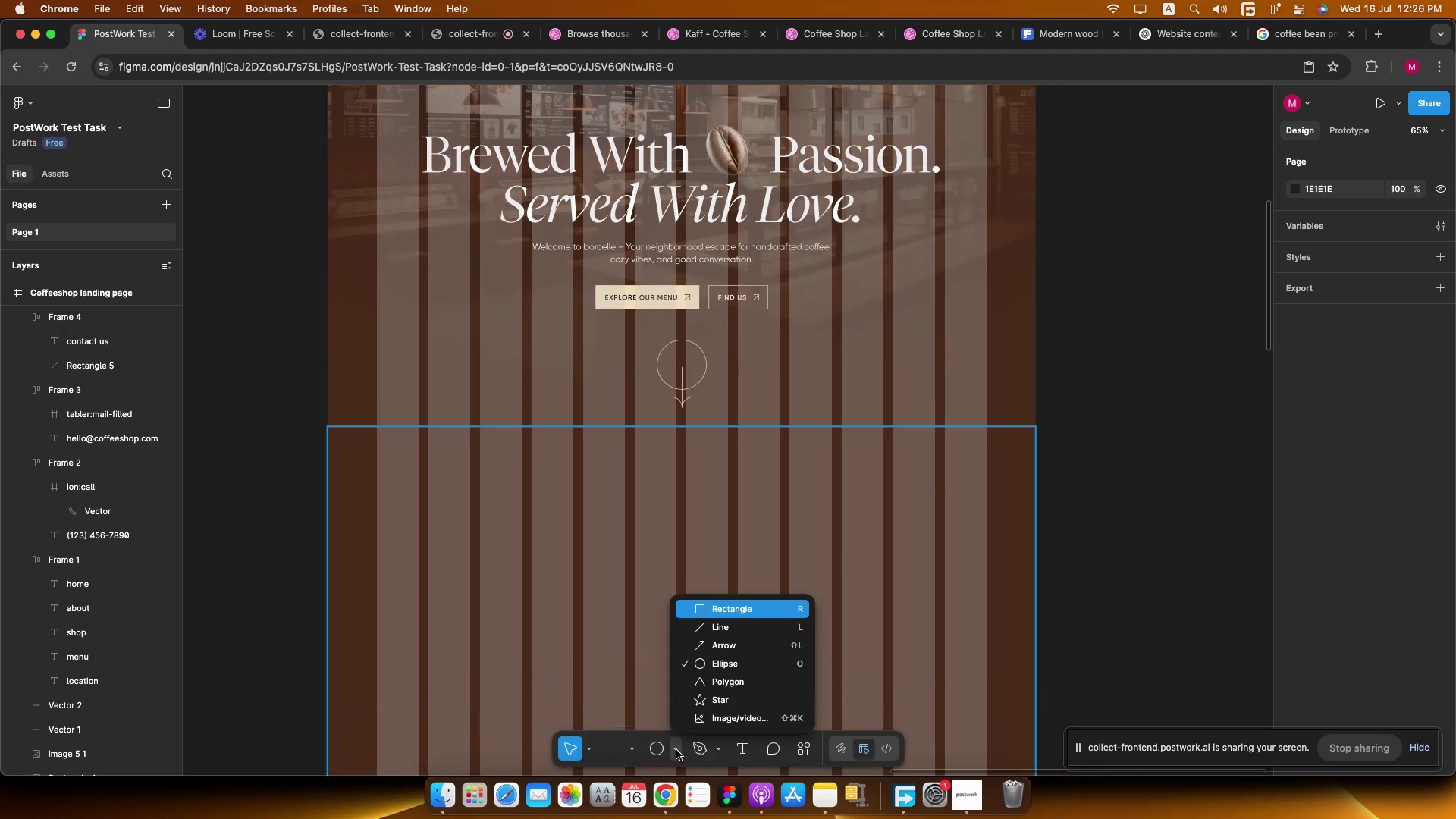 
left_click([732, 604])
 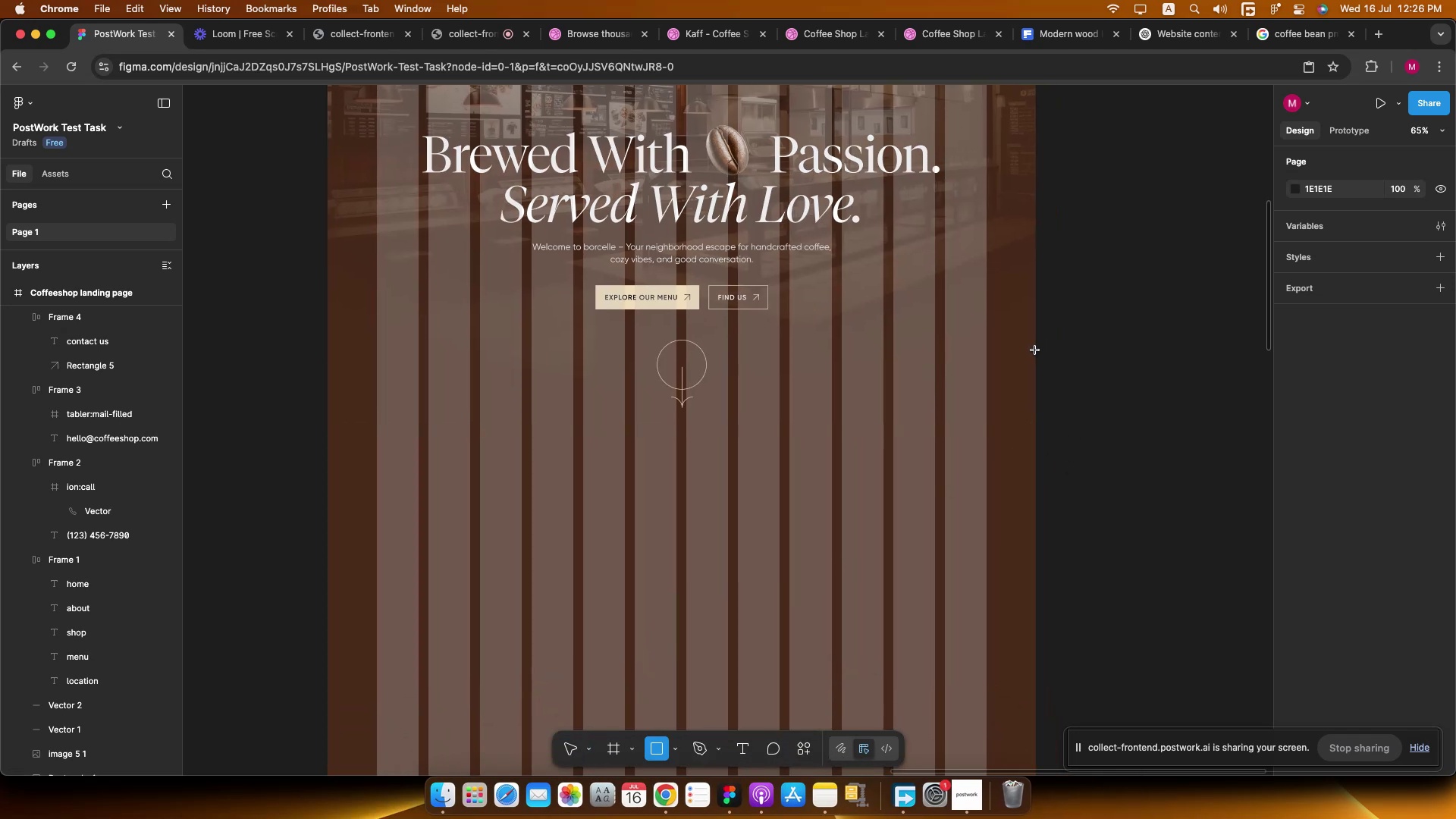 
left_click_drag(start_coordinate=[1037, 346], to_coordinate=[738, 661])
 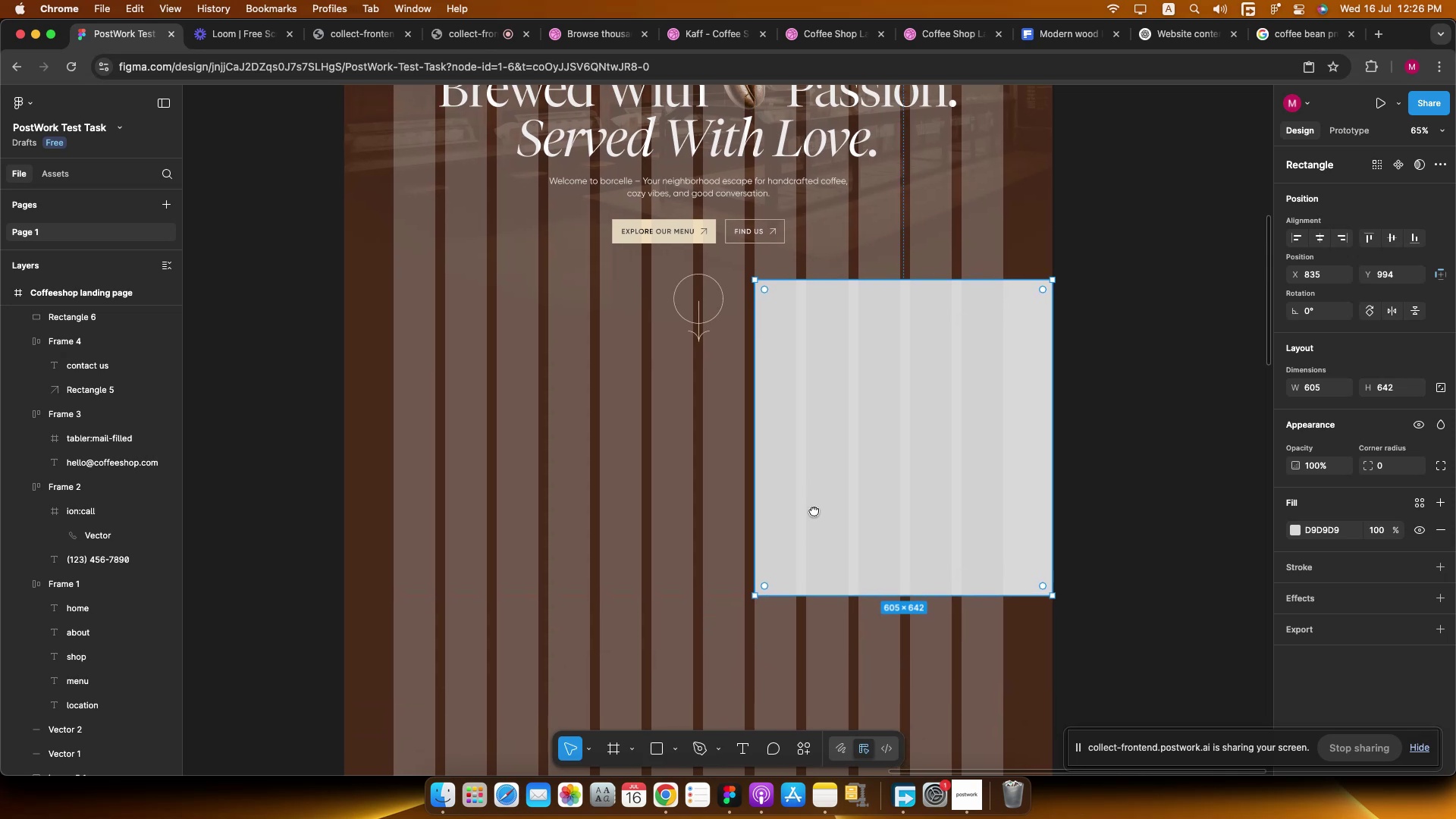 
hold_key(key=ShiftLeft, duration=1.37)
left_click_drag(start_coordinate=[868, 422], to_coordinate=[868, 444])
 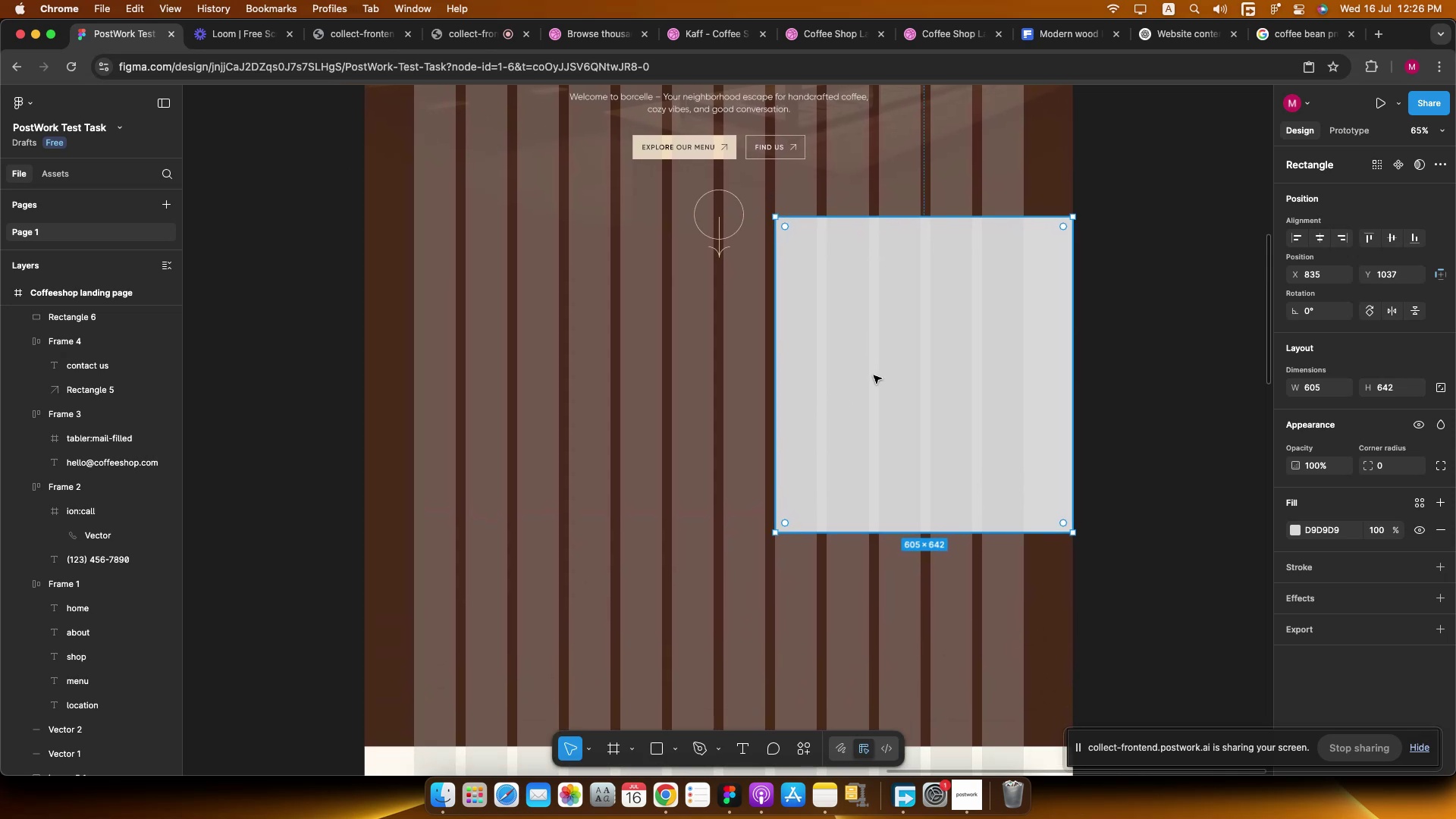 
key(Meta+C)
 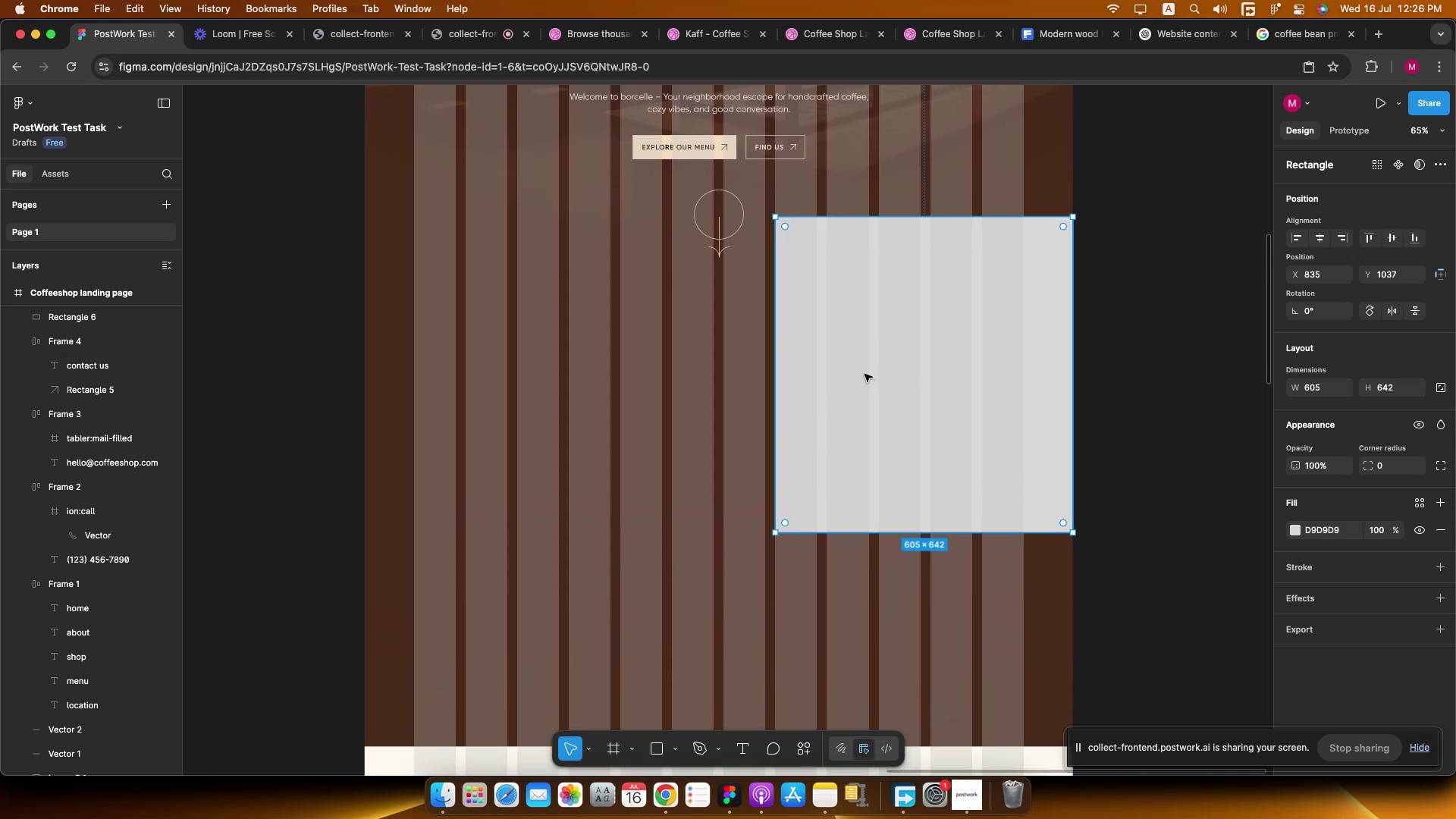 
key(Meta+V)
 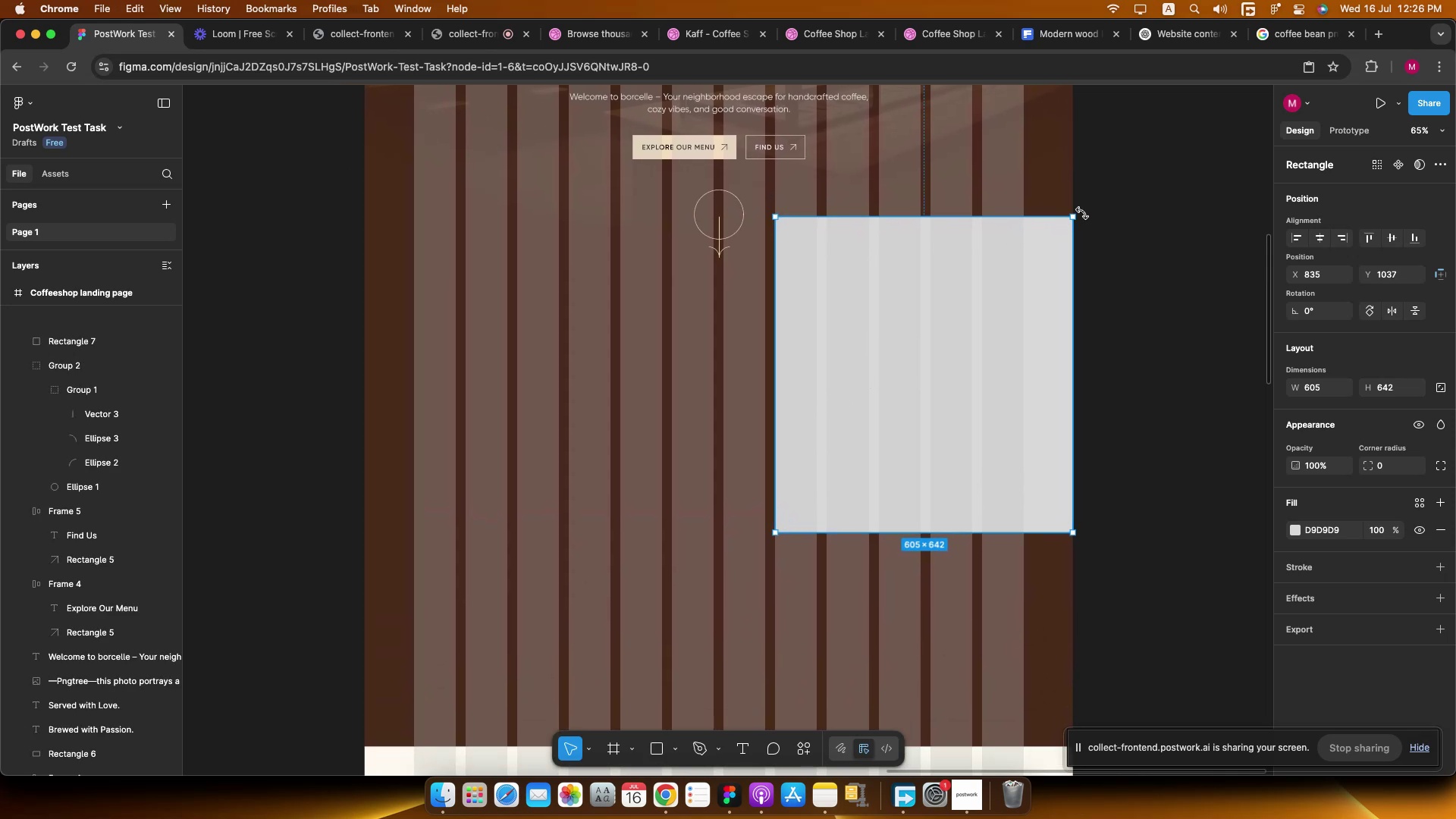 
hold_key(key=ShiftLeft, duration=1.2)
left_click_drag(start_coordinate=[1072, 220], to_coordinate=[890, 369])
 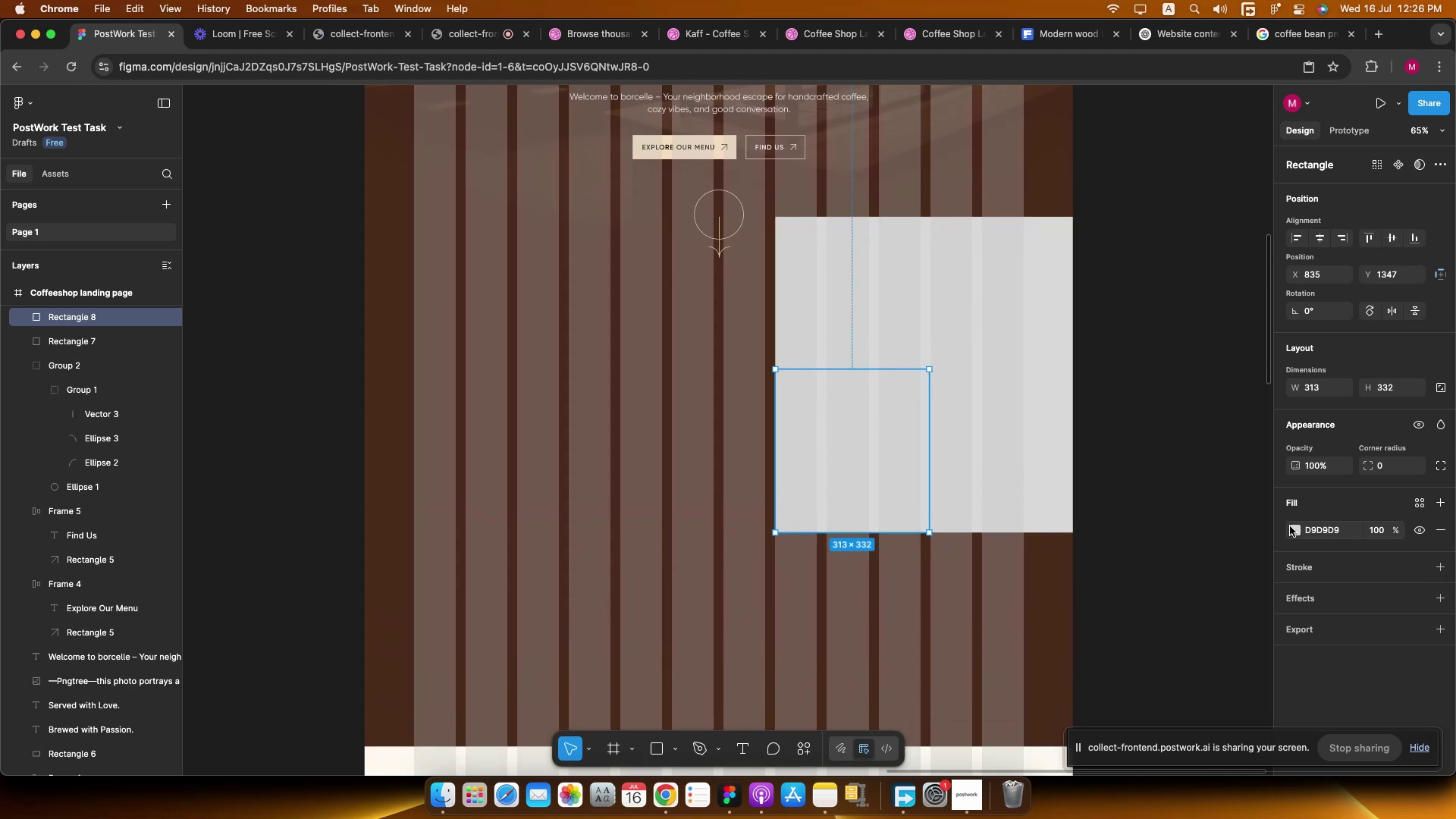 
left_click([1298, 532])
 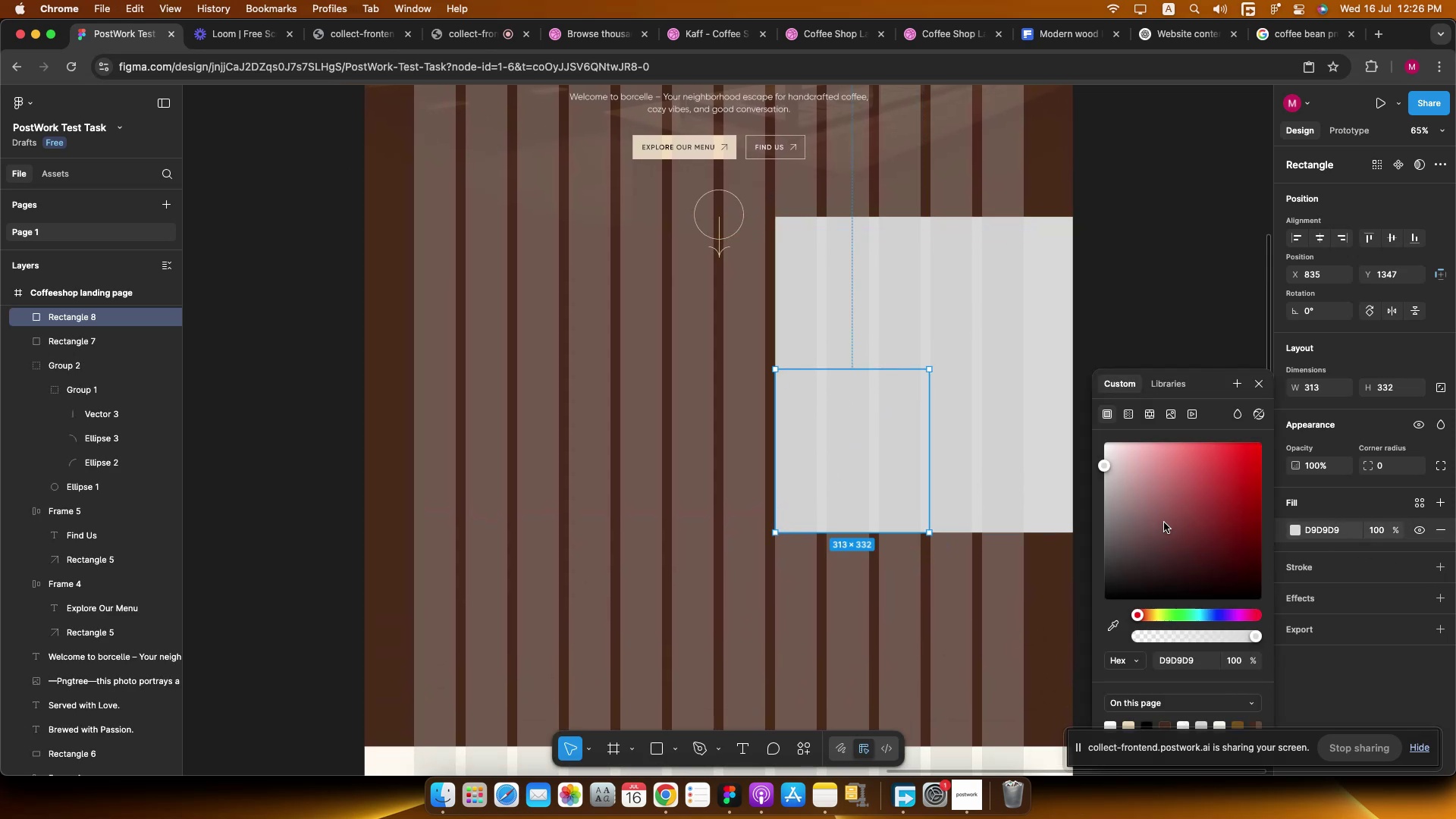 
left_click_drag(start_coordinate=[1145, 521], to_coordinate=[1040, 520])
 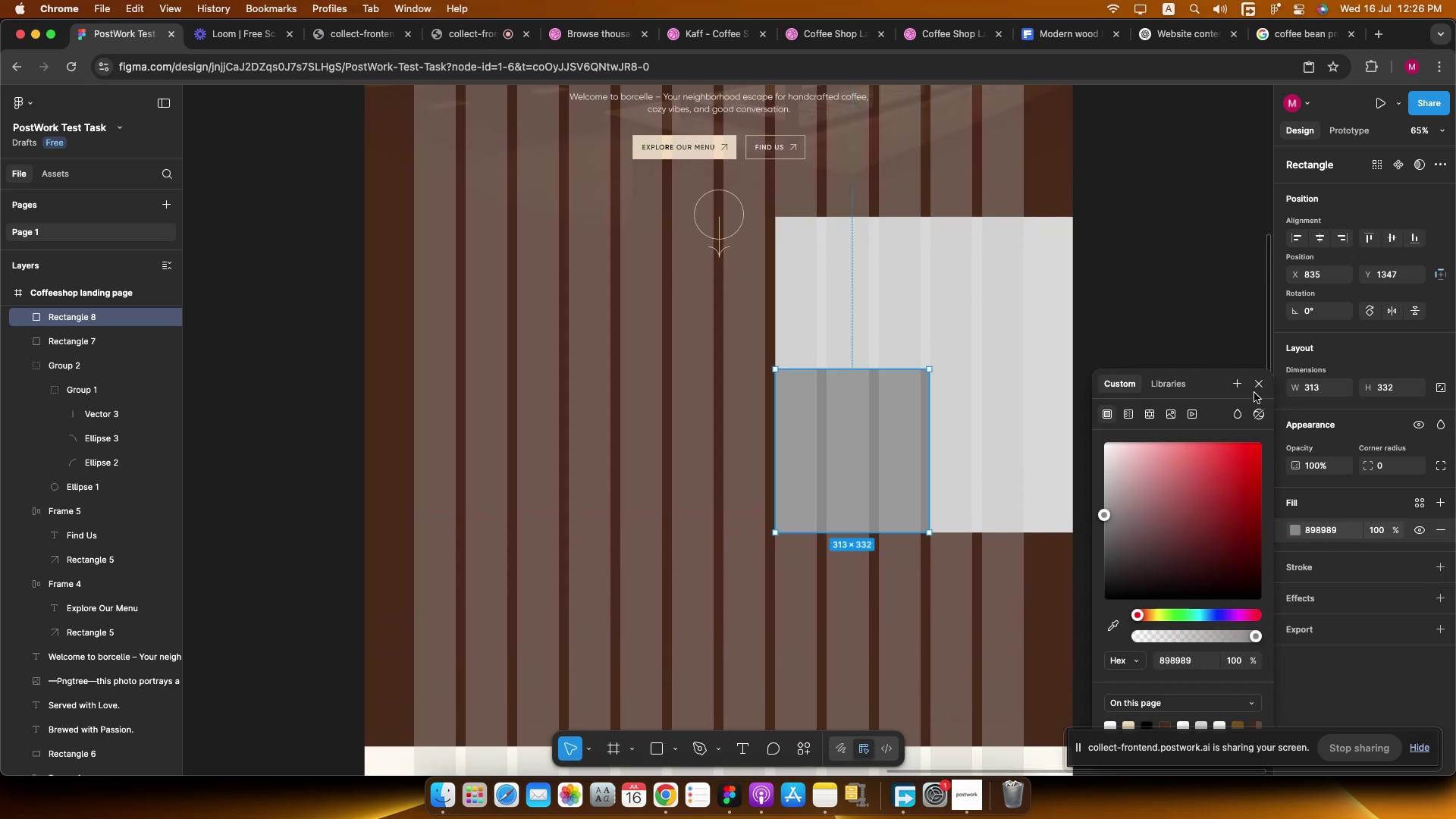 
left_click([1256, 388])
 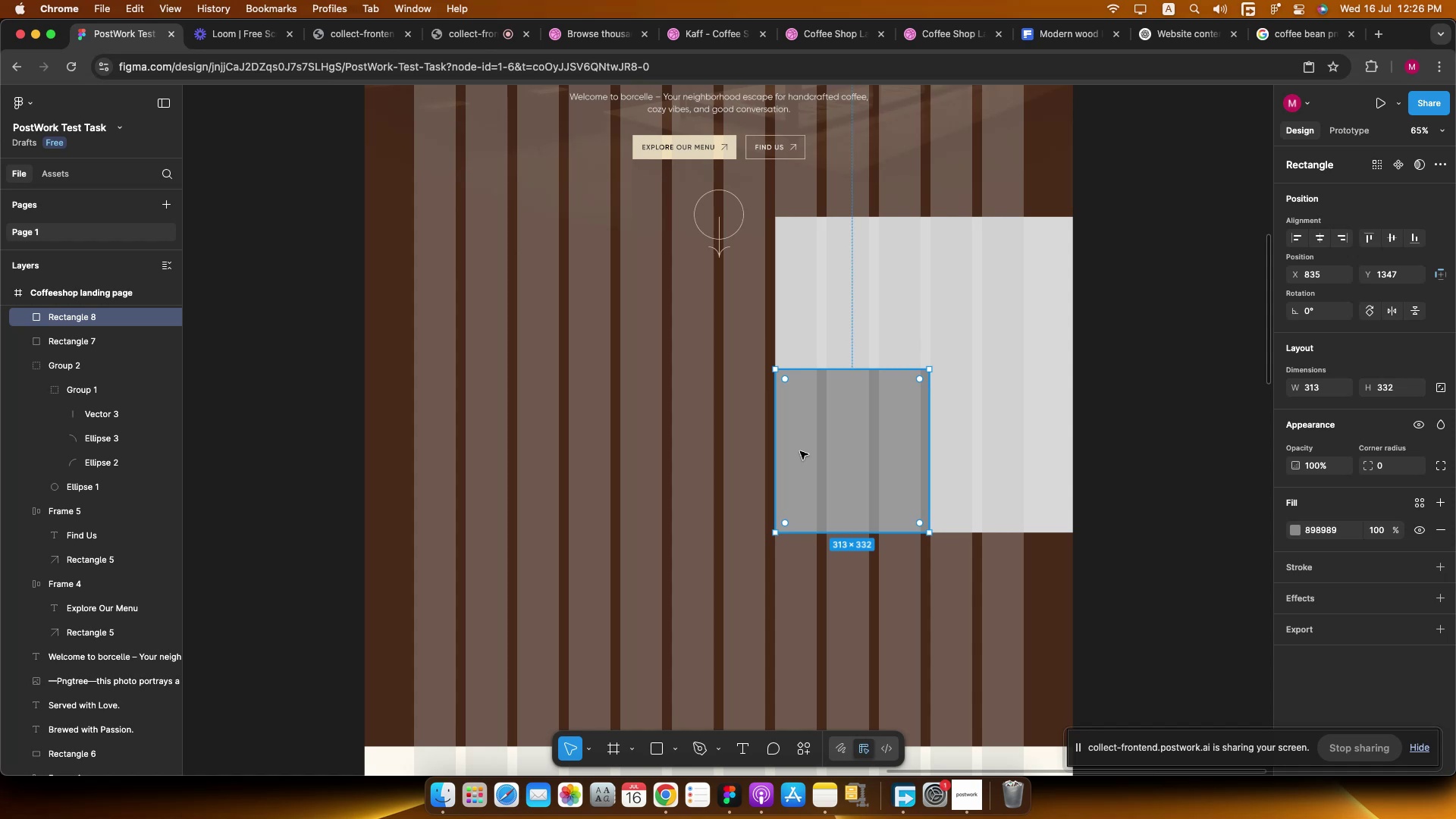 
left_click_drag(start_coordinate=[828, 442], to_coordinate=[758, 514])
 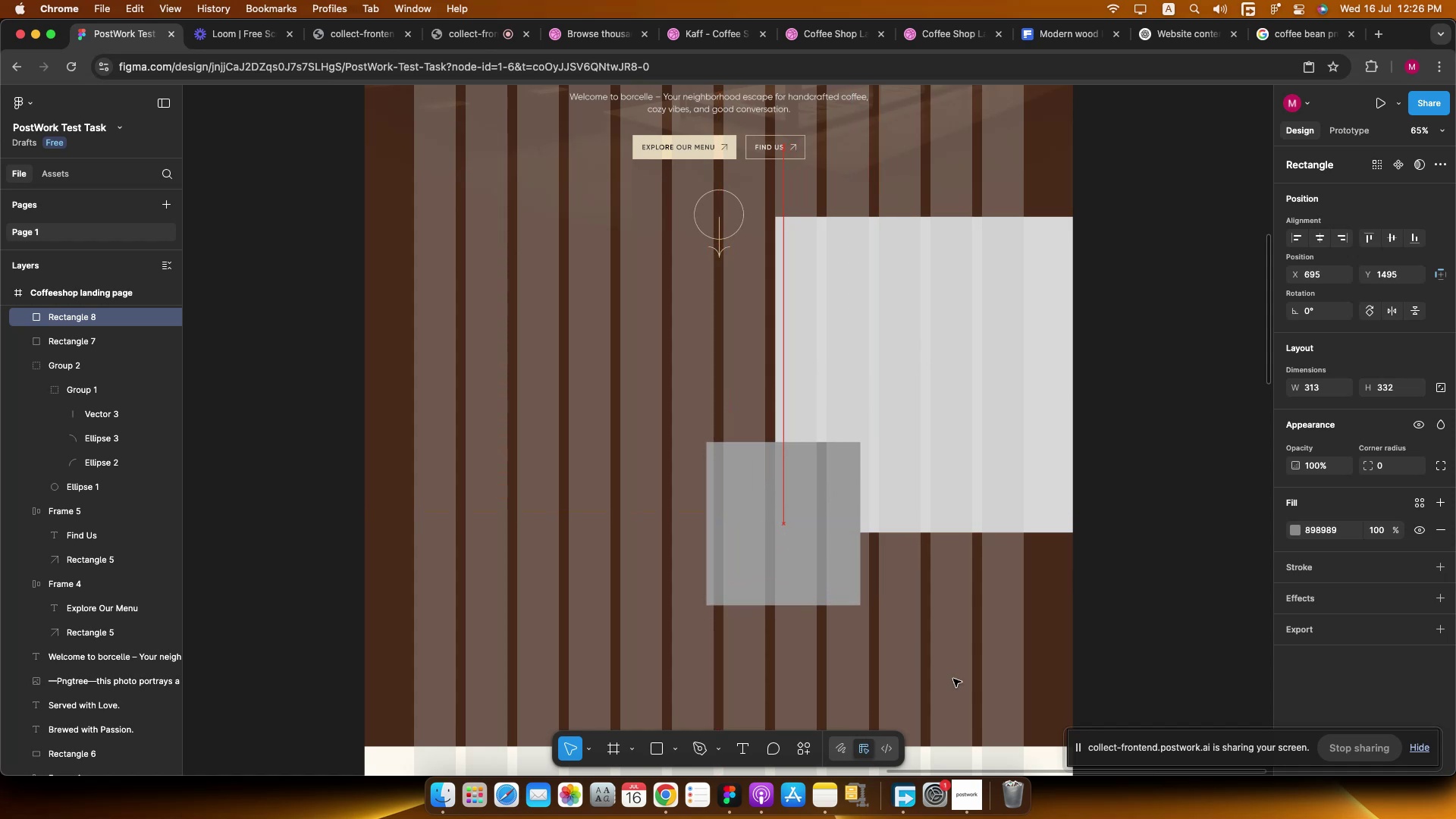 
hold_key(key=CommandLeft, duration=2.58)
left_click([953, 679])
 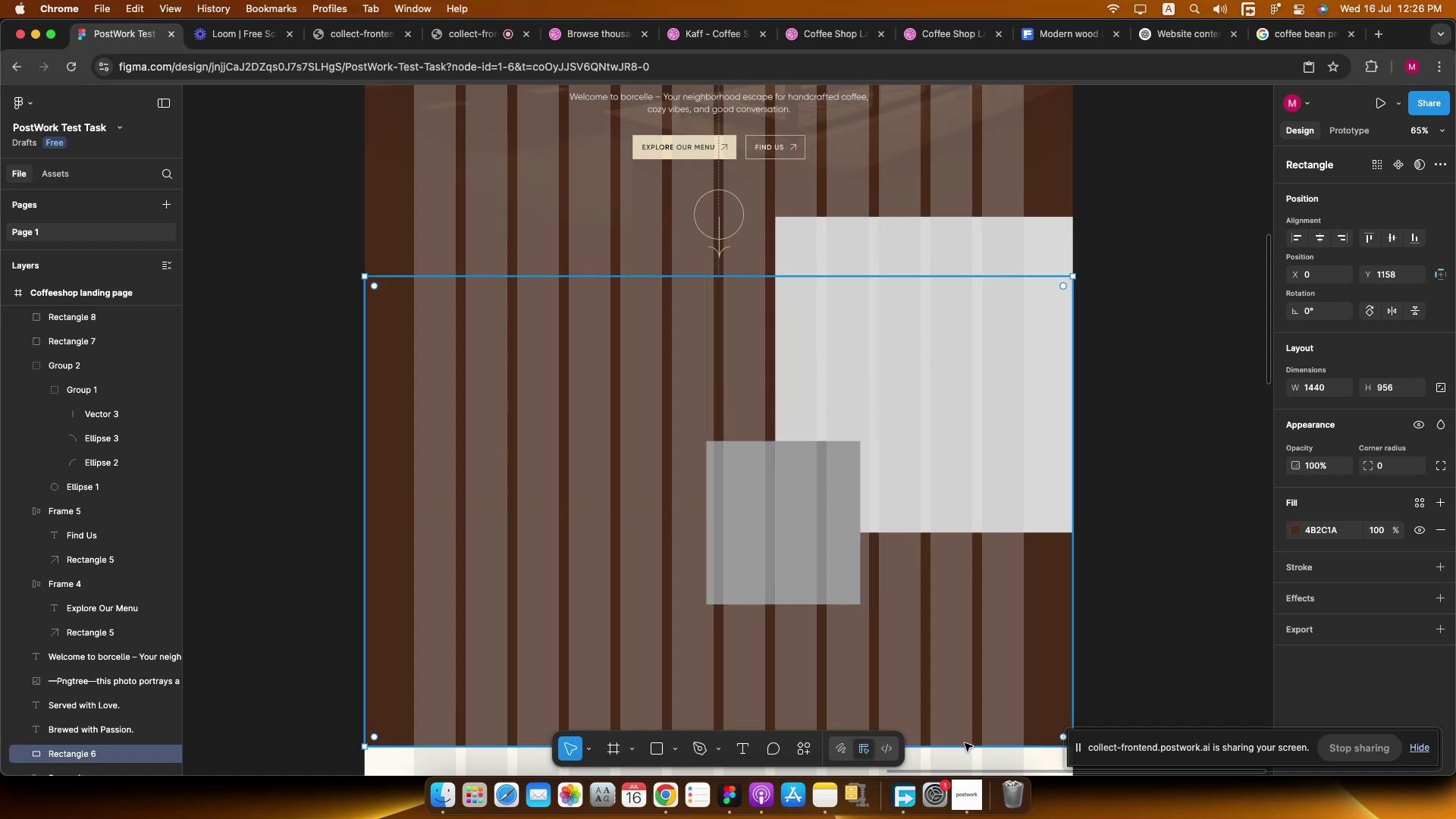 
left_click_drag(start_coordinate=[965, 746], to_coordinate=[946, 579])
 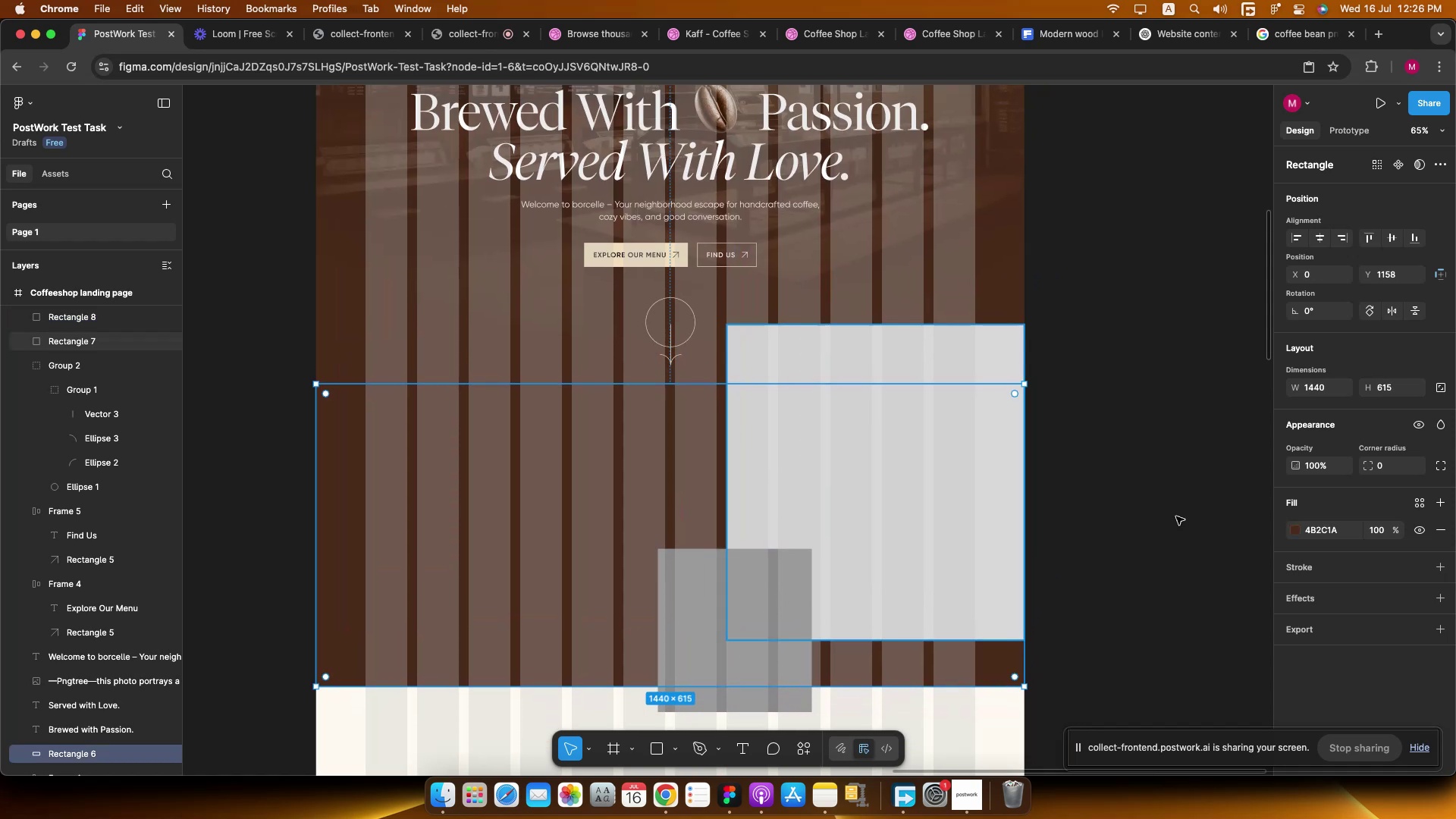 
left_click([1192, 496])
 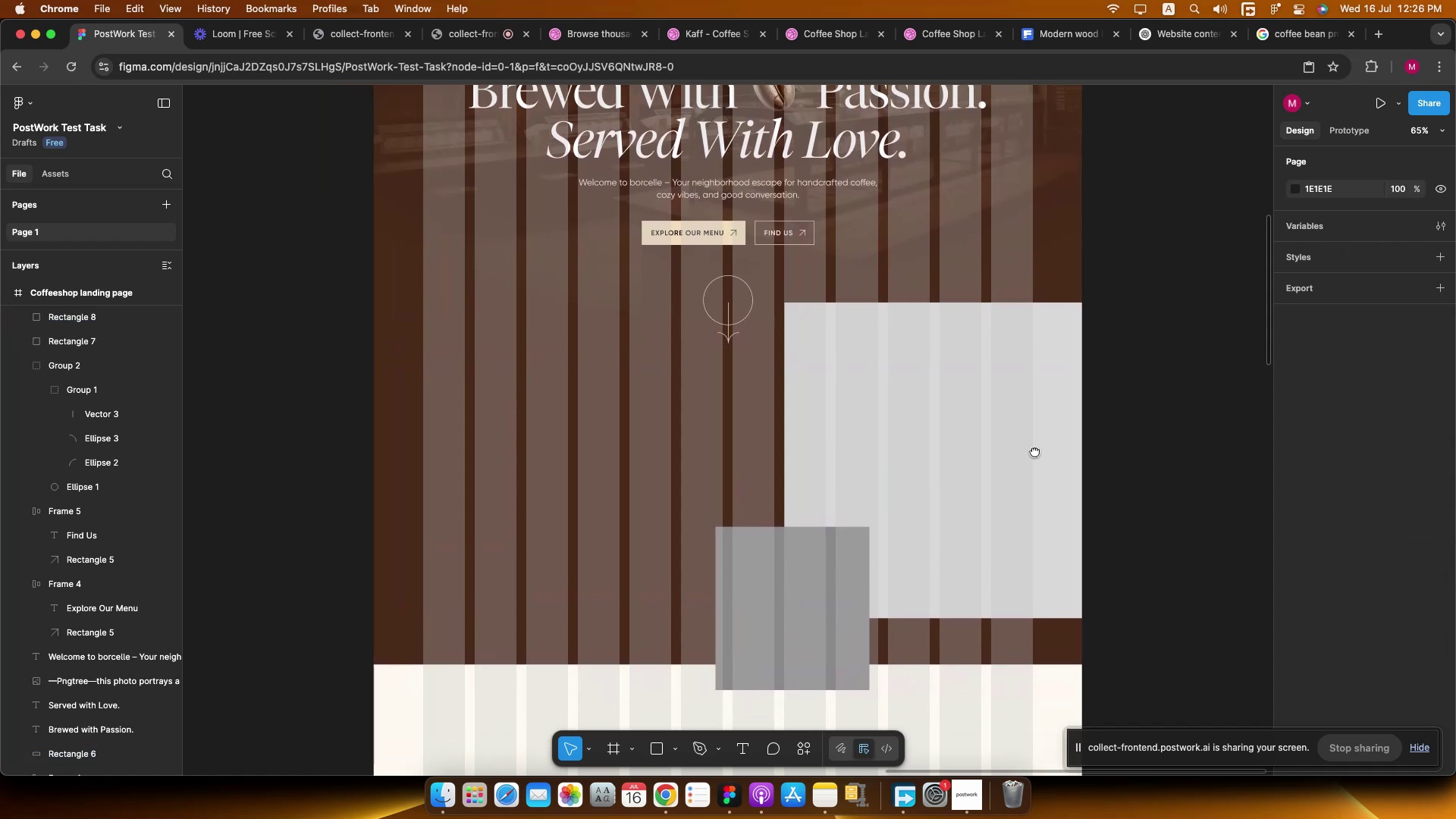 
left_click([829, 592])
 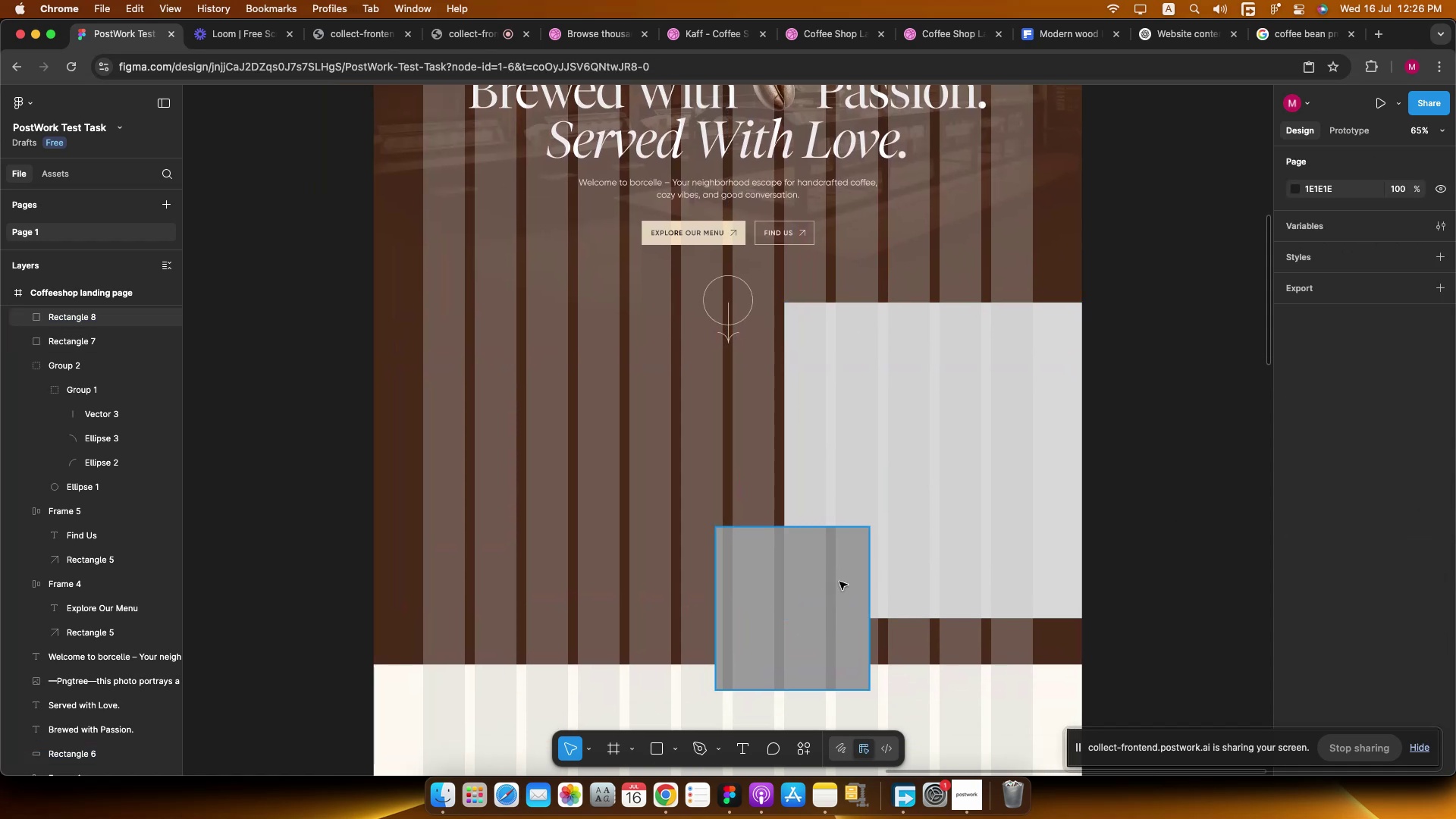 
left_click_drag(start_coordinate=[849, 563], to_coordinate=[841, 580])
 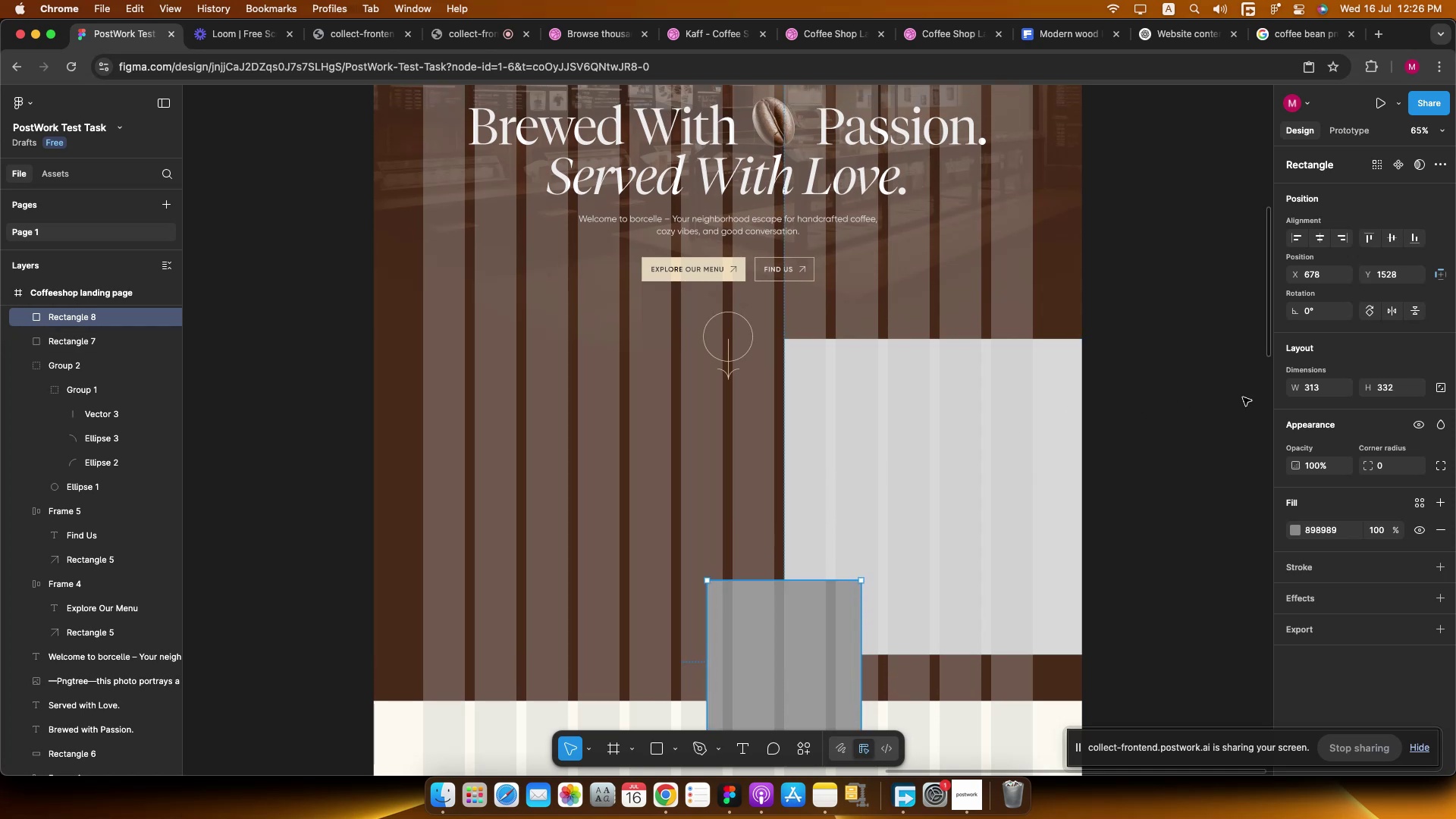 
left_click([1166, 382])
 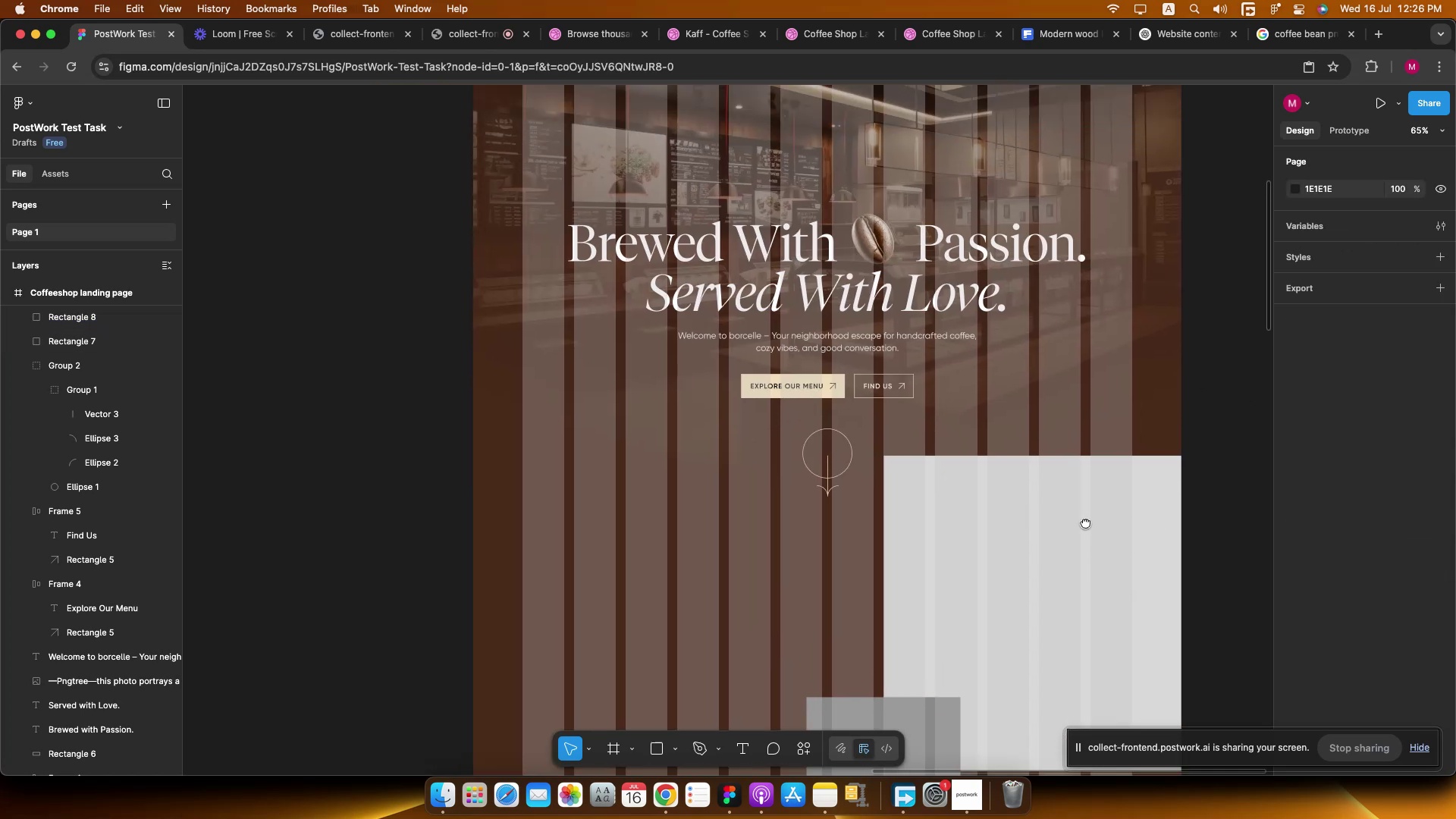 
hold_key(key=CommandLeft, duration=0.47)
scroll: coordinate [880, 462], scroll_direction: down, amount: 2.0
 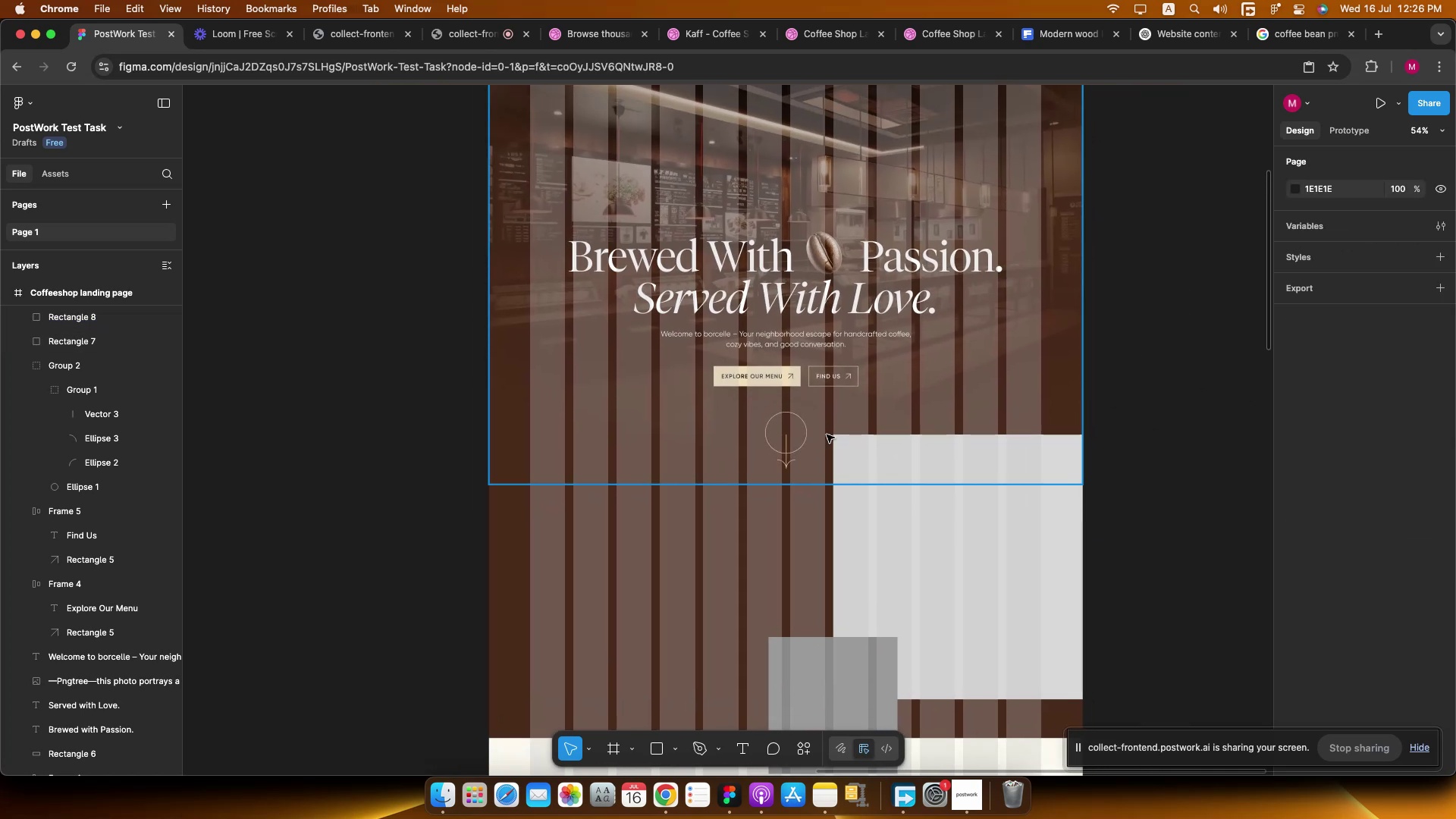 
wait(8.88)
 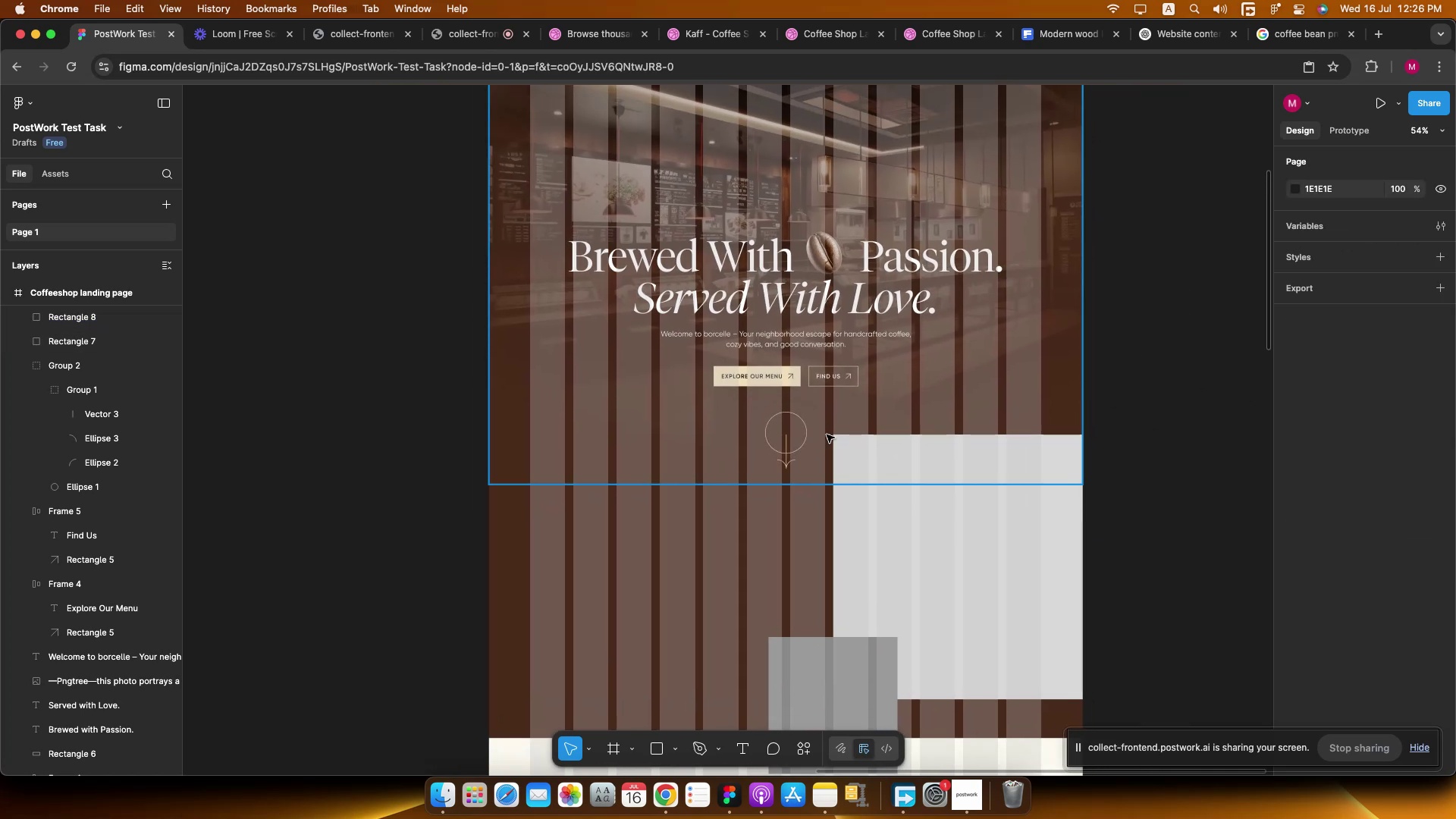 
hold_key(key=CommandLeft, duration=0.87)
left_click([706, 249])
 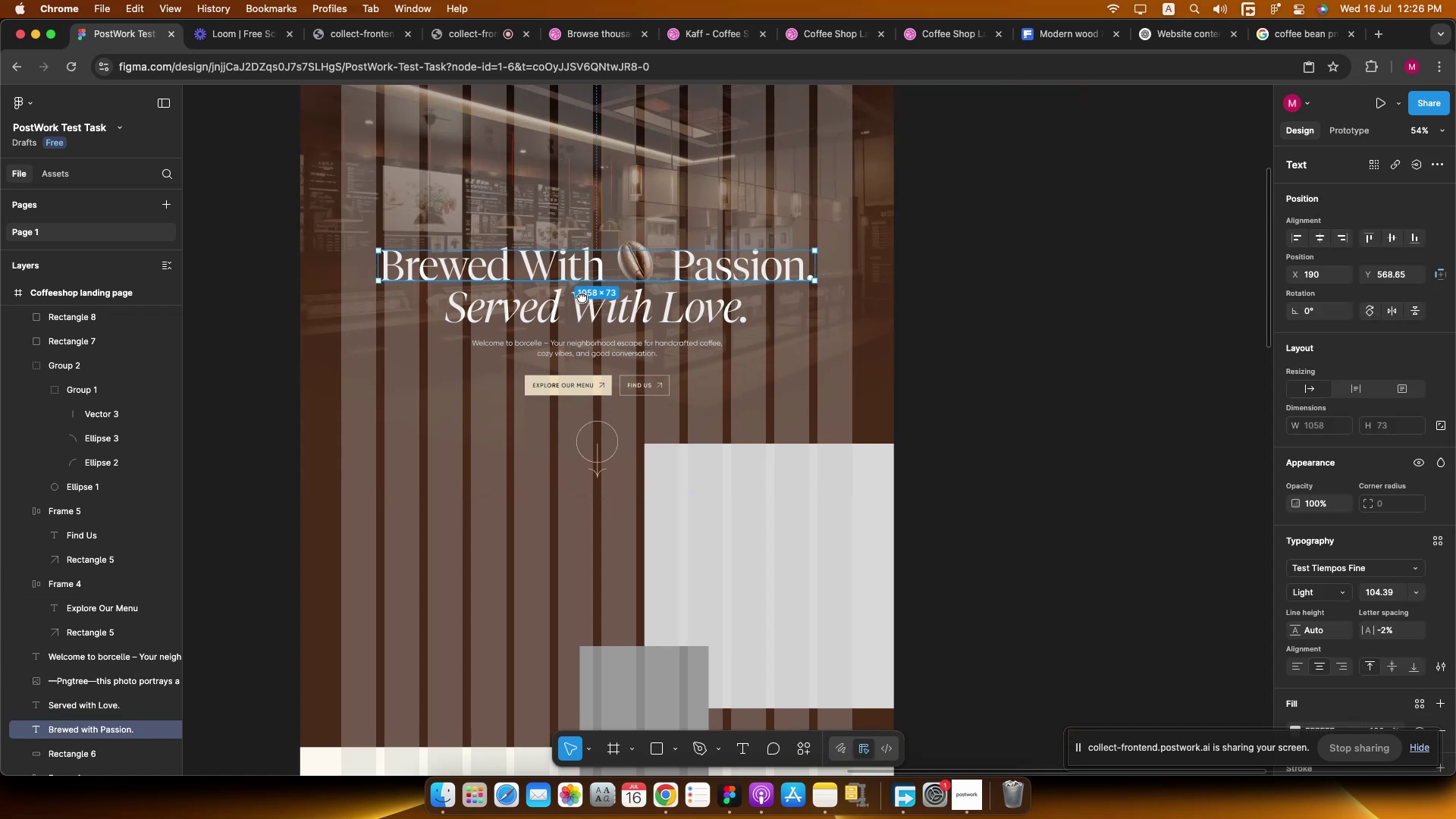 
hold_key(key=OptionLeft, duration=1.52)
left_click_drag(start_coordinate=[504, 268], to_coordinate=[1079, 410])
 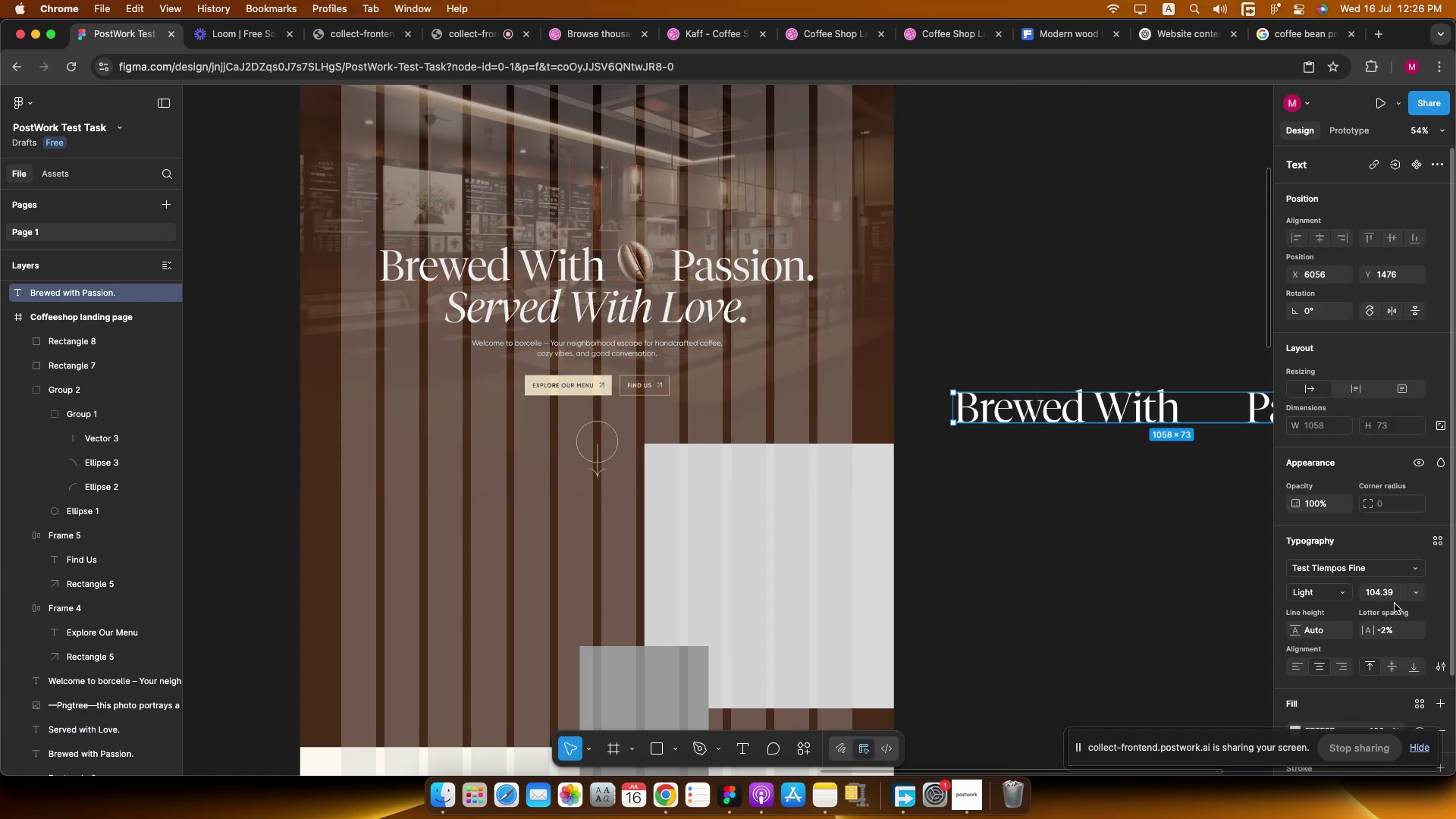 
left_click([1391, 599])
 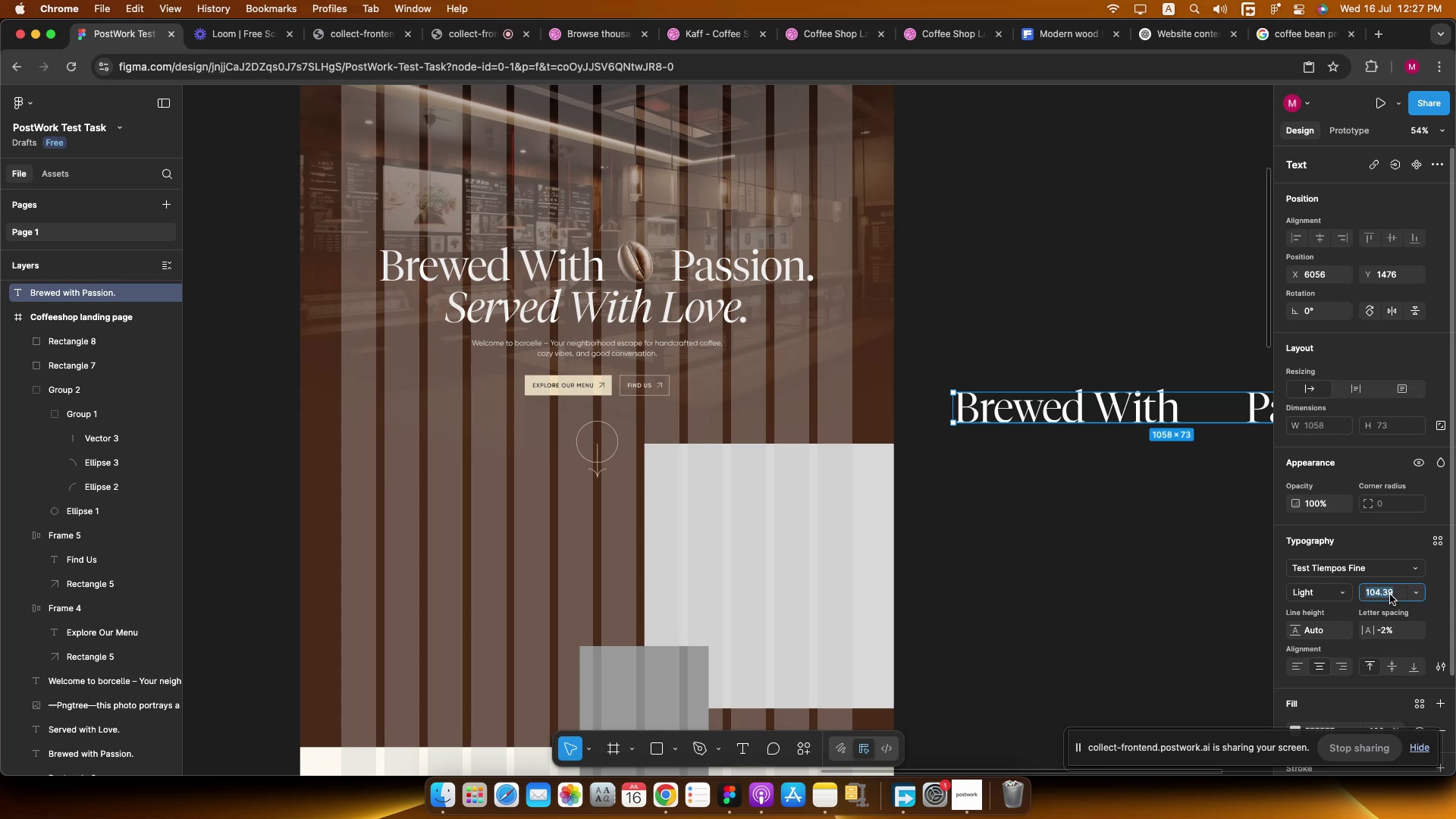 
key(Numpad9)
 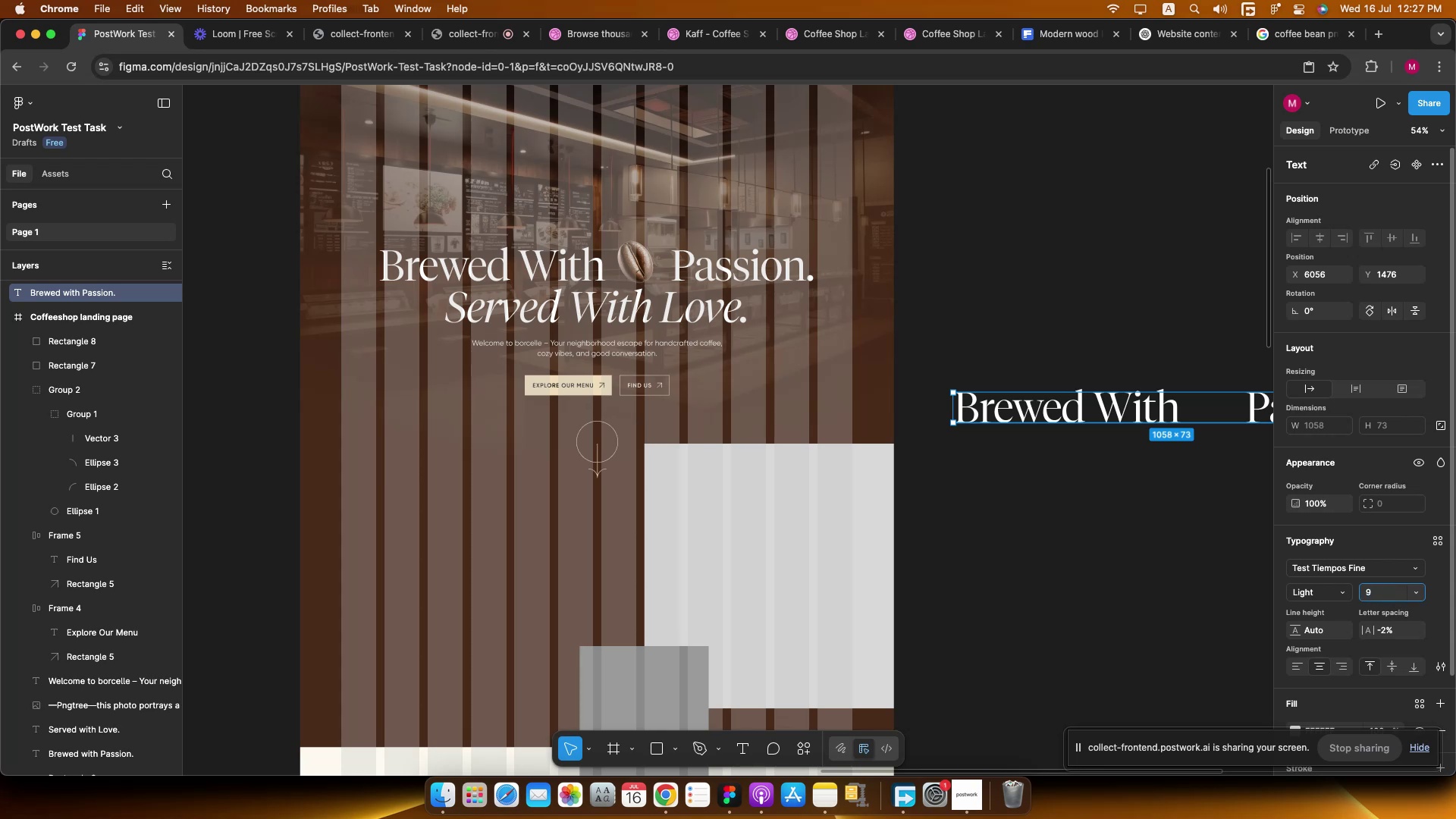 
key(Backspace)
 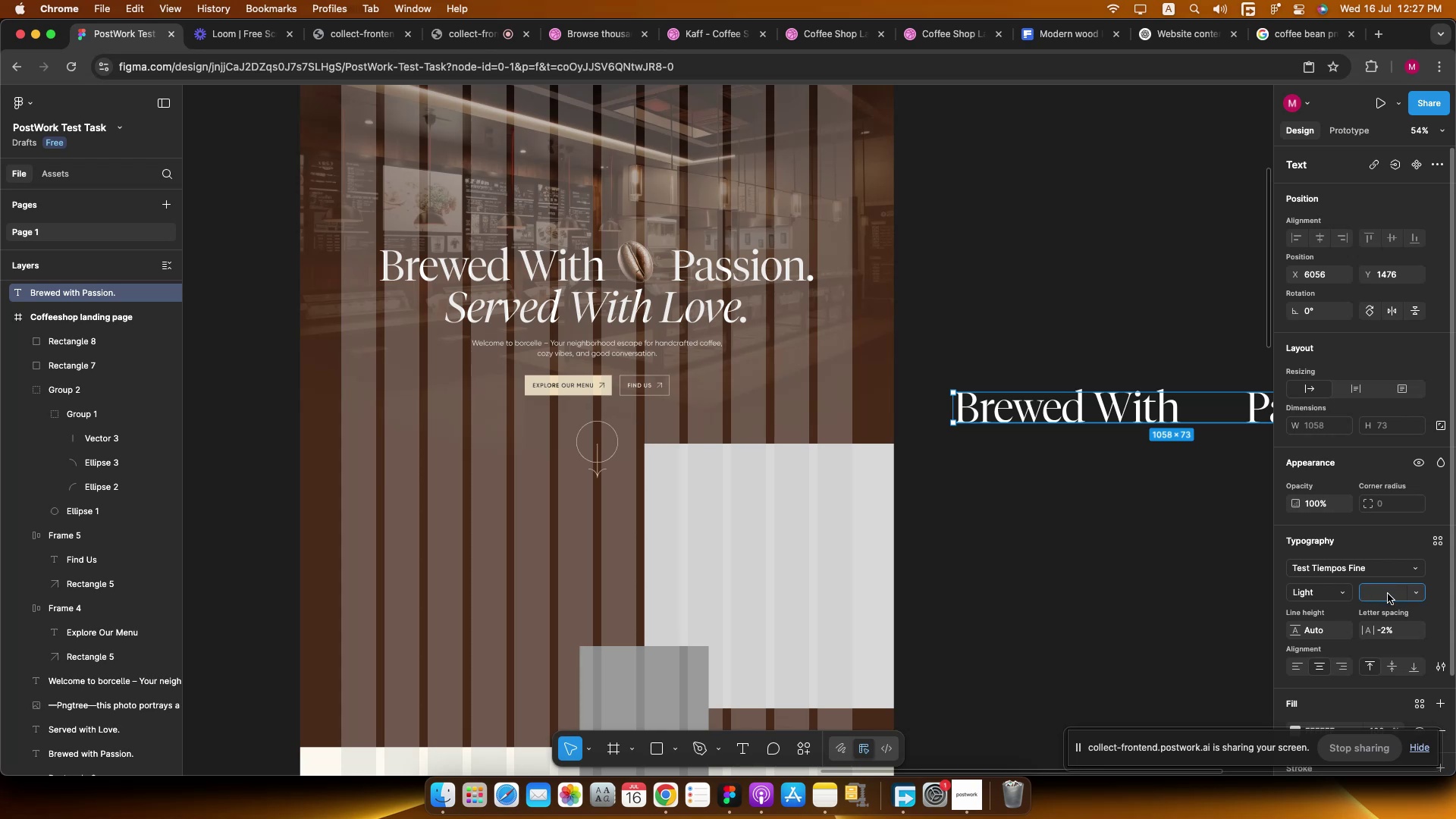 
key(Numpad8)
 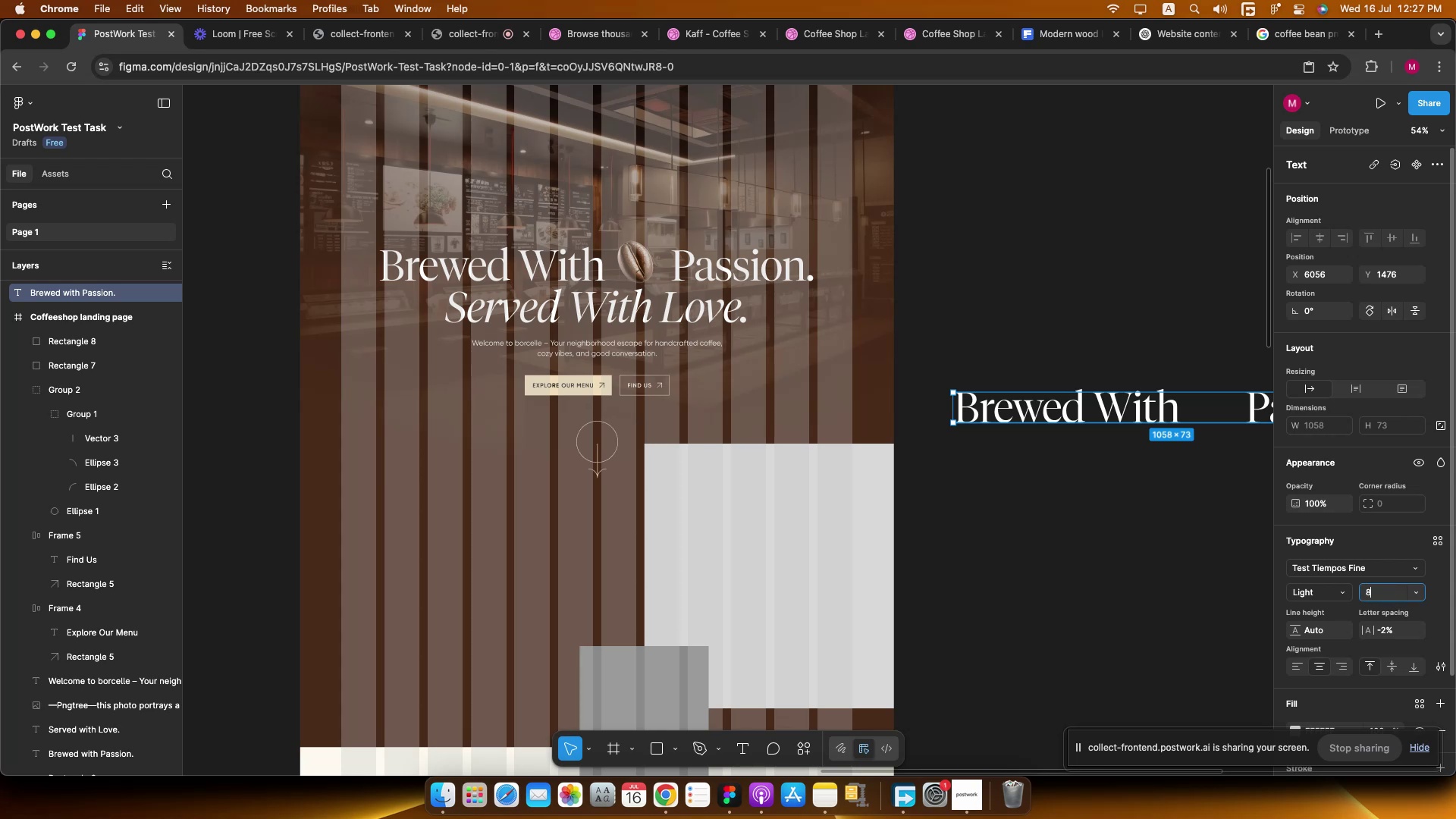 
key(Numpad5)
 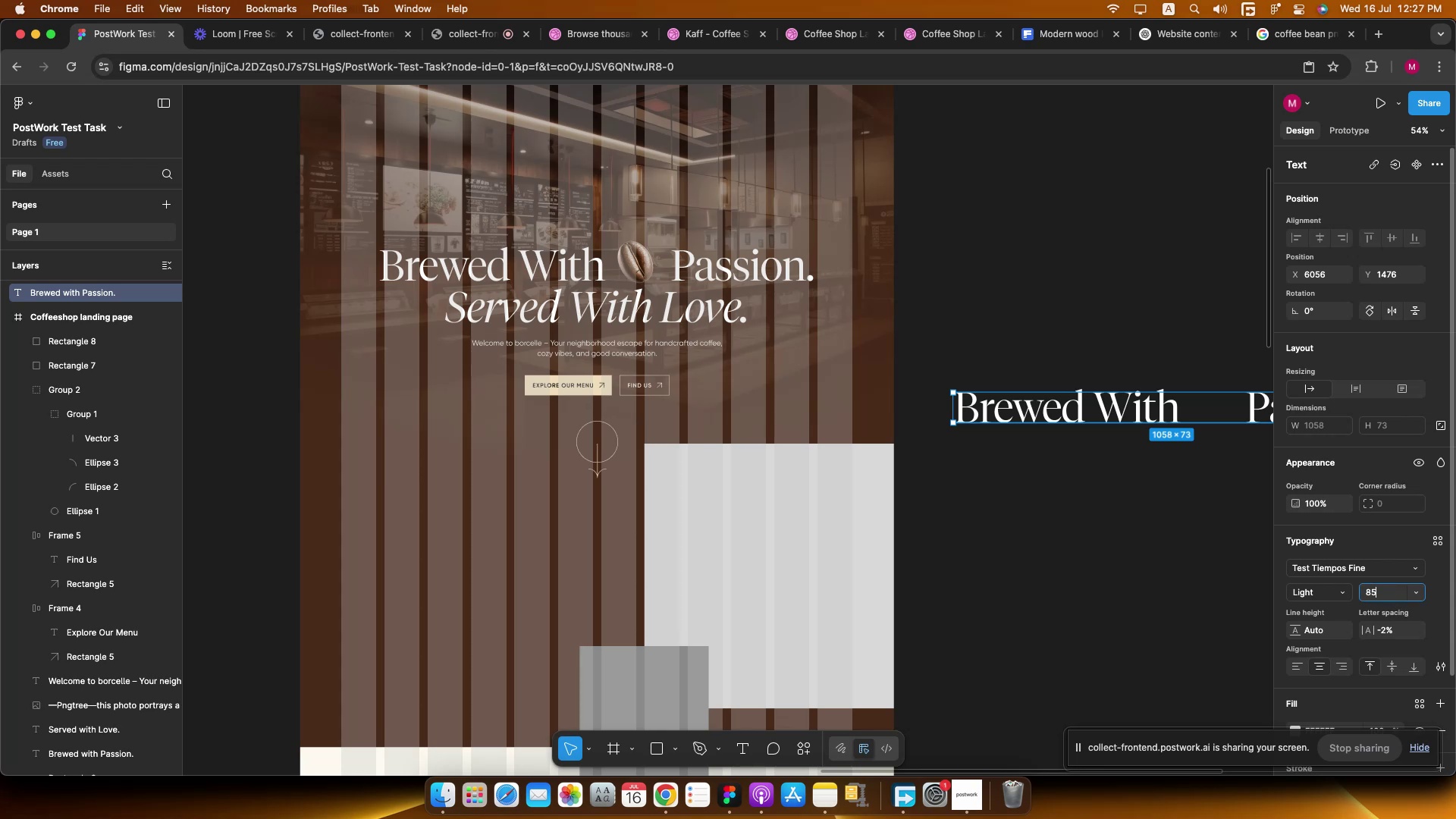 
hold_key(key=NumpadEnter, duration=0.44)
 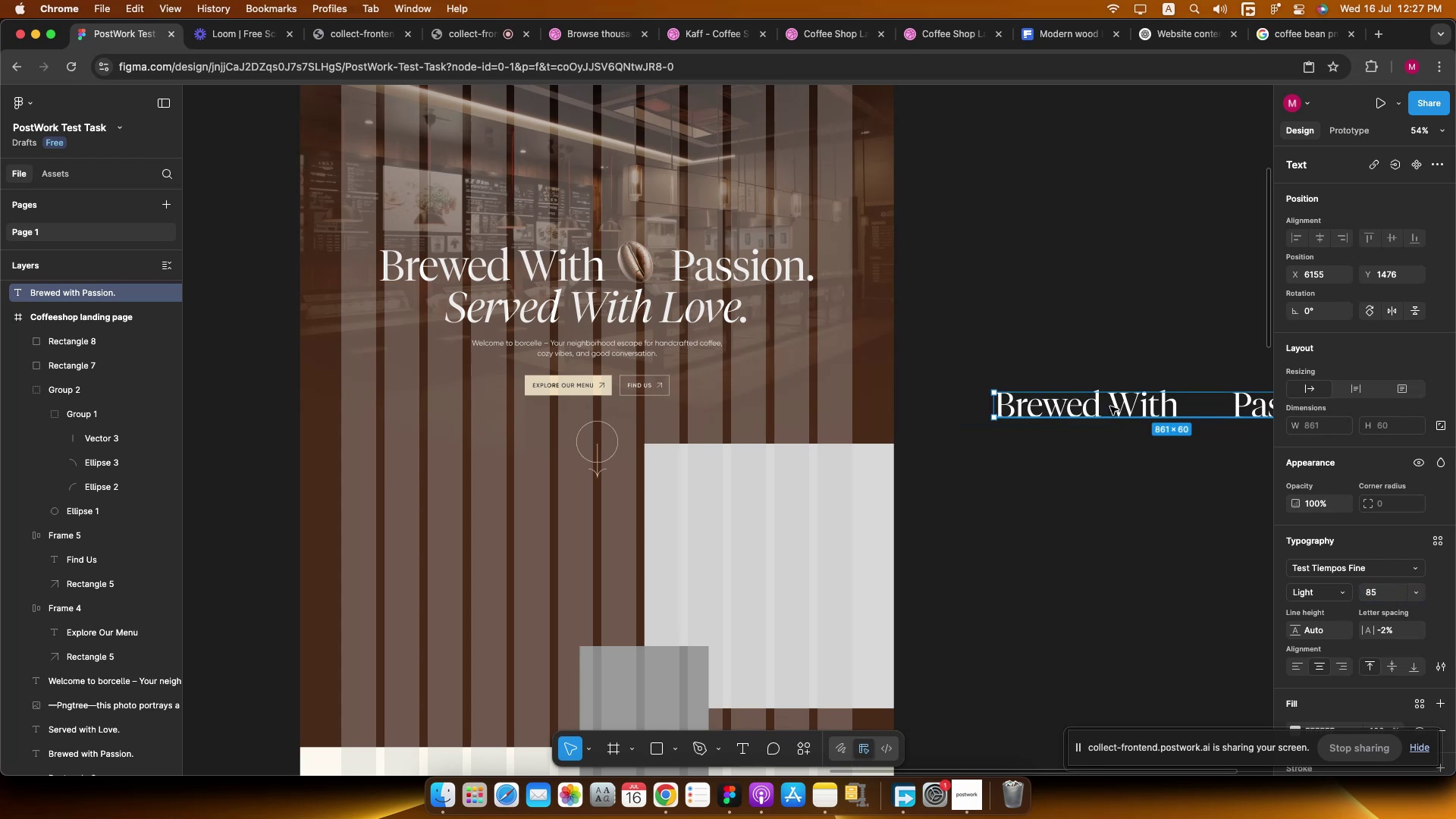 
hold_key(key=CommandLeft, duration=0.31)
scroll: coordinate [1109, 404], scroll_direction: down, amount: 1.0
 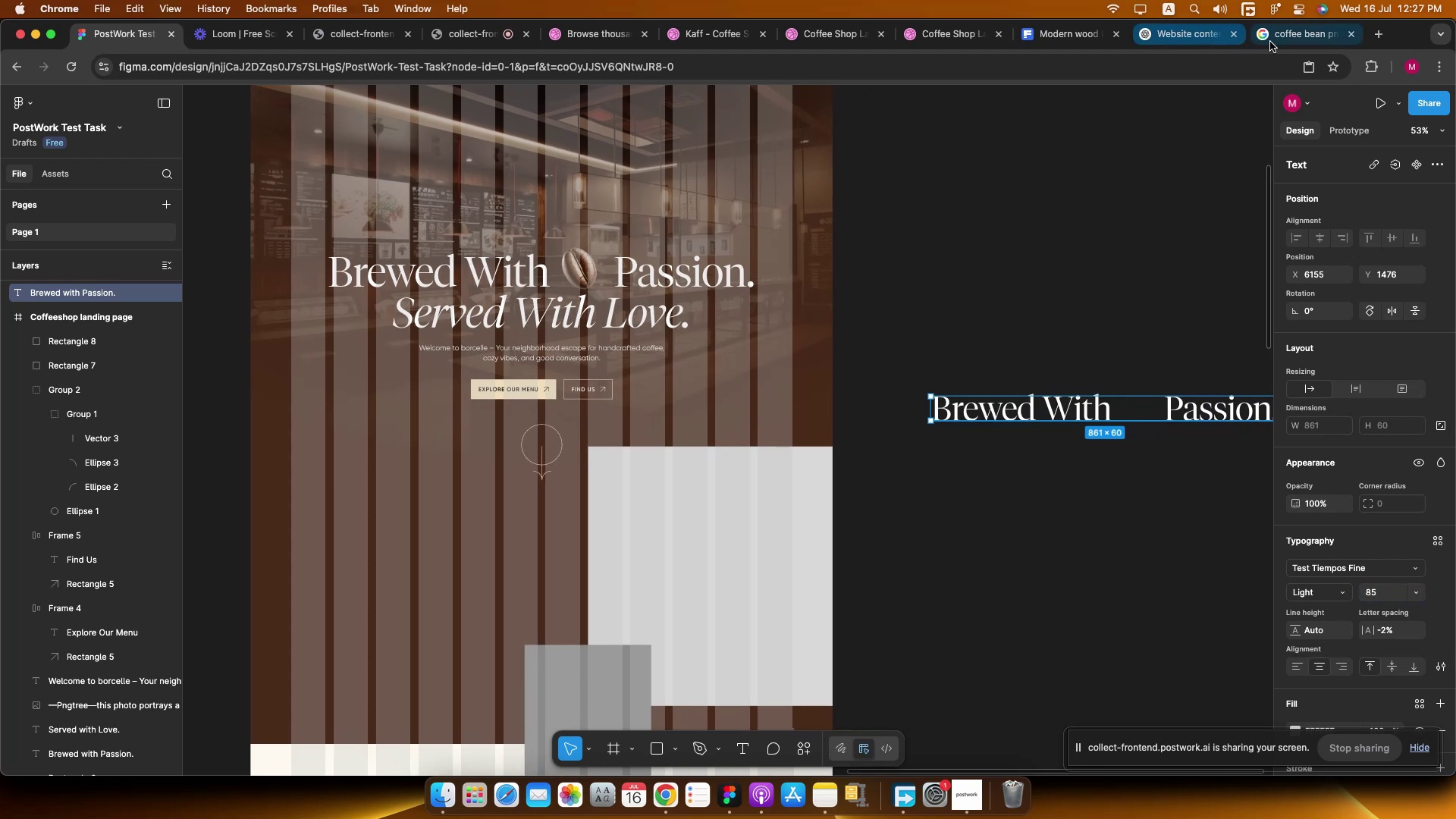 
left_click([1157, 33])
 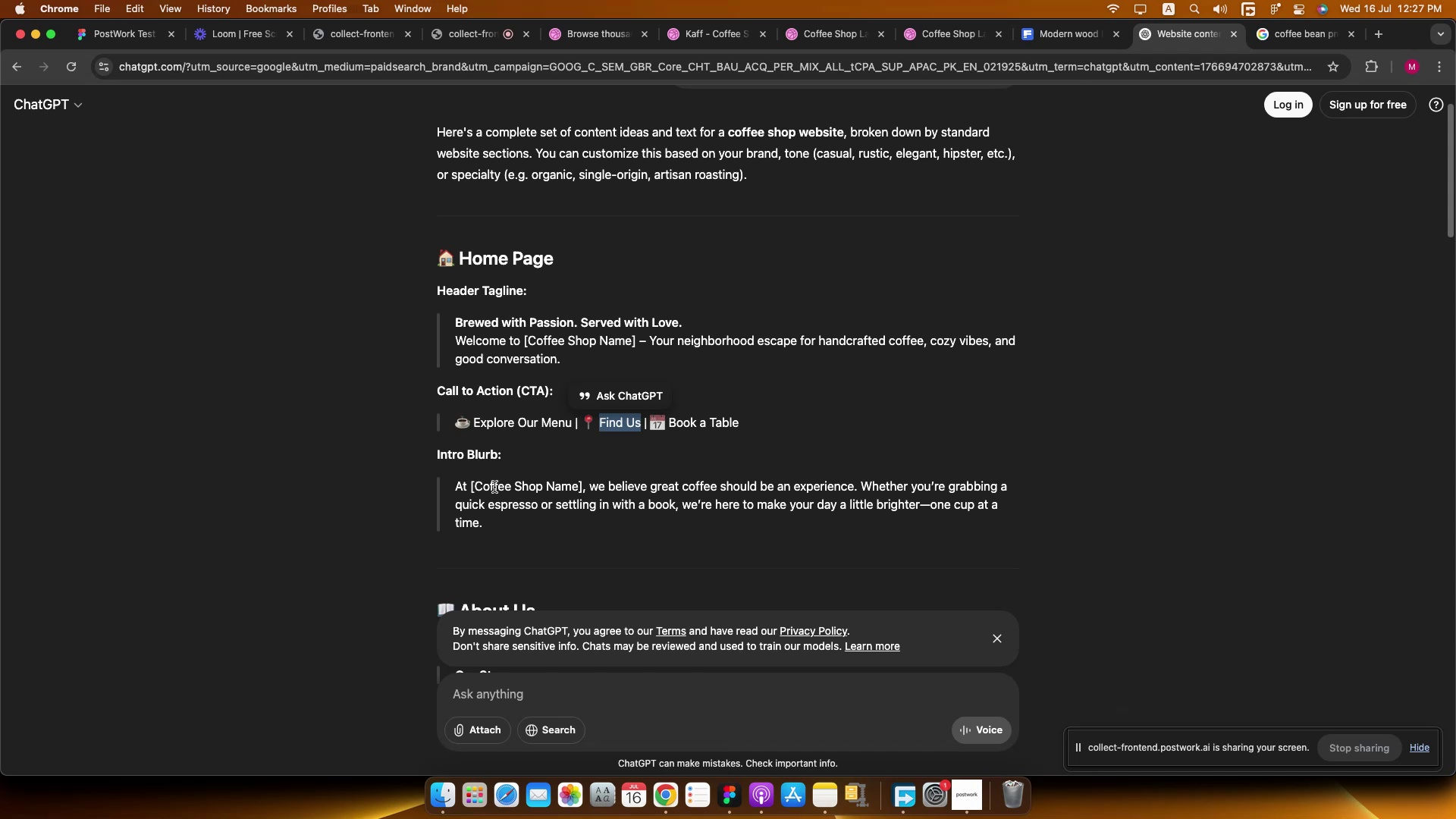 
scroll: coordinate [497, 483], scroll_direction: down, amount: 13.0
 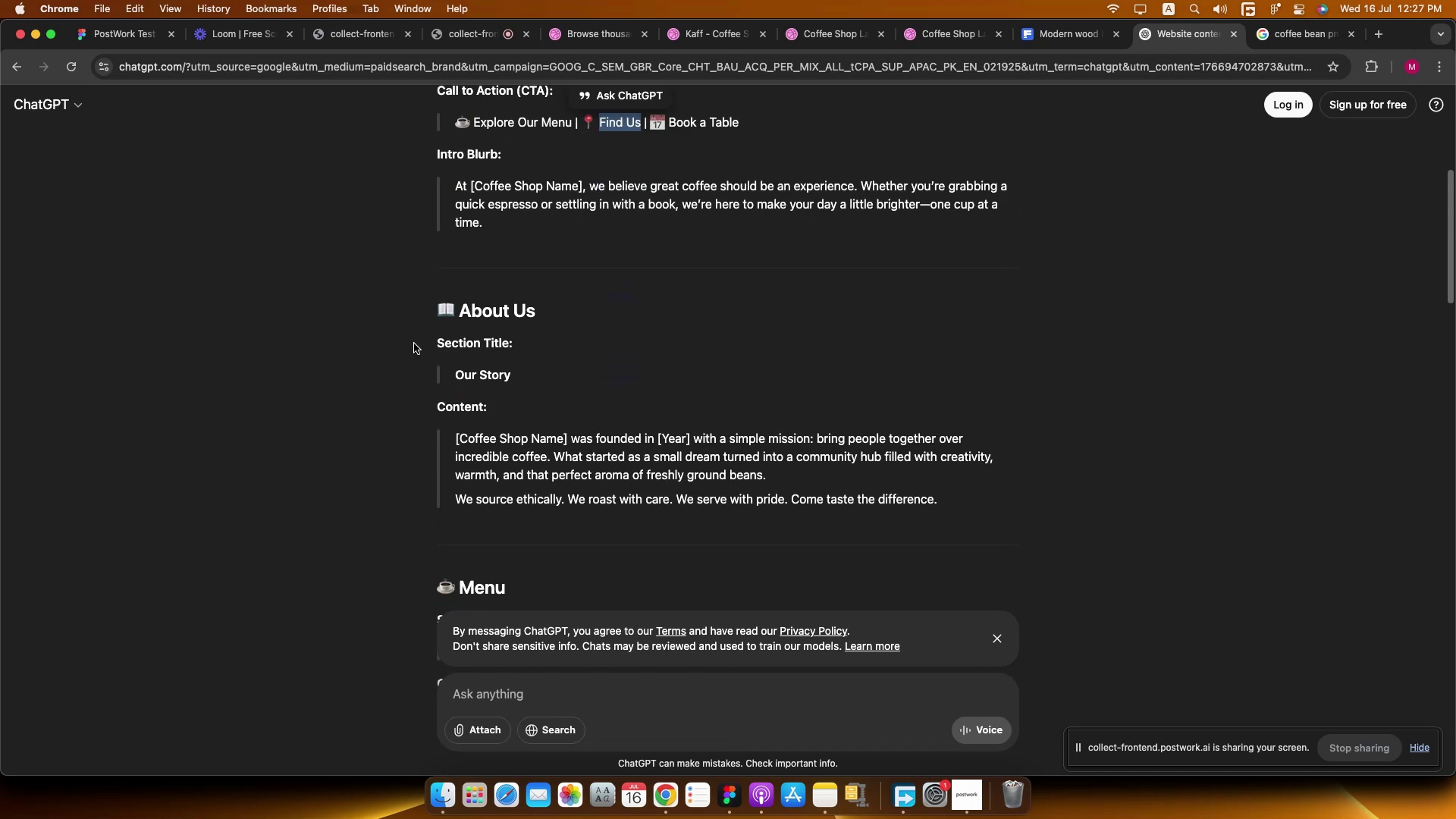 
left_click_drag(start_coordinate=[513, 373], to_coordinate=[440, 367])
 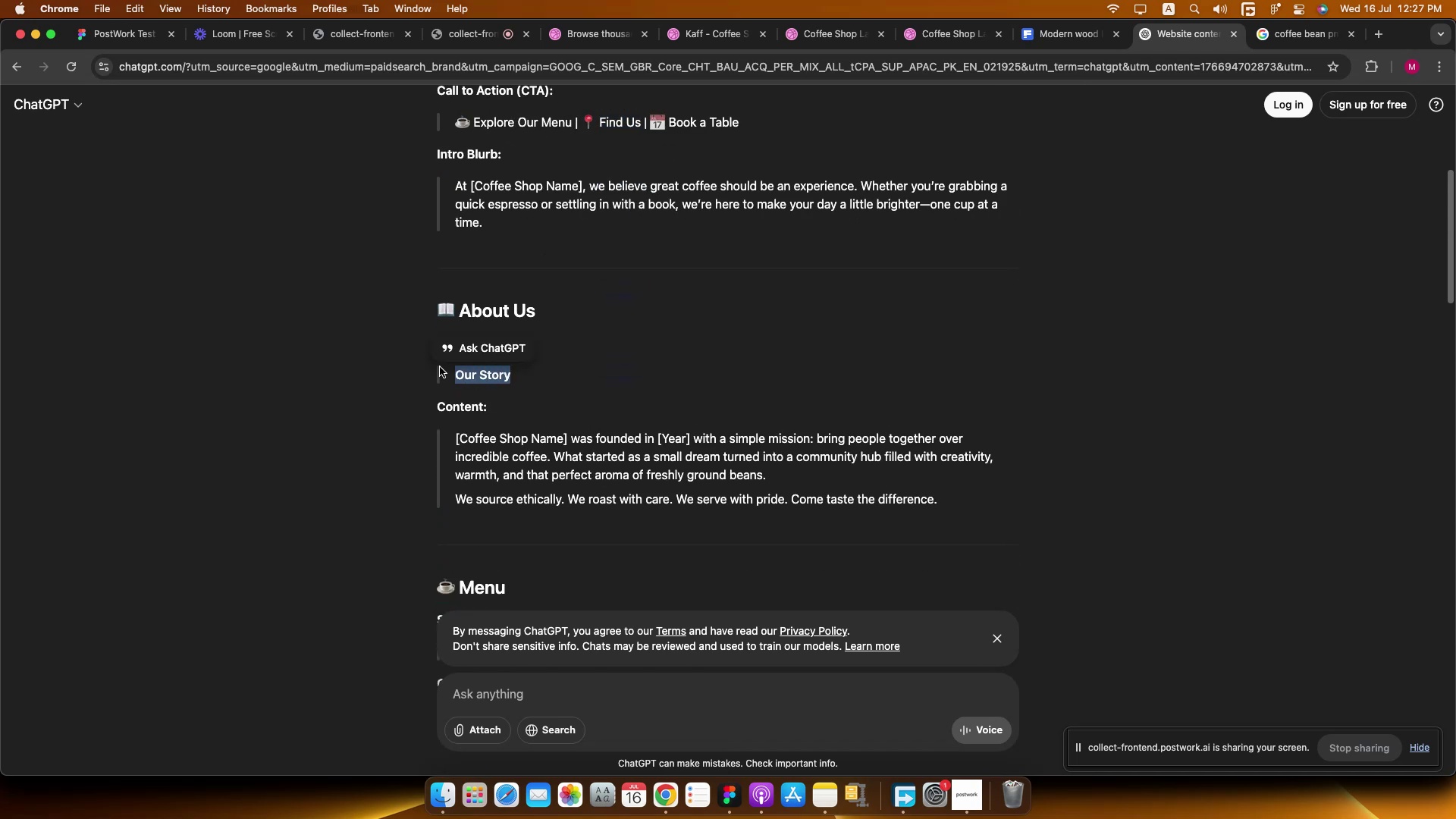 
key(Meta+C)
 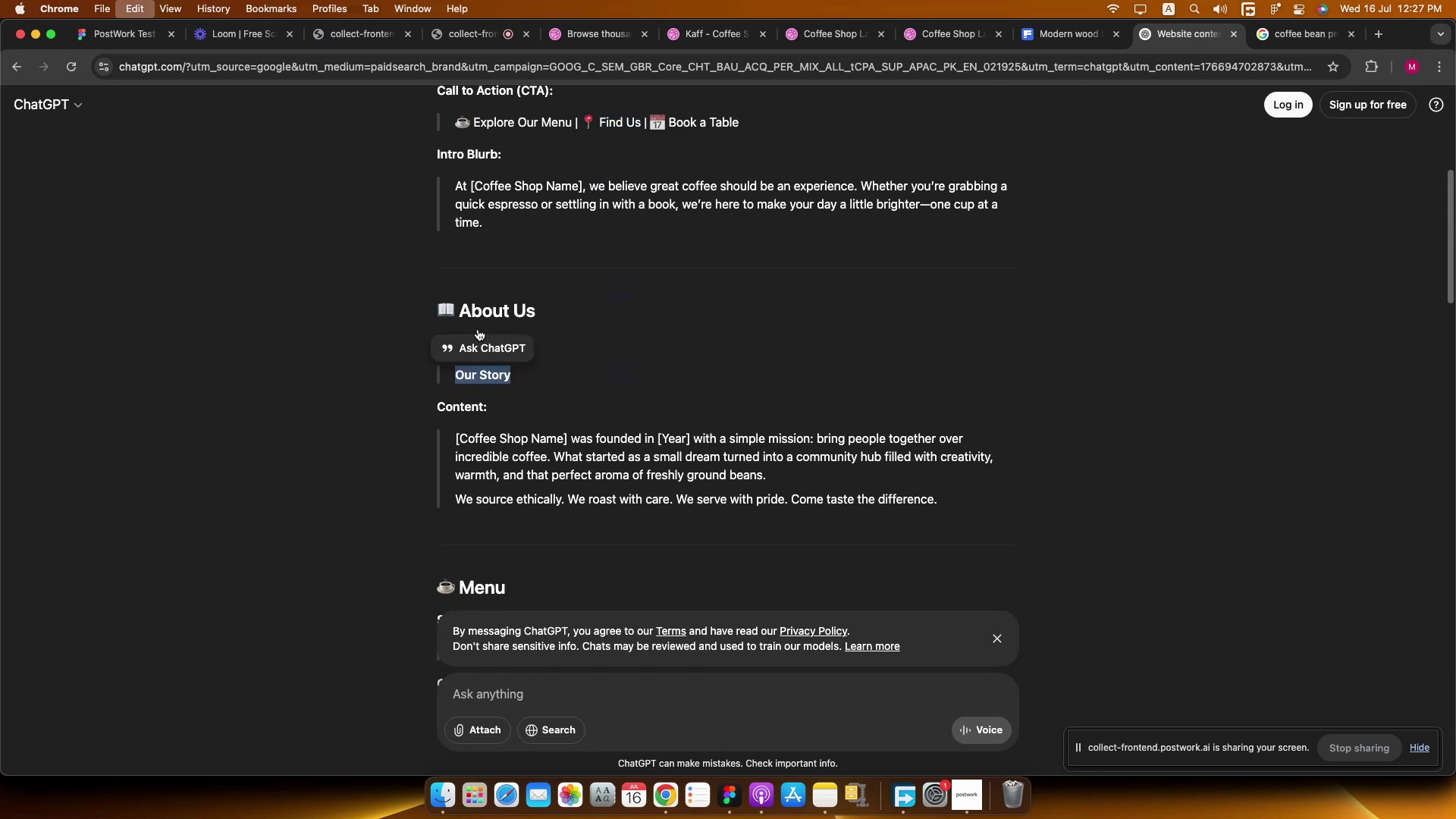 
key(Meta+C)
 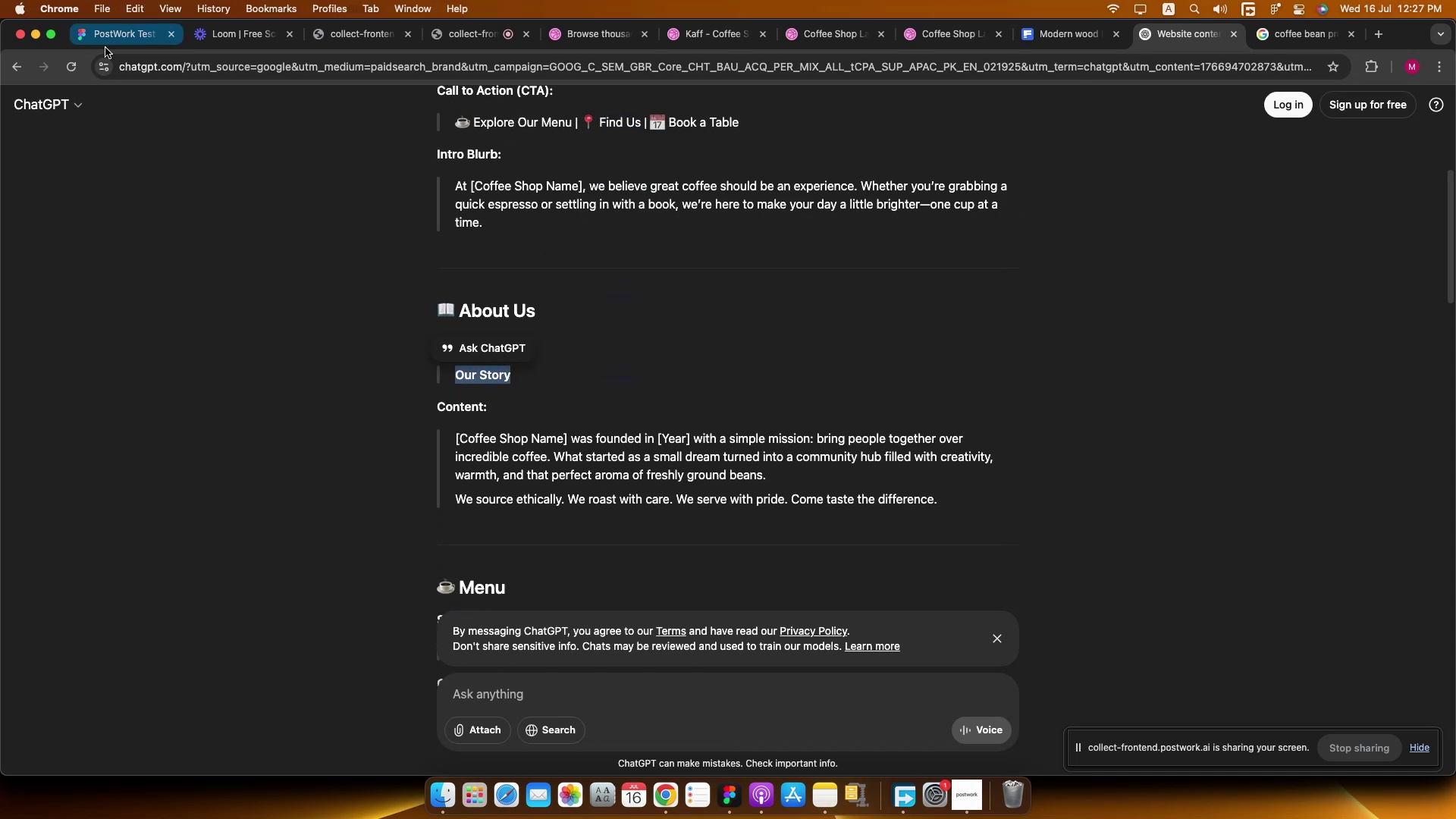 
left_click([110, 44])
 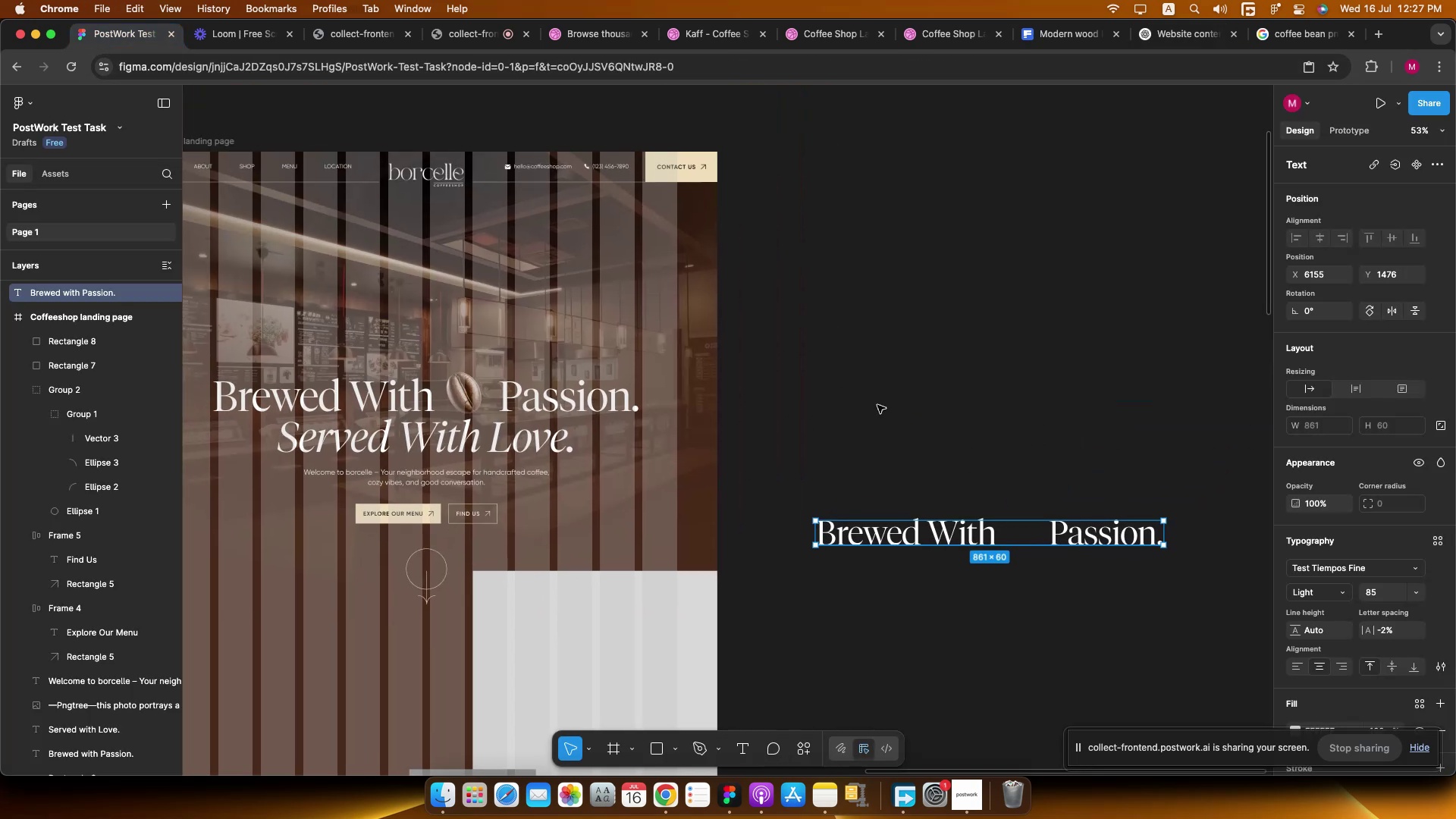 
hold_key(key=CommandLeft, duration=0.6)
scroll: coordinate [447, 463], scroll_direction: up, amount: 2.0
 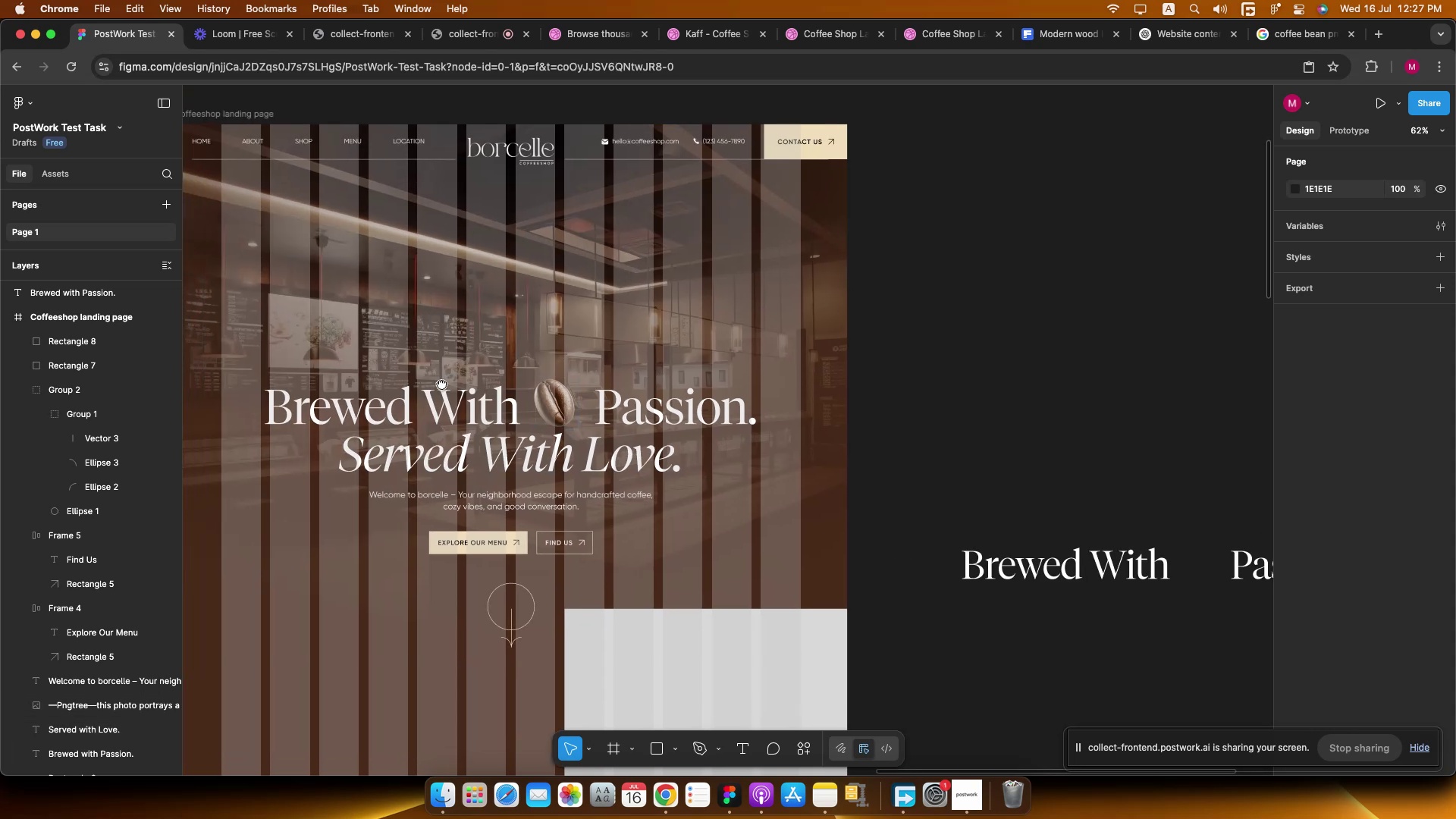 
hold_key(key=CommandLeft, duration=1.05)
left_click([482, 541])
 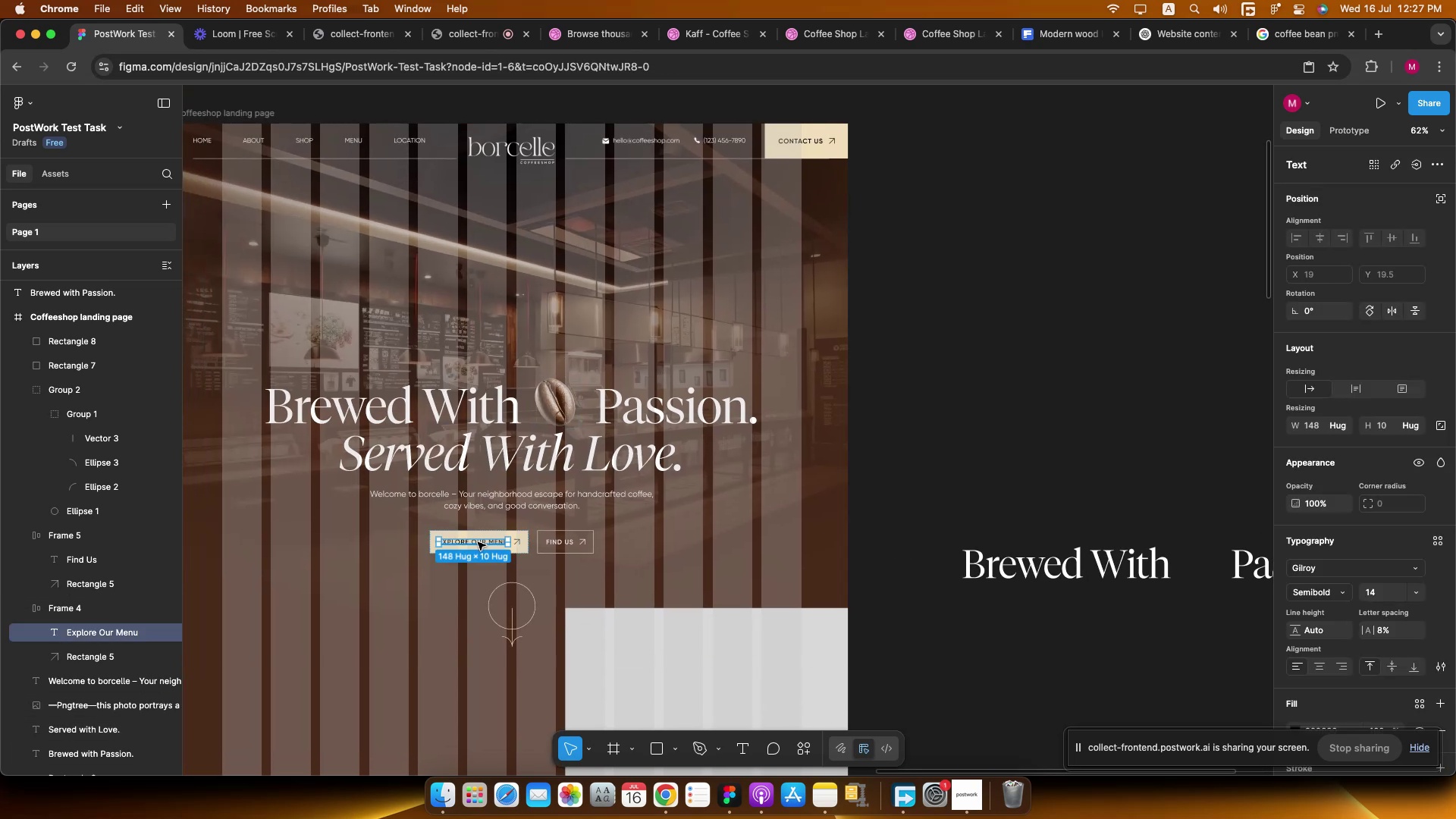 
hold_key(key=OptionLeft, duration=1.91)
left_click_drag(start_coordinate=[474, 541], to_coordinate=[1008, 475])
 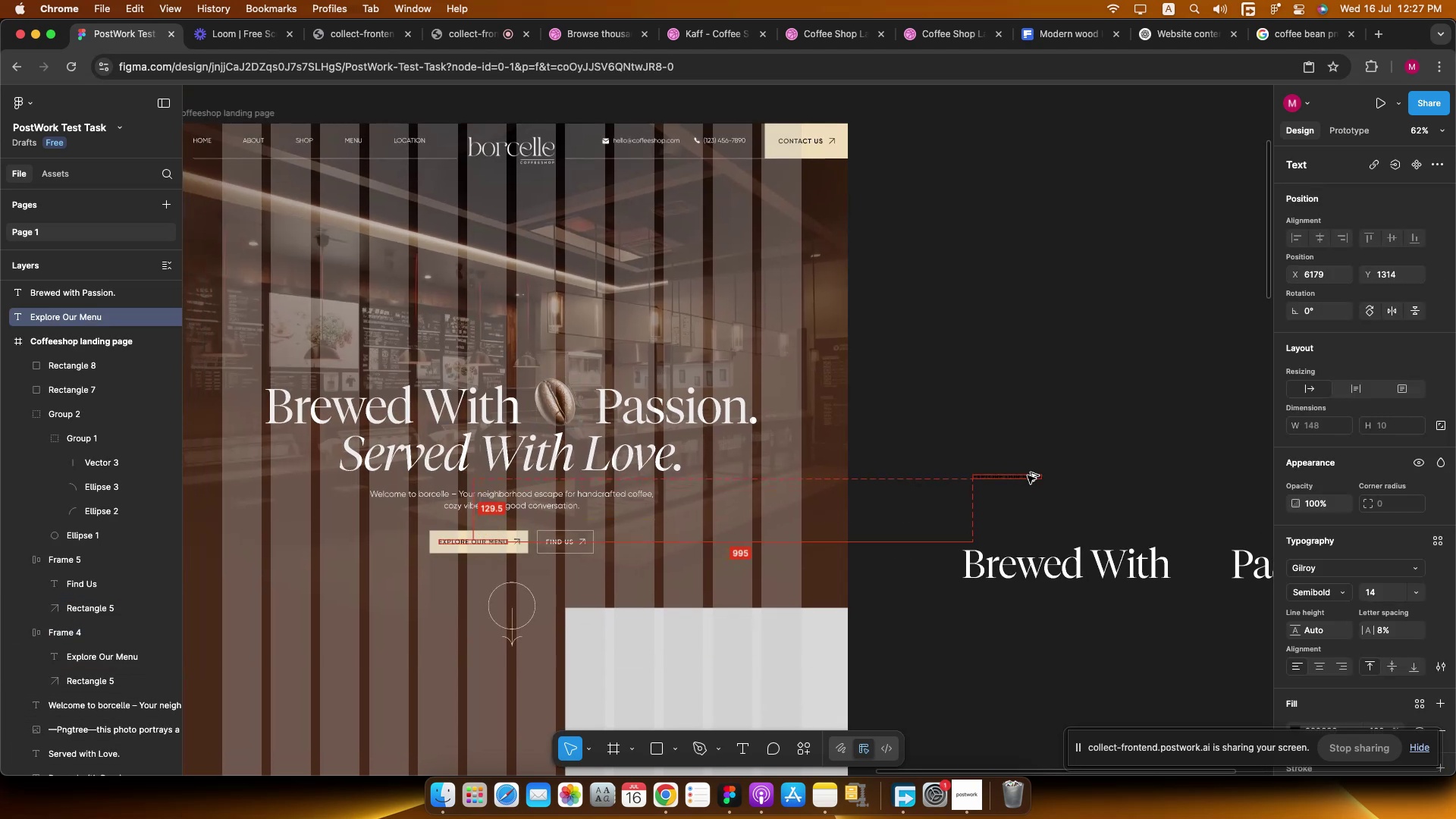 
hold_key(key=CommandLeft, duration=0.59)
scroll: coordinate [1039, 475], scroll_direction: up, amount: 14.0
 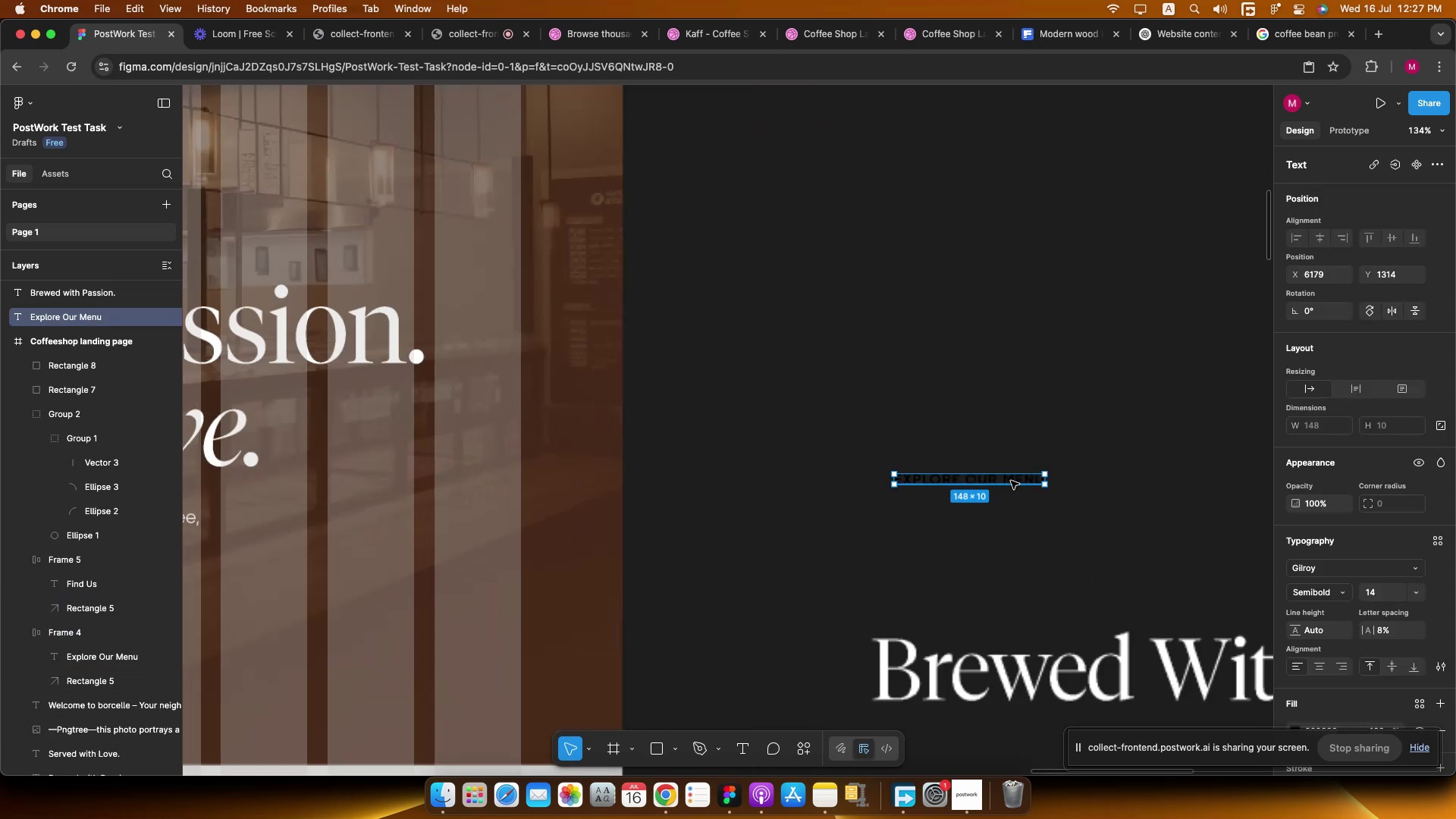 
double_click([1011, 481])
 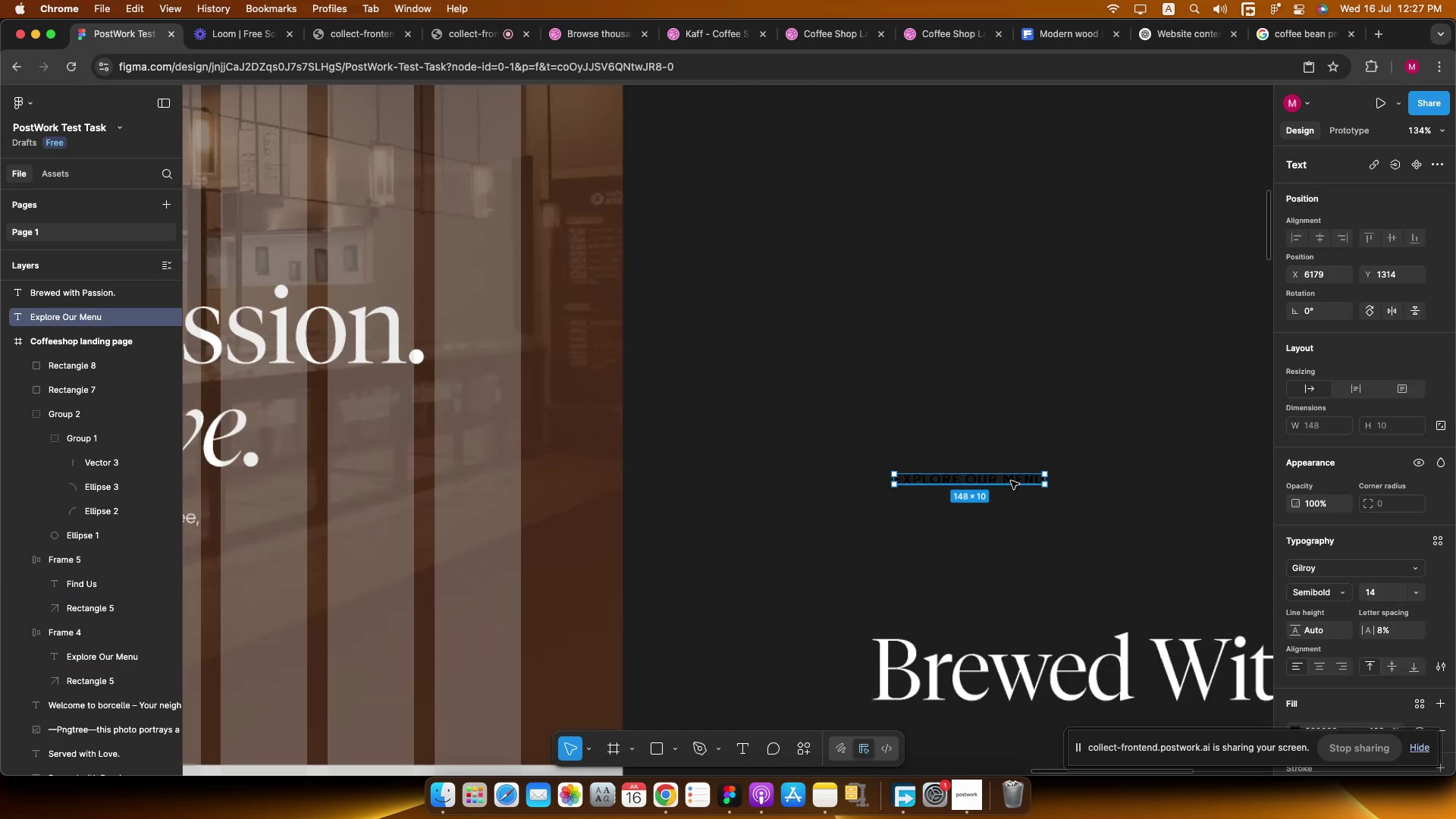 
key(Meta+V)
 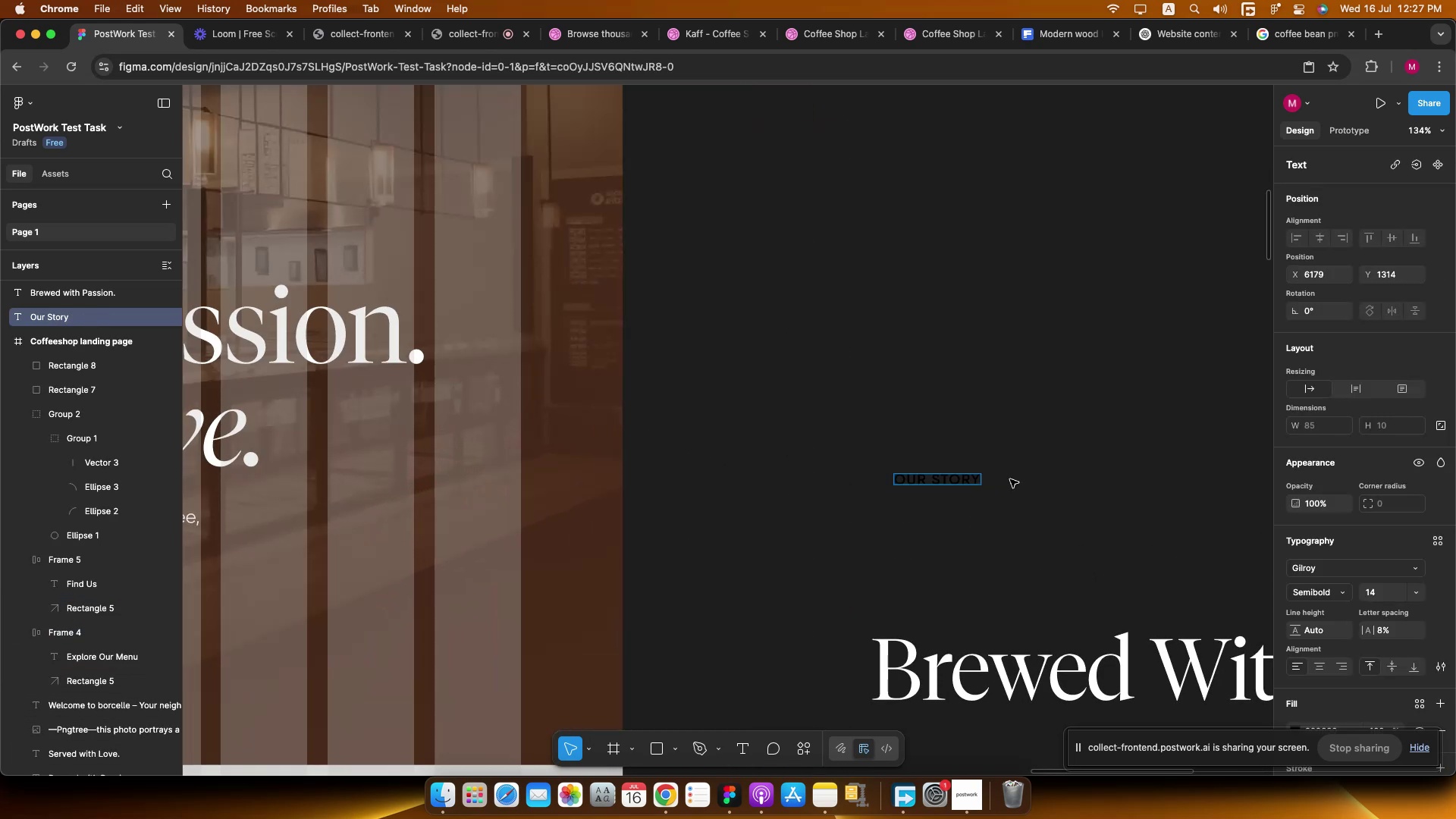 
left_click([984, 423])
 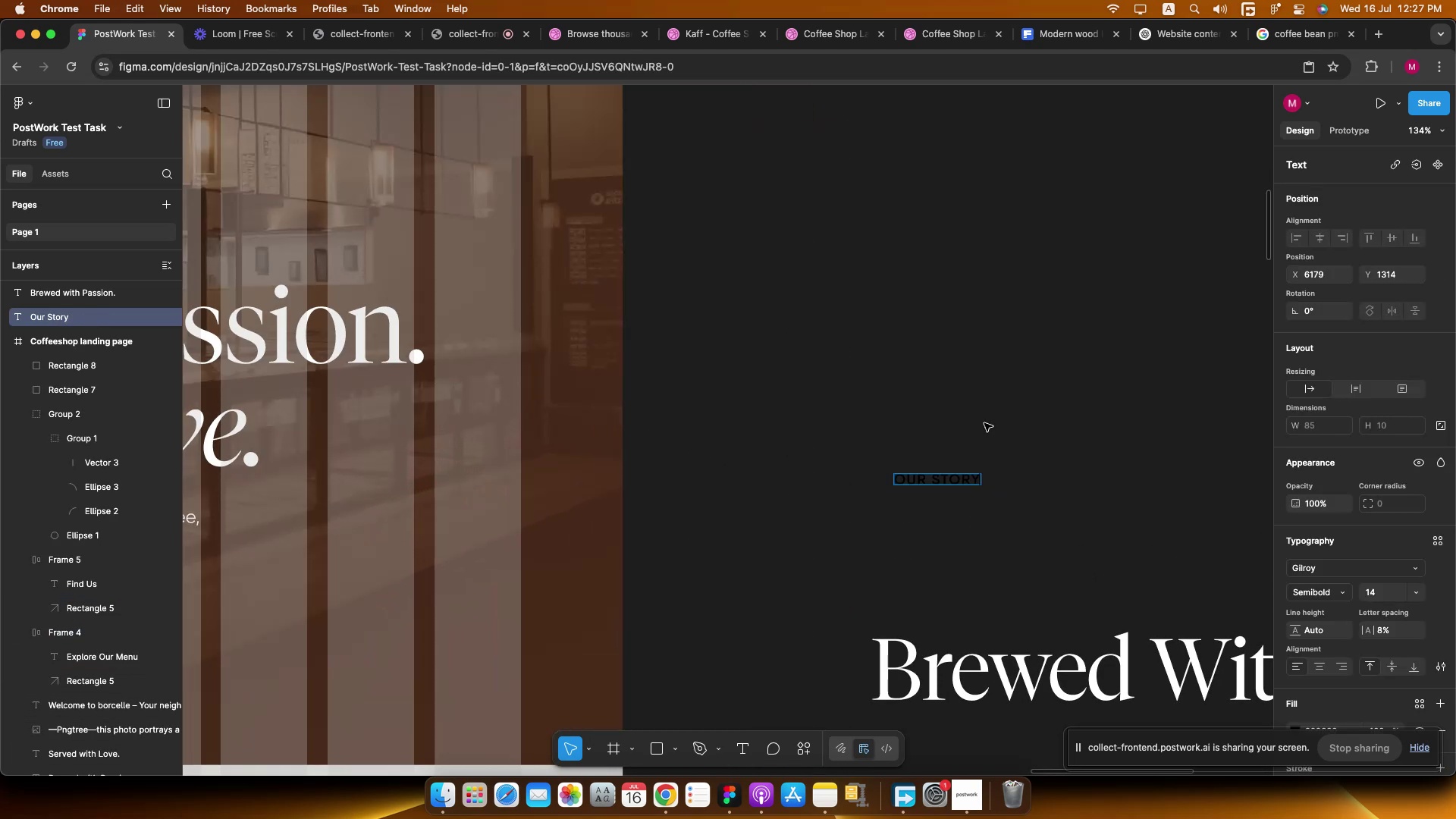 
hold_key(key=CommandLeft, duration=0.51)
scroll: coordinate [1392, 577], scroll_direction: down, amount: 26.0
 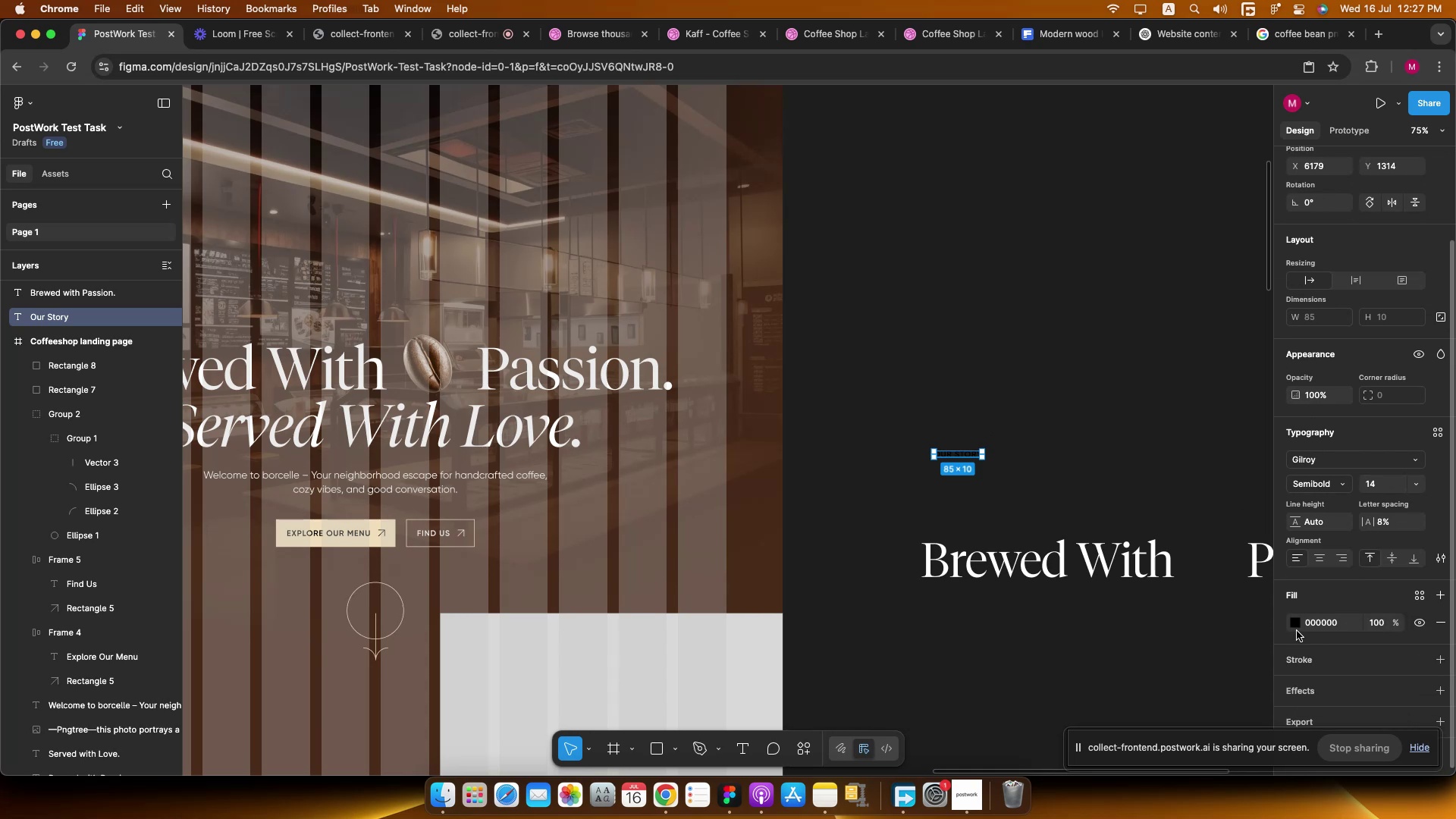 
left_click([1296, 623])
 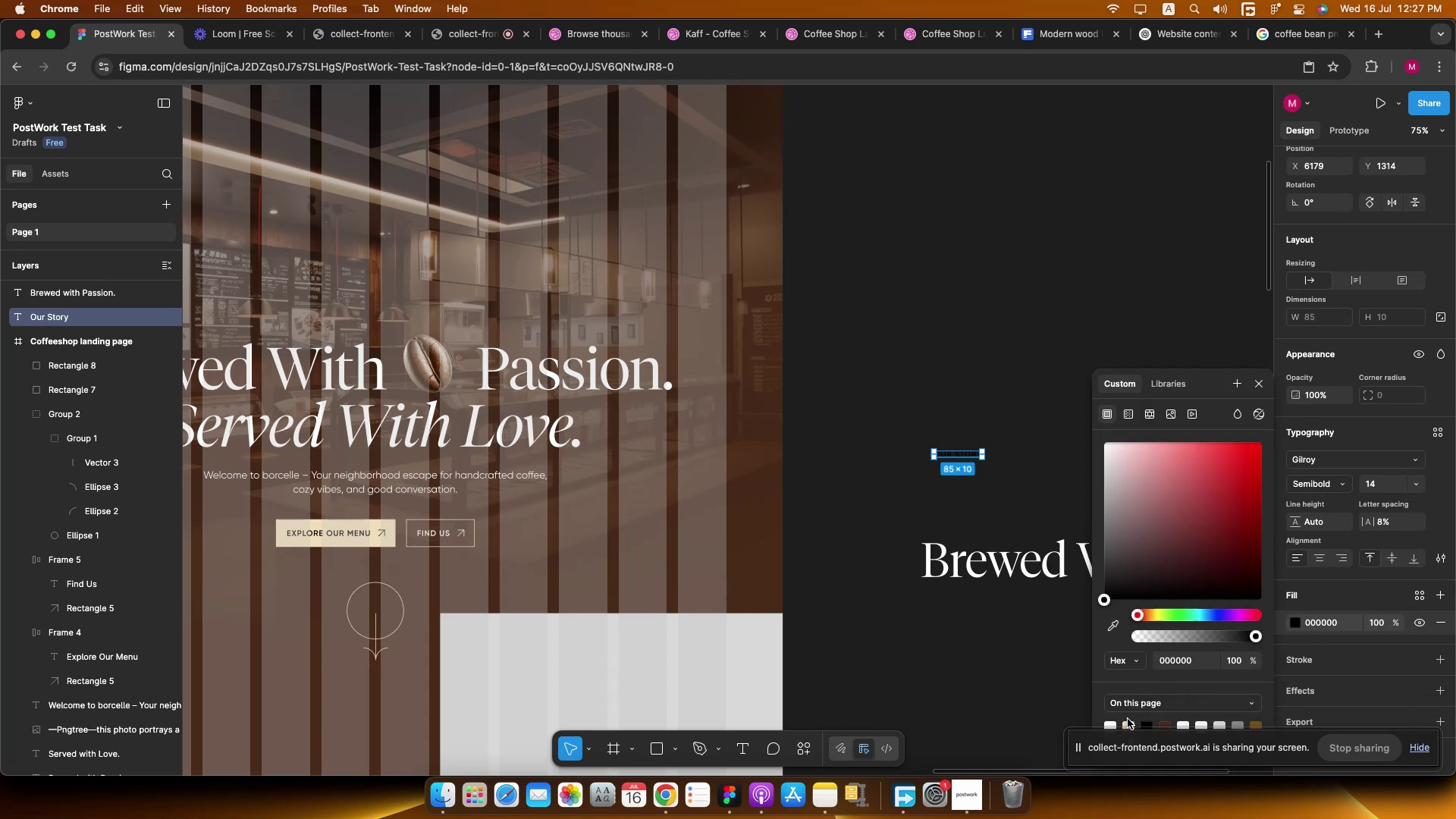 
left_click([1127, 722])
 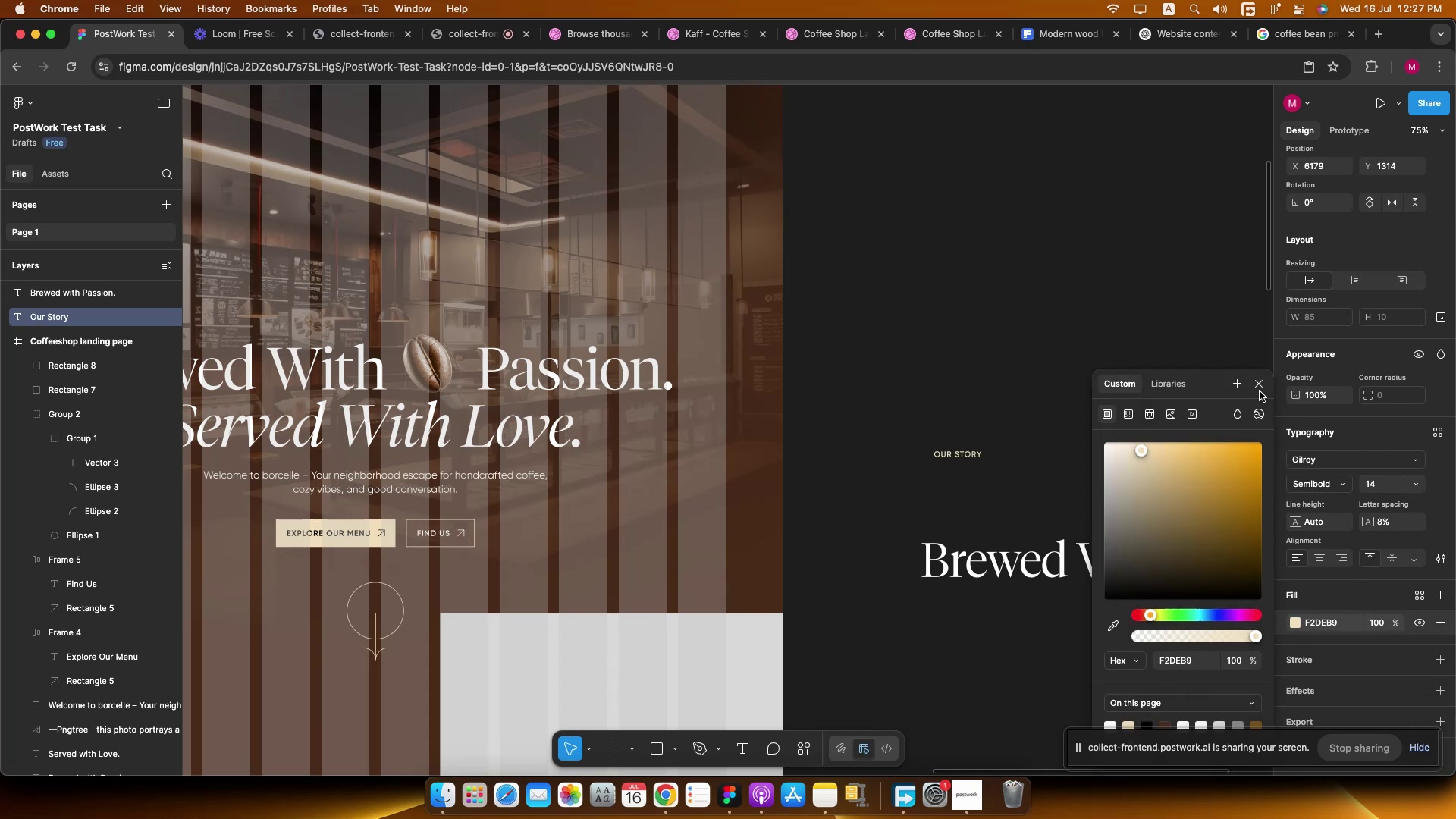 
left_click([1257, 386])
 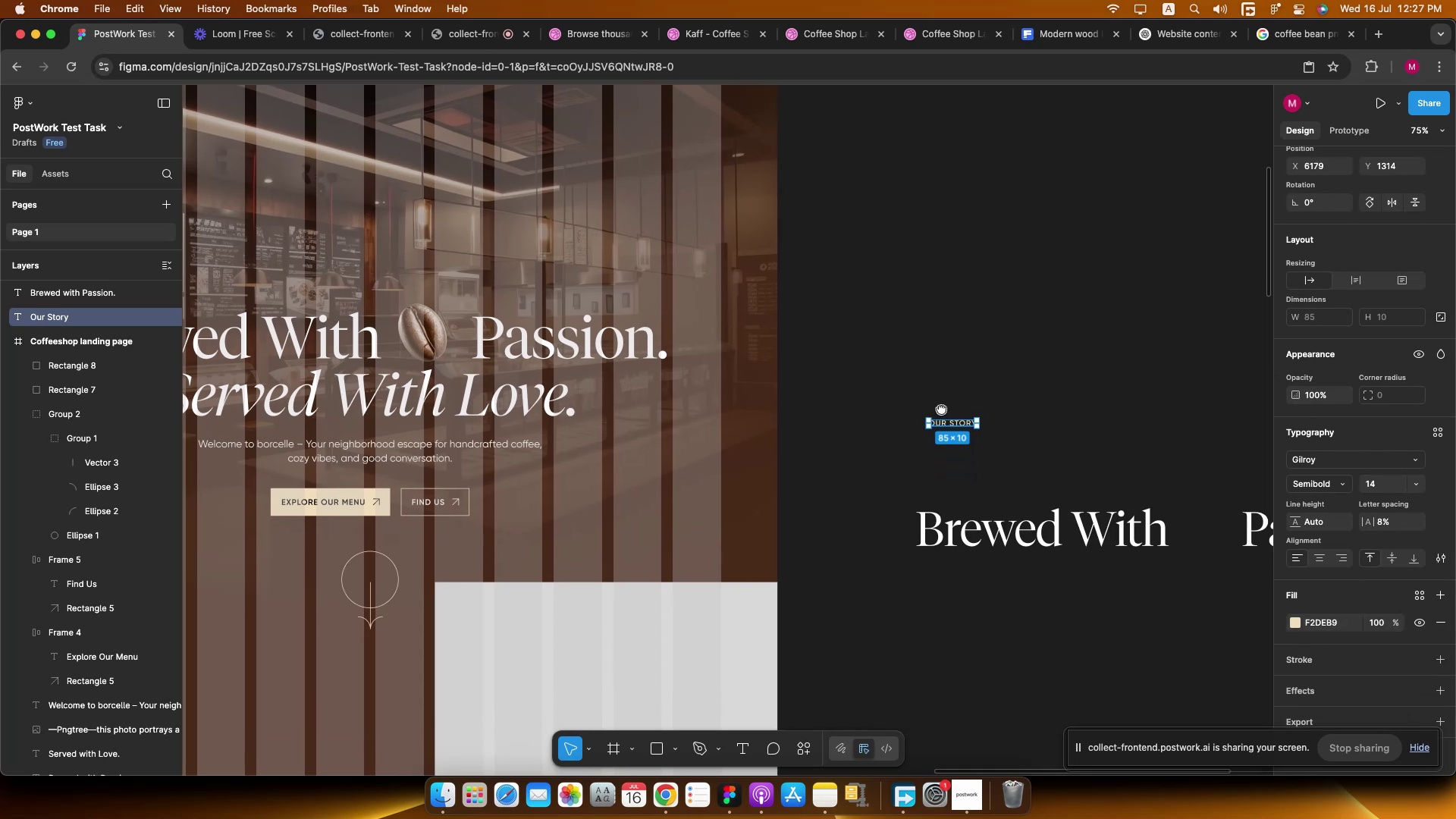 
hold_key(key=CommandLeft, duration=0.58)
scroll: coordinate [999, 342], scroll_direction: down, amount: 6.0
 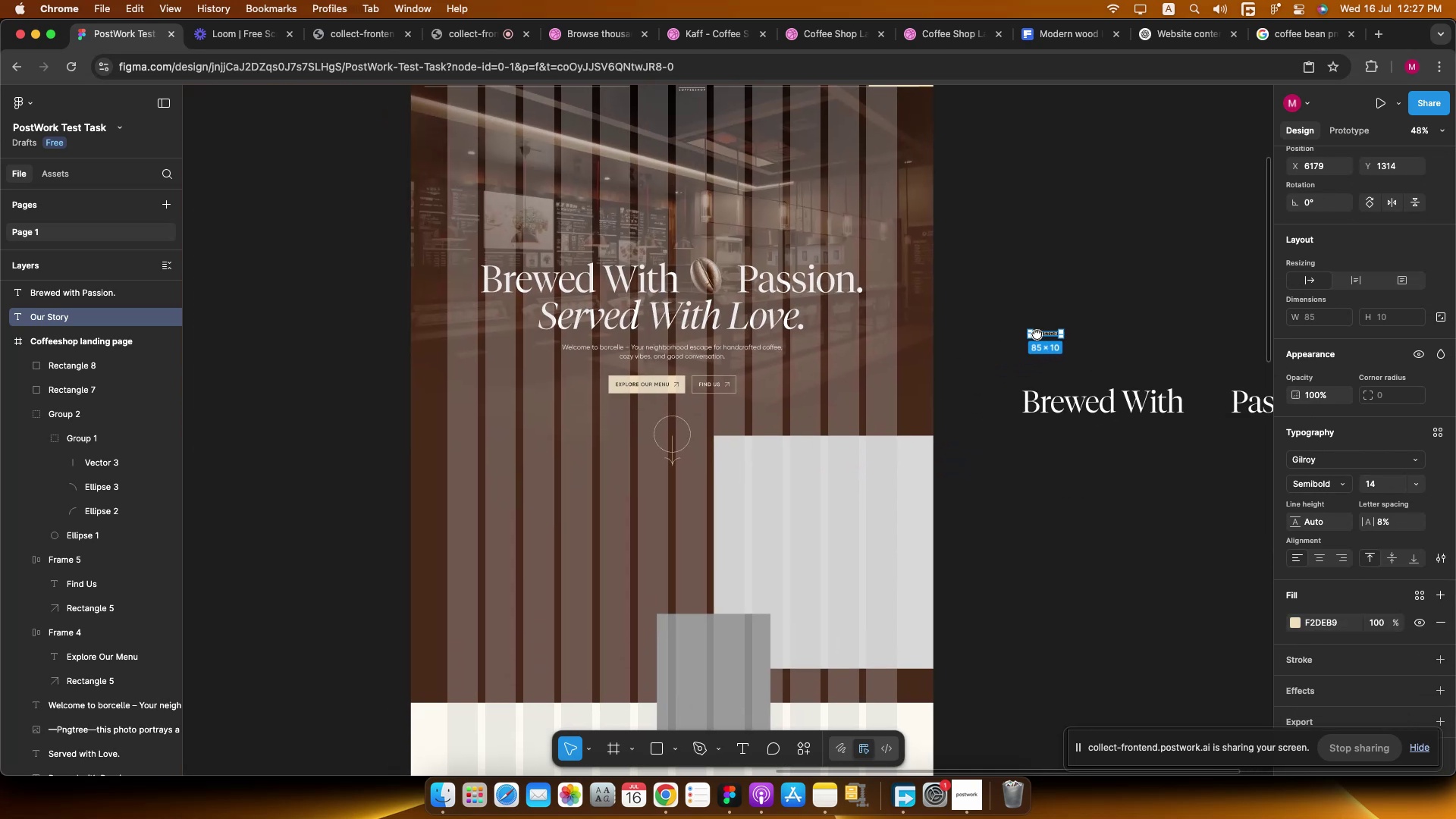 
left_click_drag(start_coordinate=[1041, 334], to_coordinate=[459, 464])
 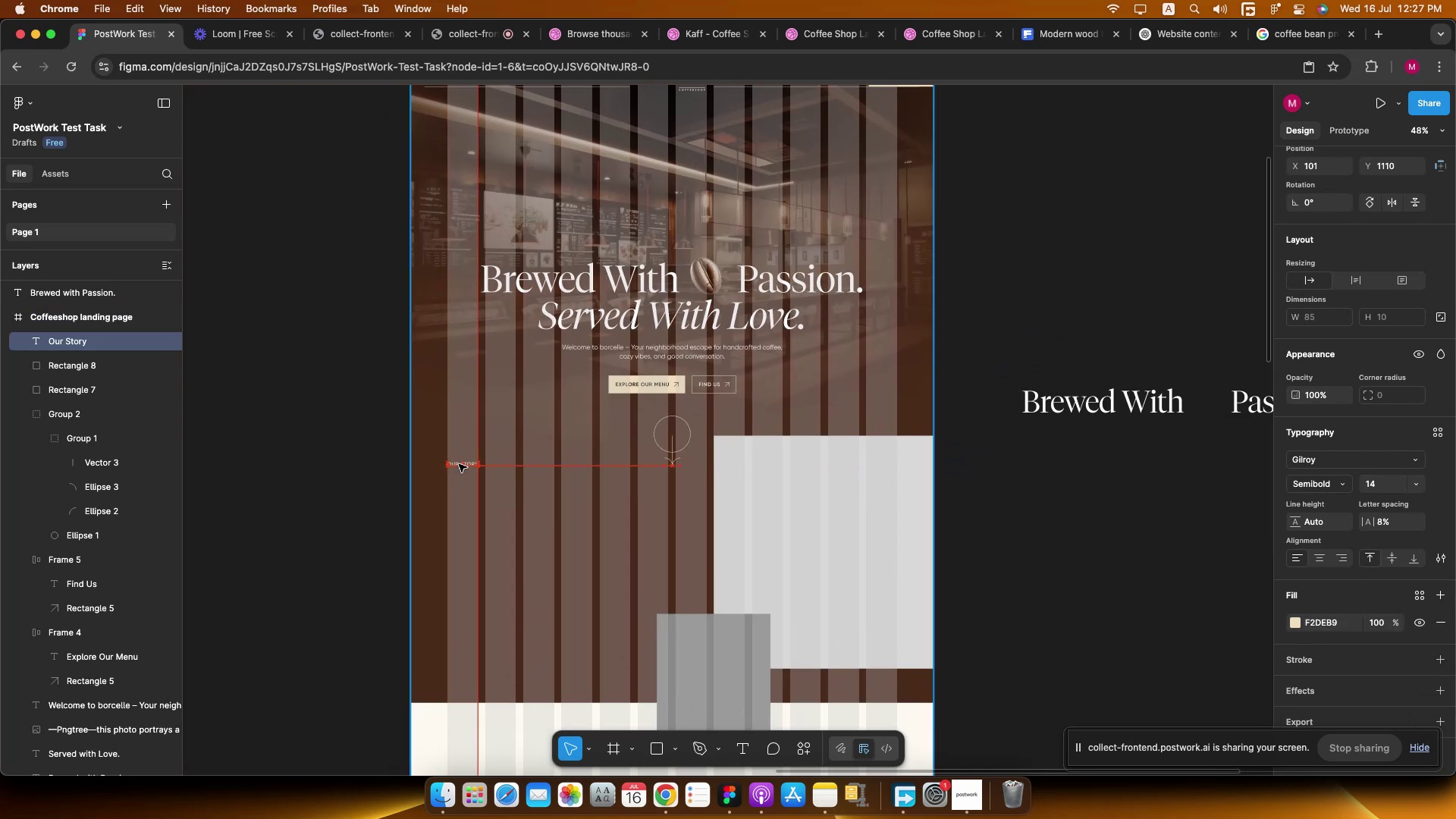 
hold_key(key=CommandLeft, duration=0.85)
scroll: coordinate [481, 461], scroll_direction: up, amount: 20.0
 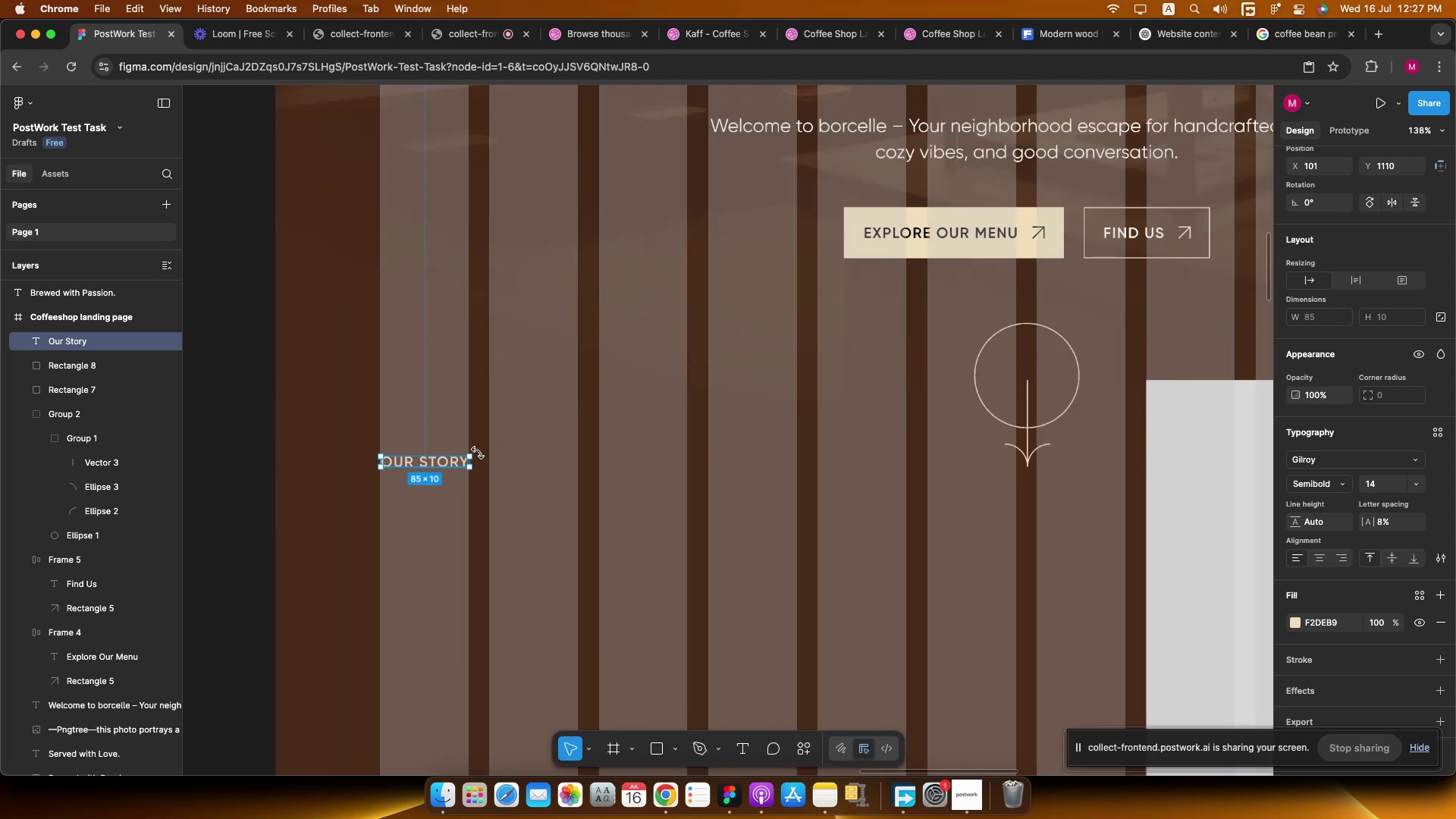 
hold_key(key=ShiftLeft, duration=2.45)
left_click_drag(start_coordinate=[478, 453], to_coordinate=[419, 406])
 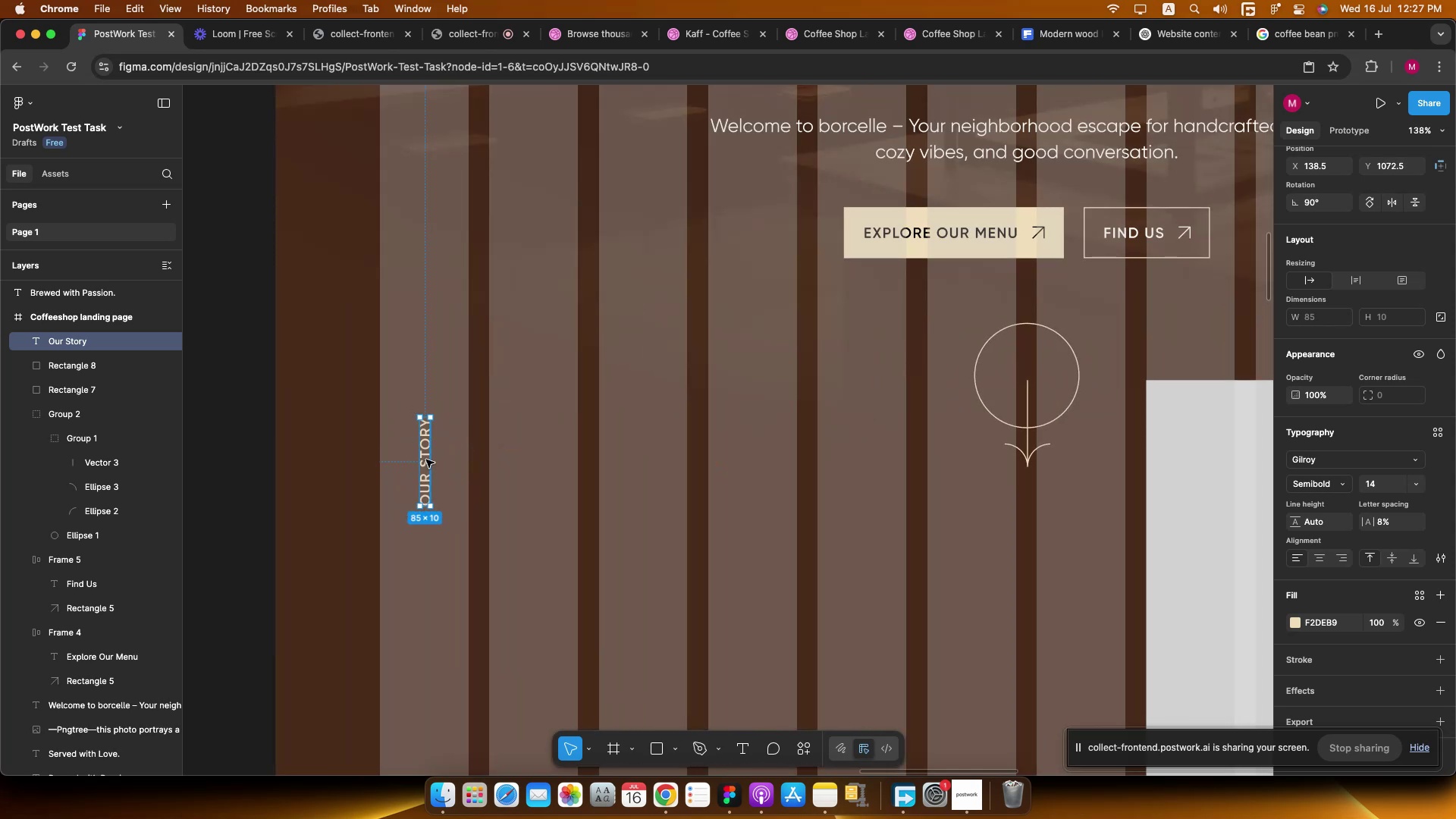 
left_click_drag(start_coordinate=[425, 460], to_coordinate=[387, 496])
 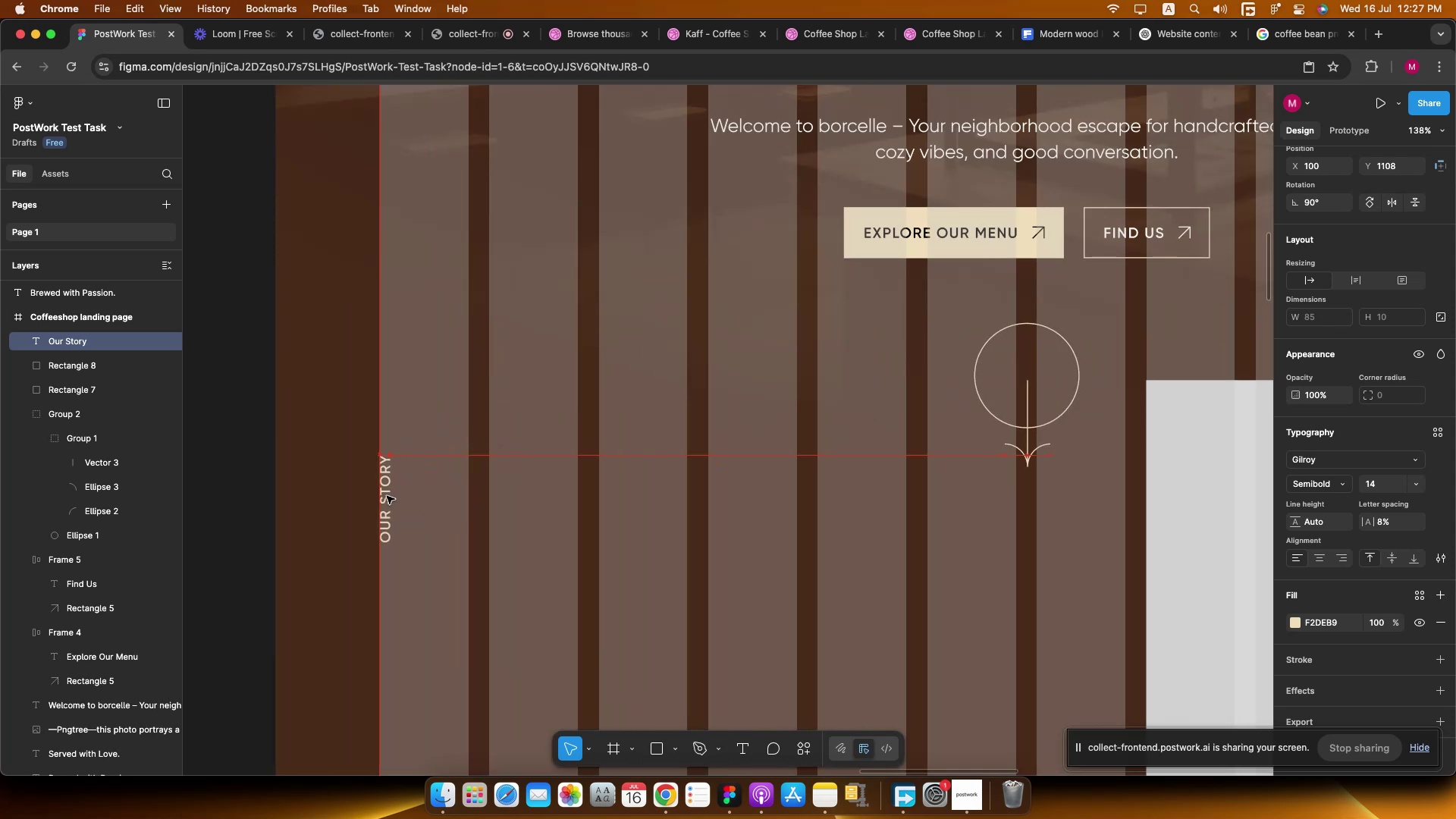 
hold_key(key=CommandLeft, duration=0.83)
scroll: coordinate [387, 496], scroll_direction: down, amount: 26.0
 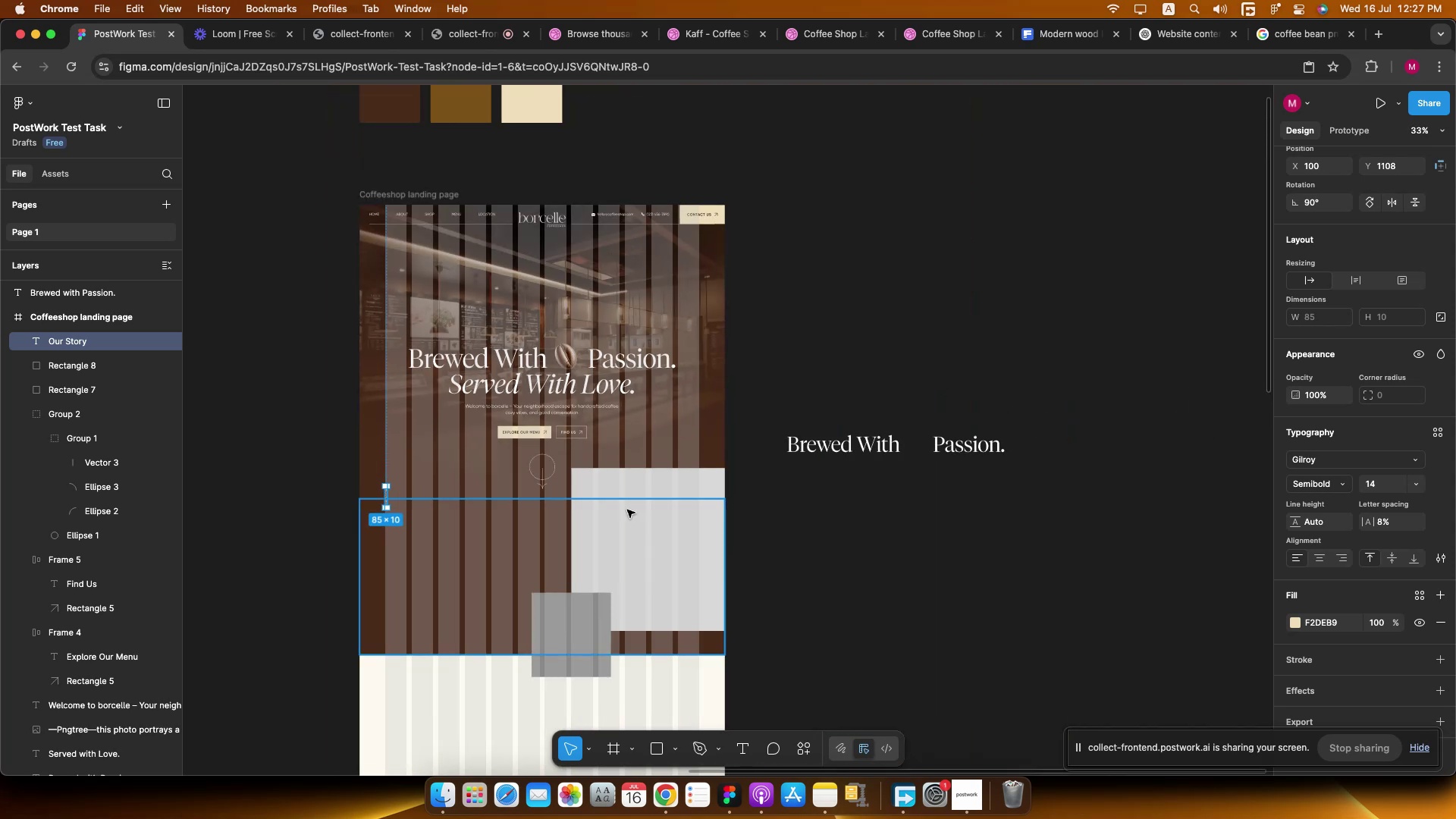 
hold_key(key=CommandLeft, duration=1.01)
scroll: coordinate [915, 457], scroll_direction: up, amount: 5.0
 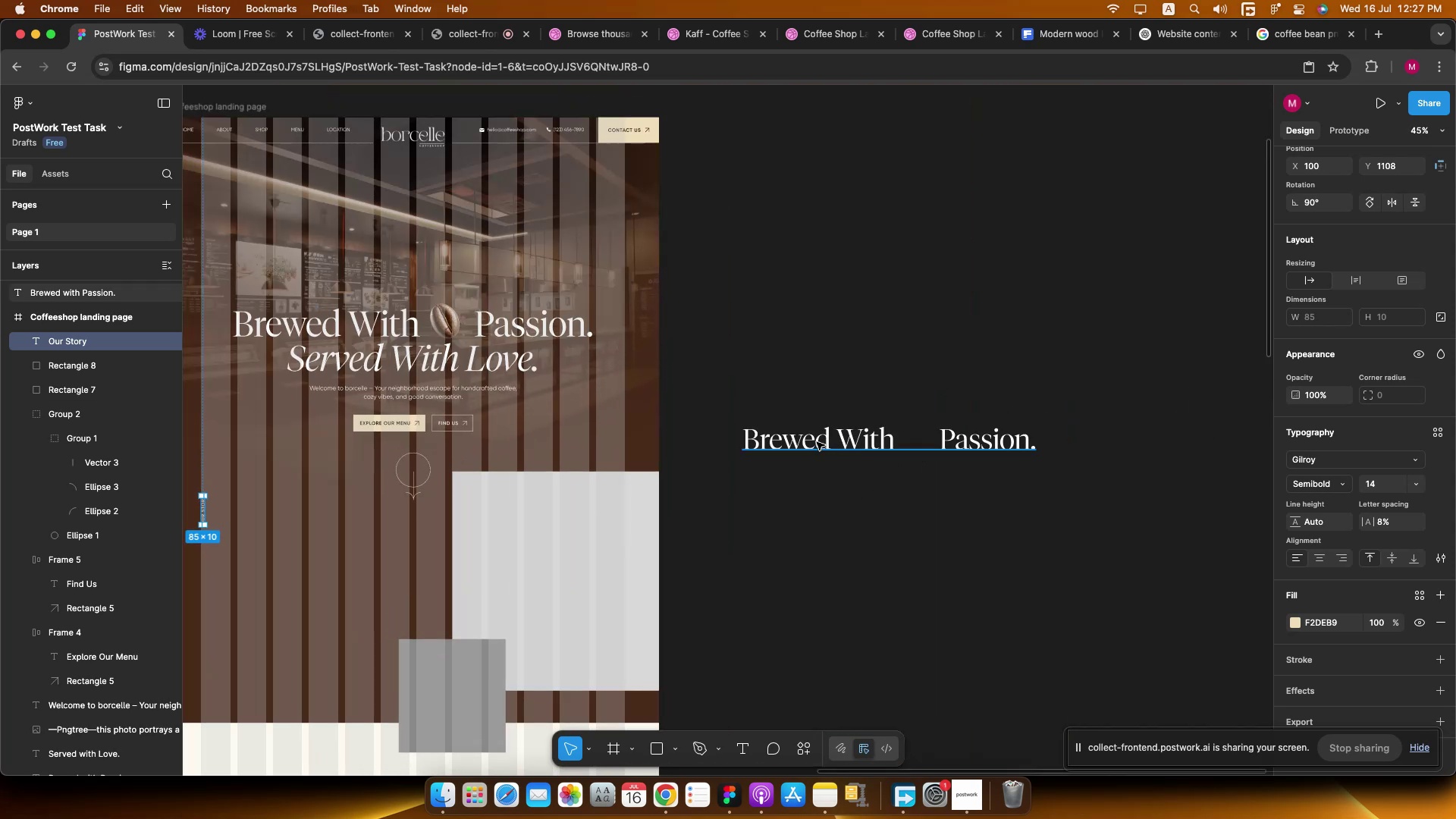 
double_click([817, 442])
 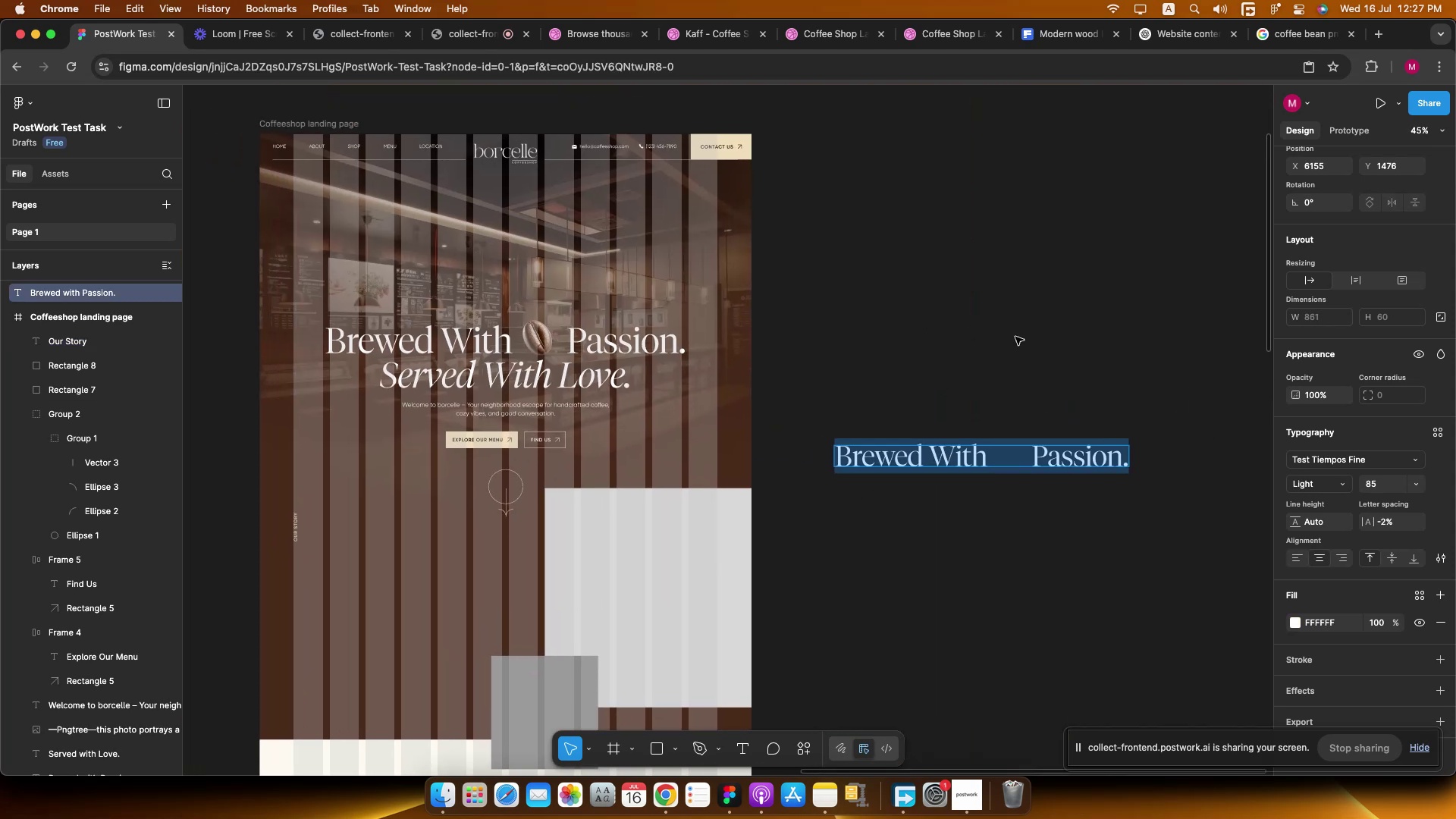 
type(about borcelle)
 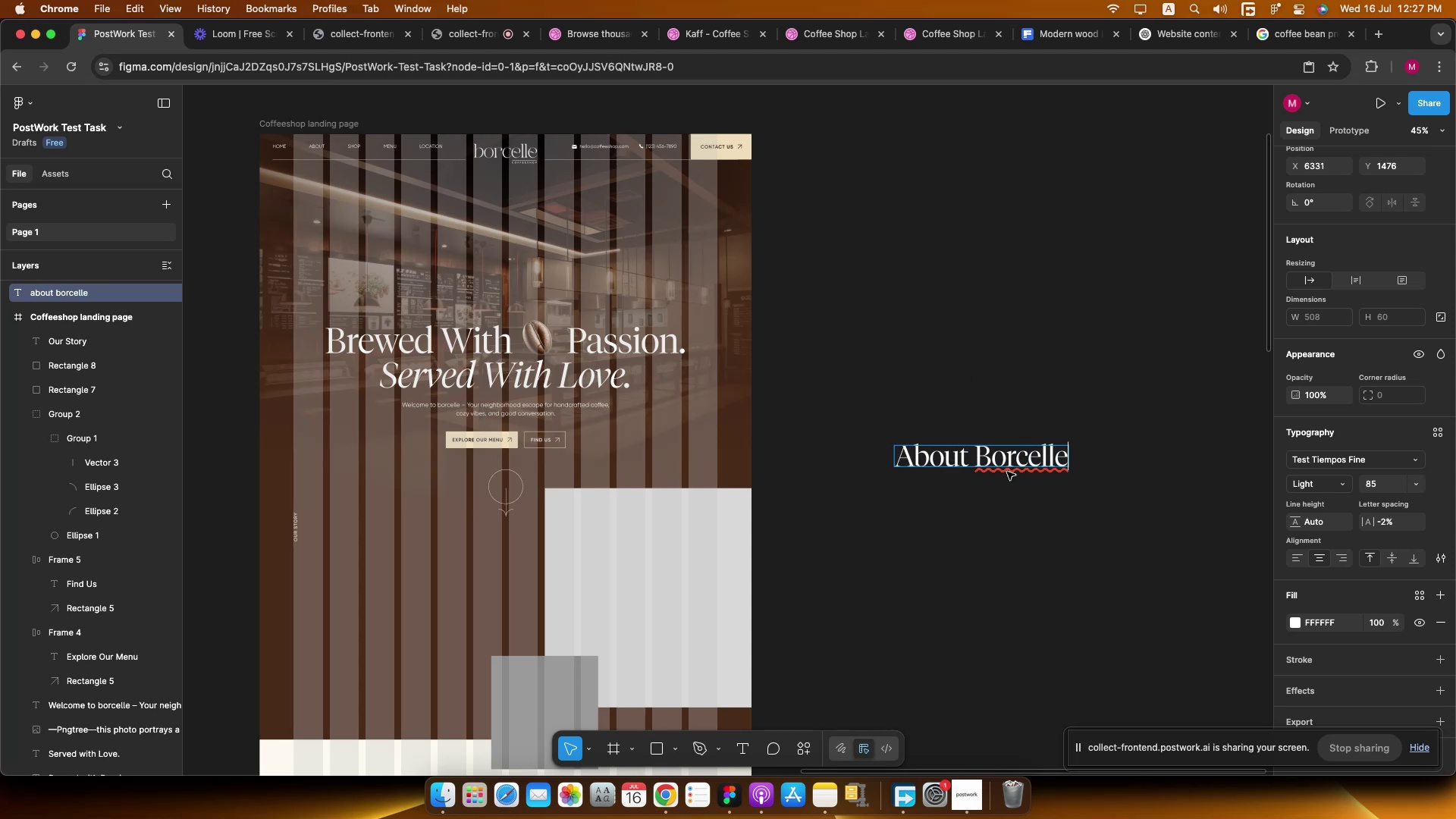 
double_click([1009, 460])
 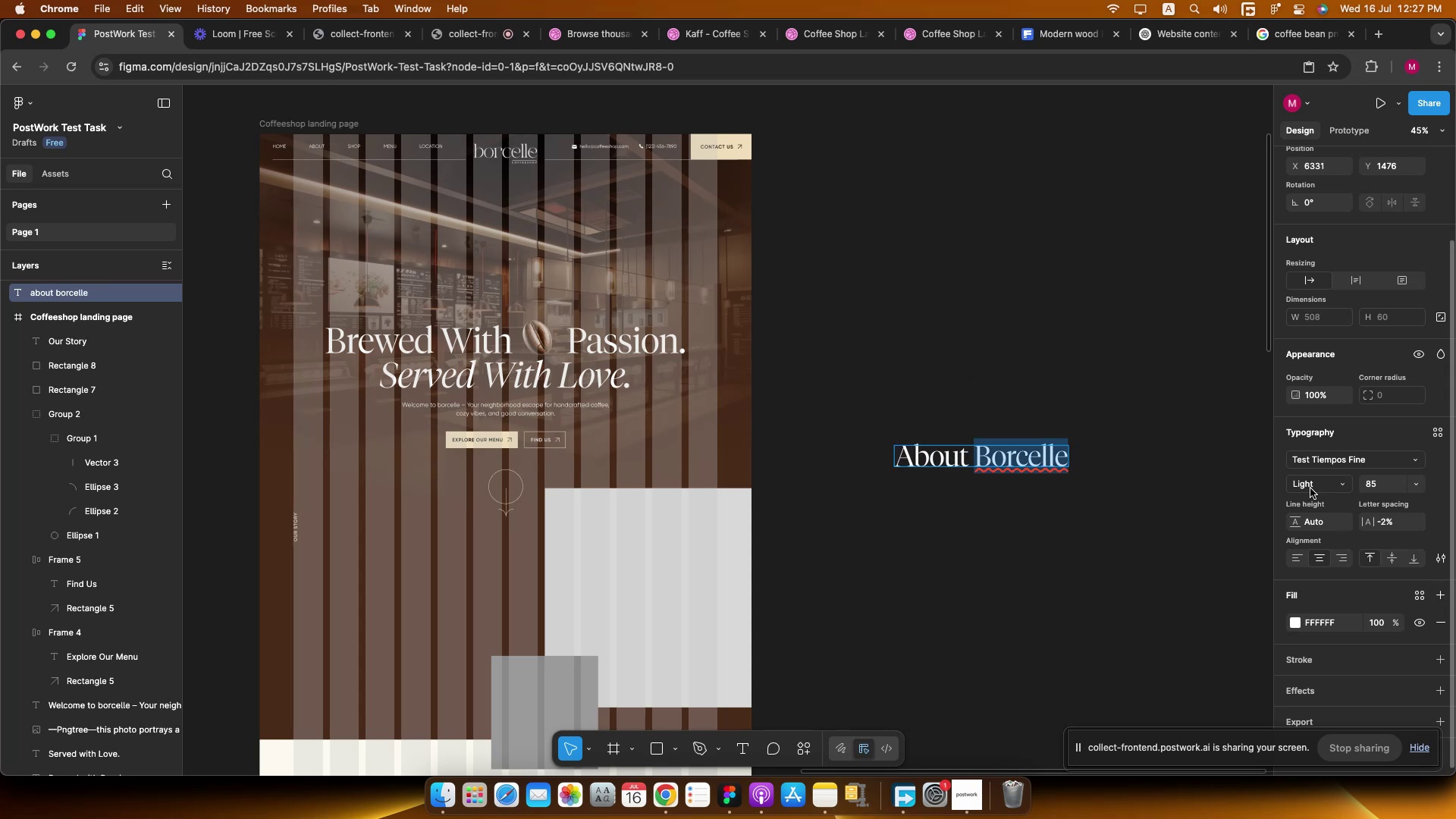 
left_click([1310, 485])
 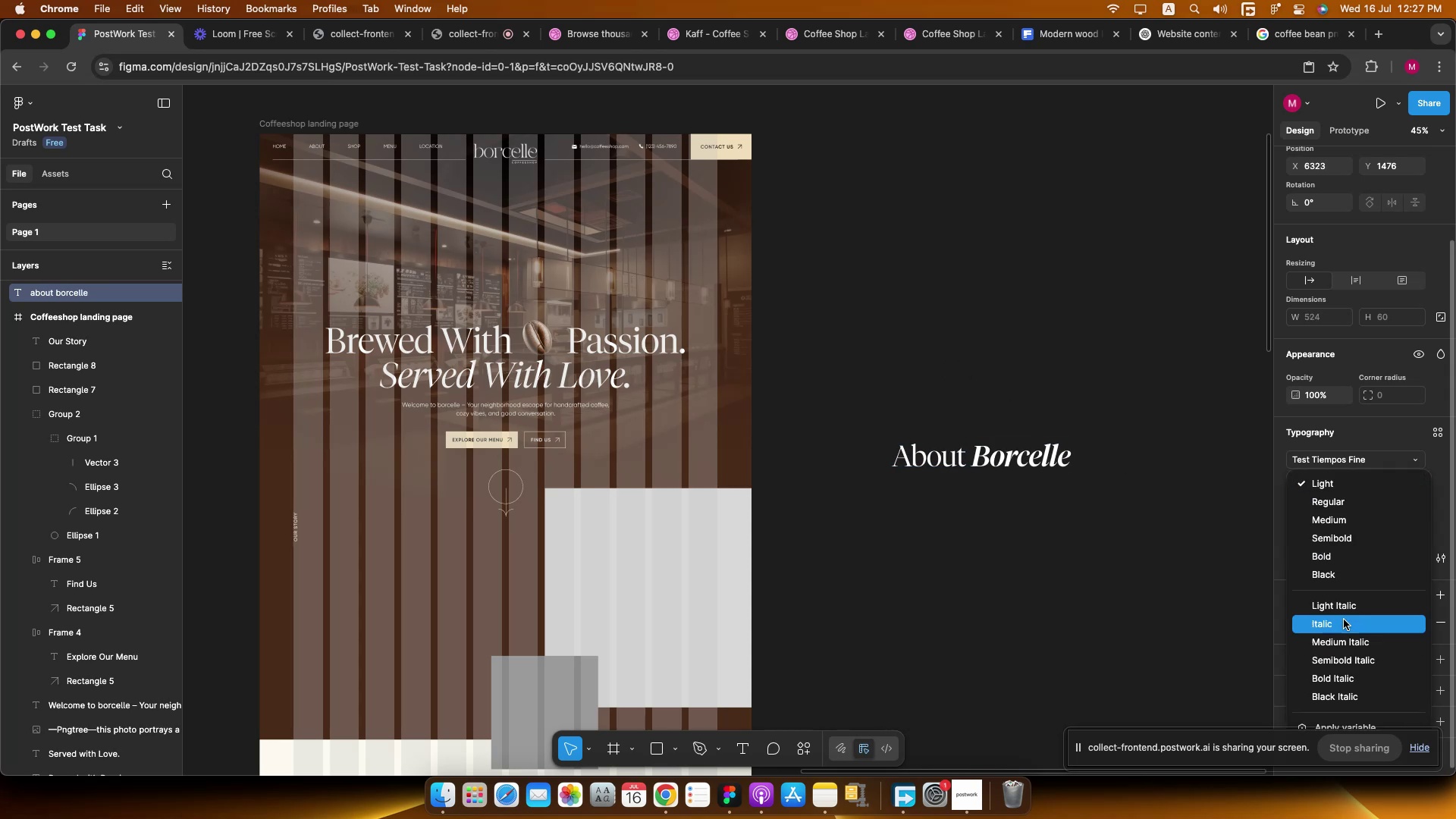 
left_click([1344, 609])
 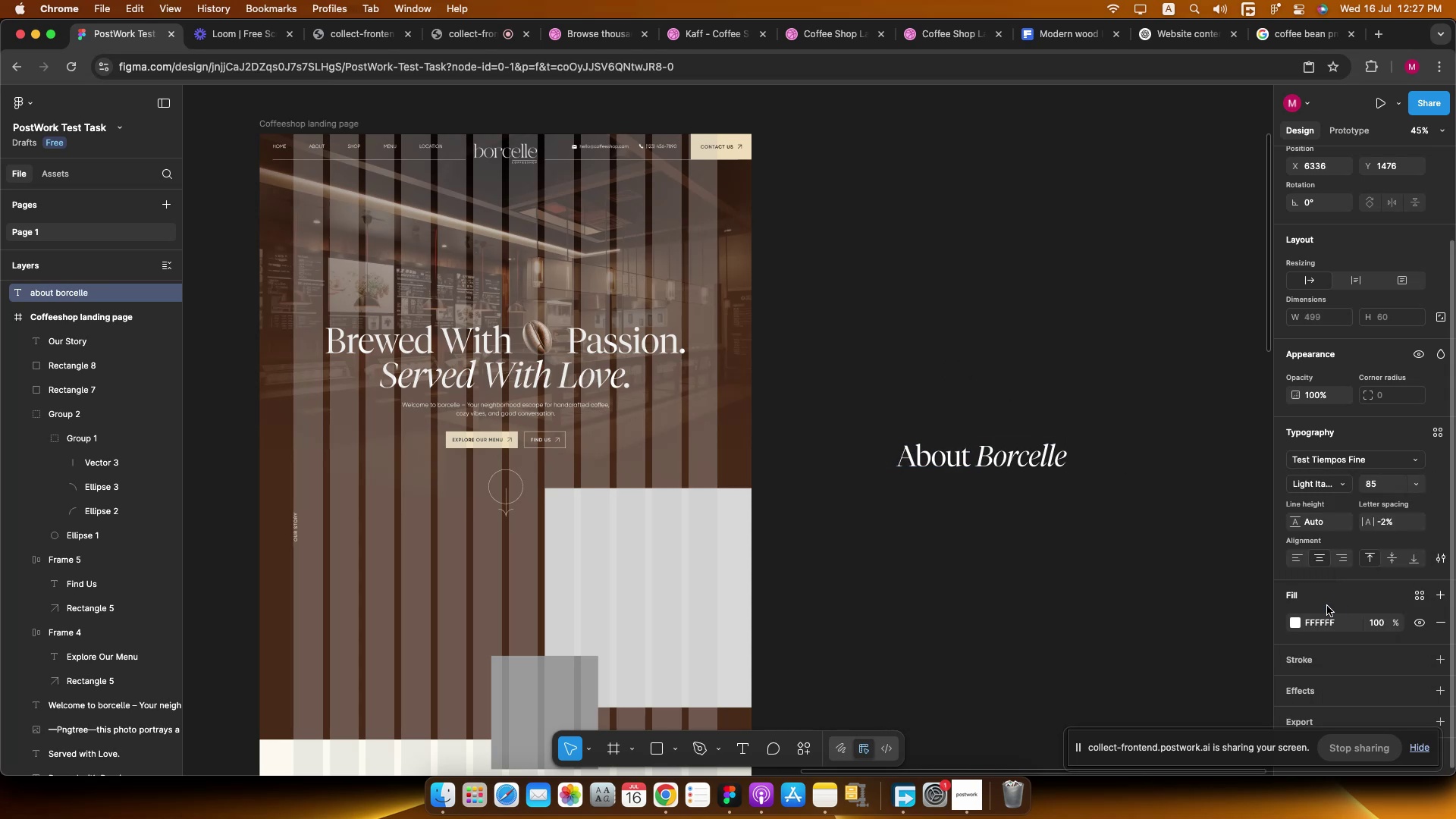 
left_click([1025, 511])
 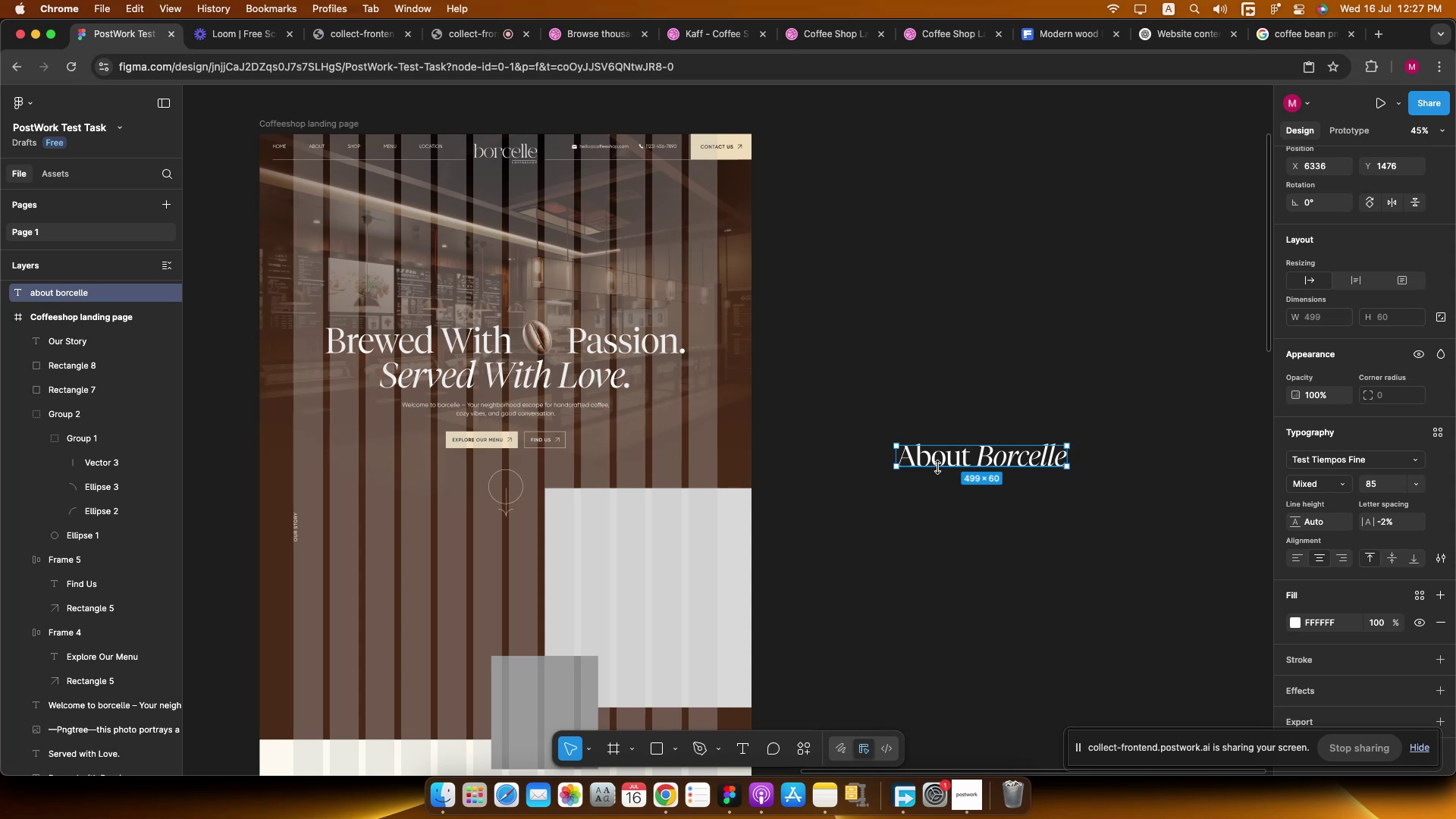 
key(Meta+CommandLeft)
 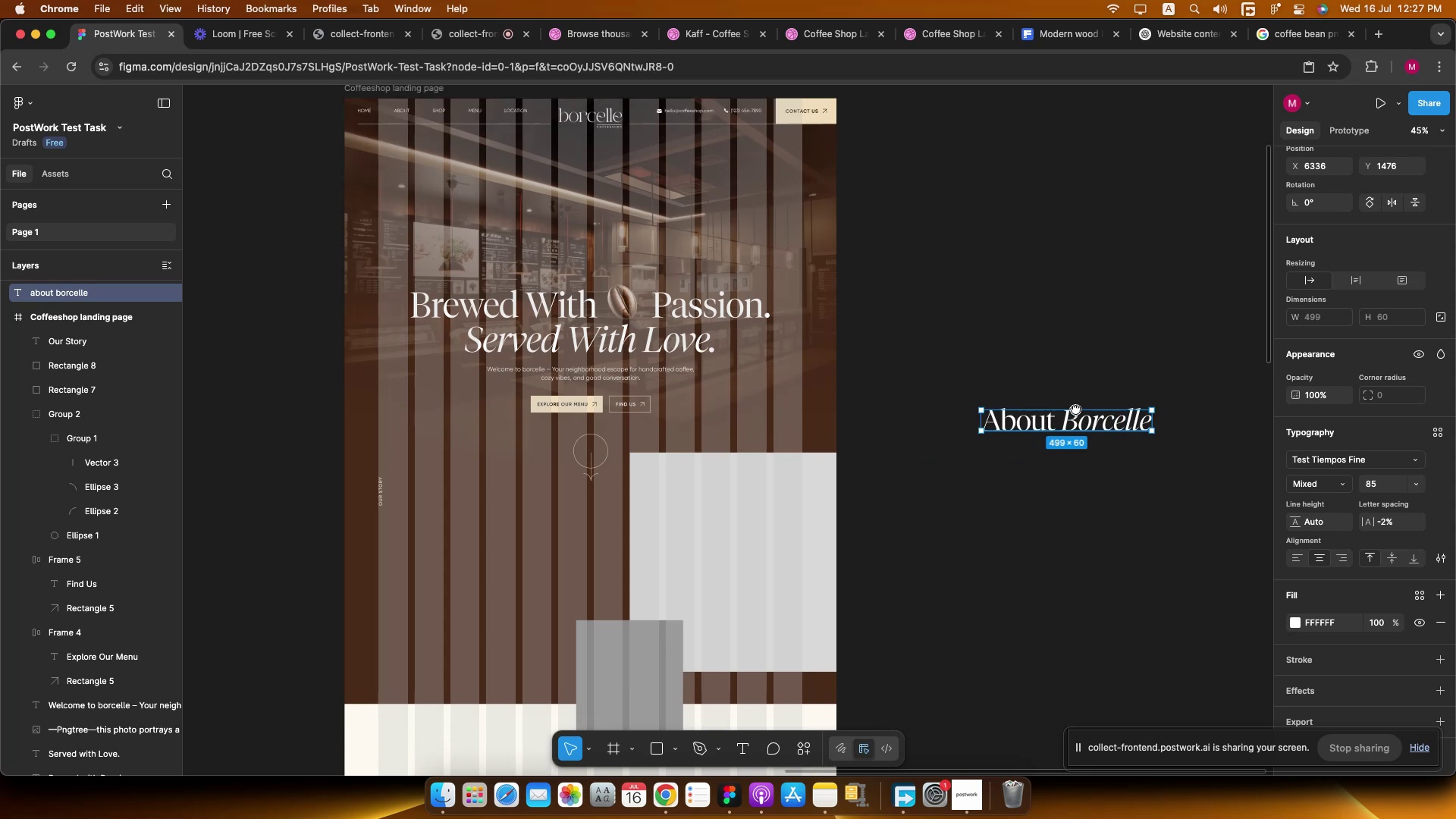 
scroll: coordinate [1063, 400], scroll_direction: up, amount: 2.0
 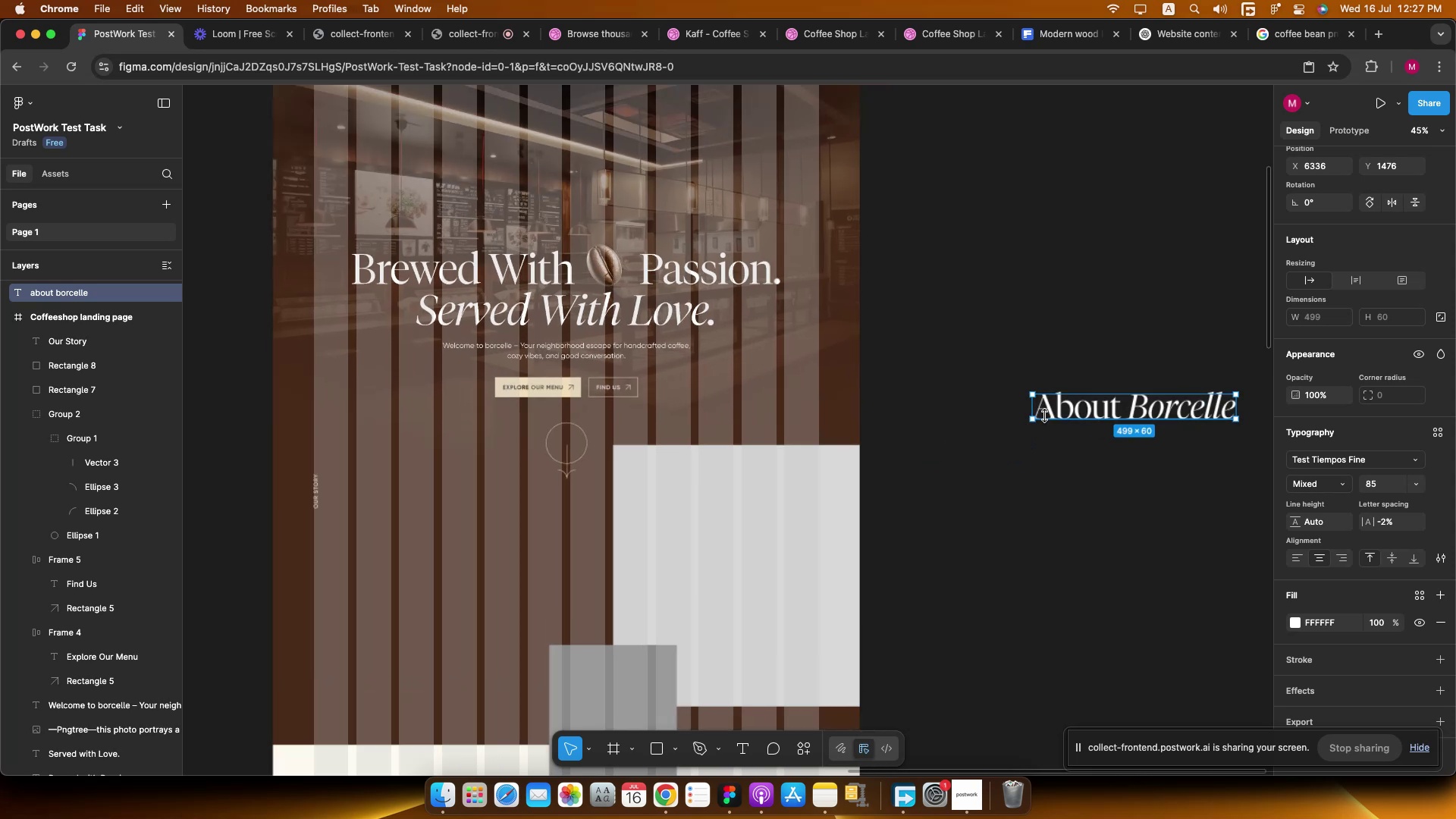 
left_click_drag(start_coordinate=[1065, 410], to_coordinate=[360, 491])
 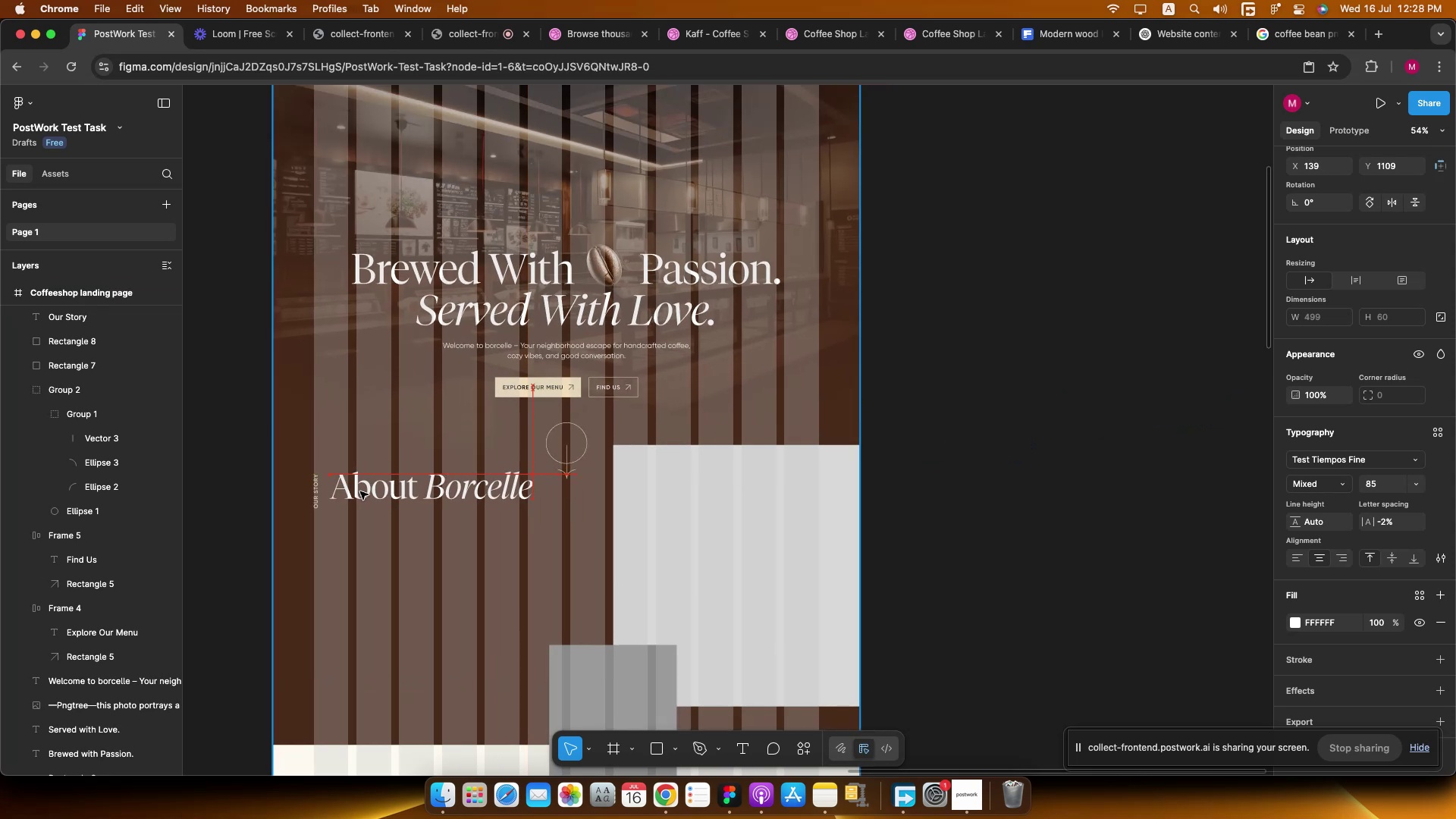 
hold_key(key=CommandLeft, duration=0.68)
scroll: coordinate [348, 492], scroll_direction: up, amount: 12.0
 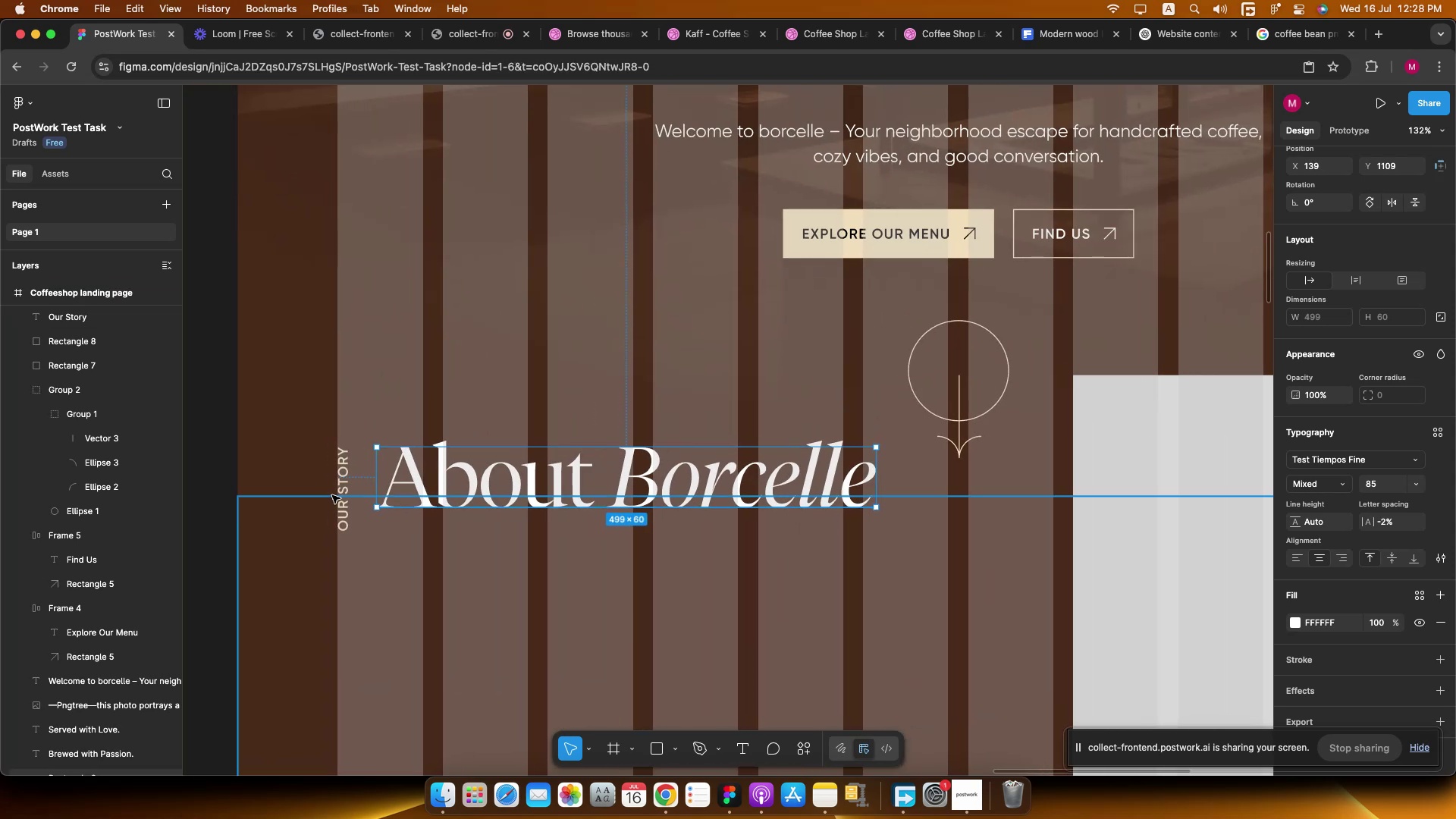 
left_click([344, 485])
 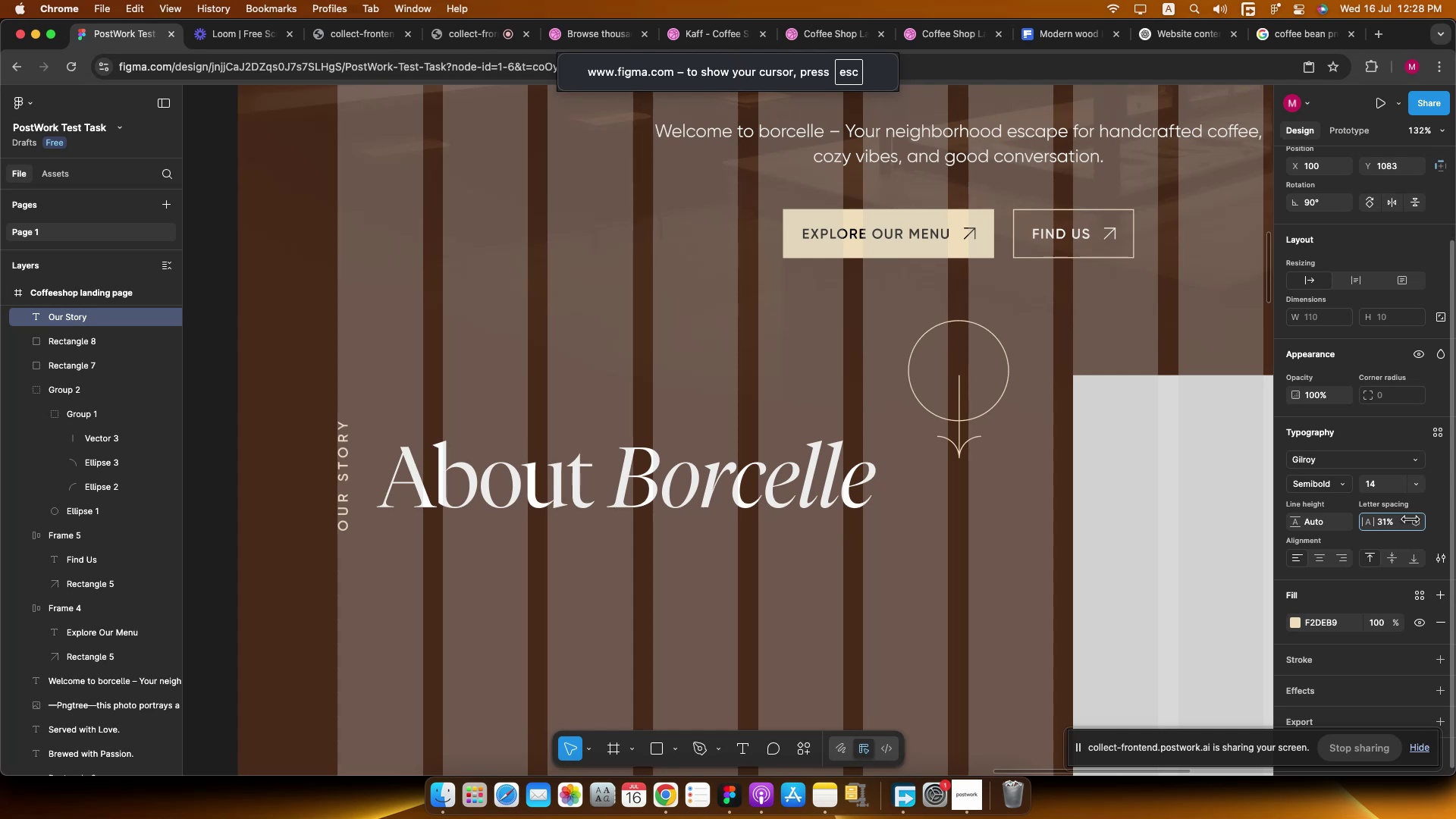 
wait(5.07)
 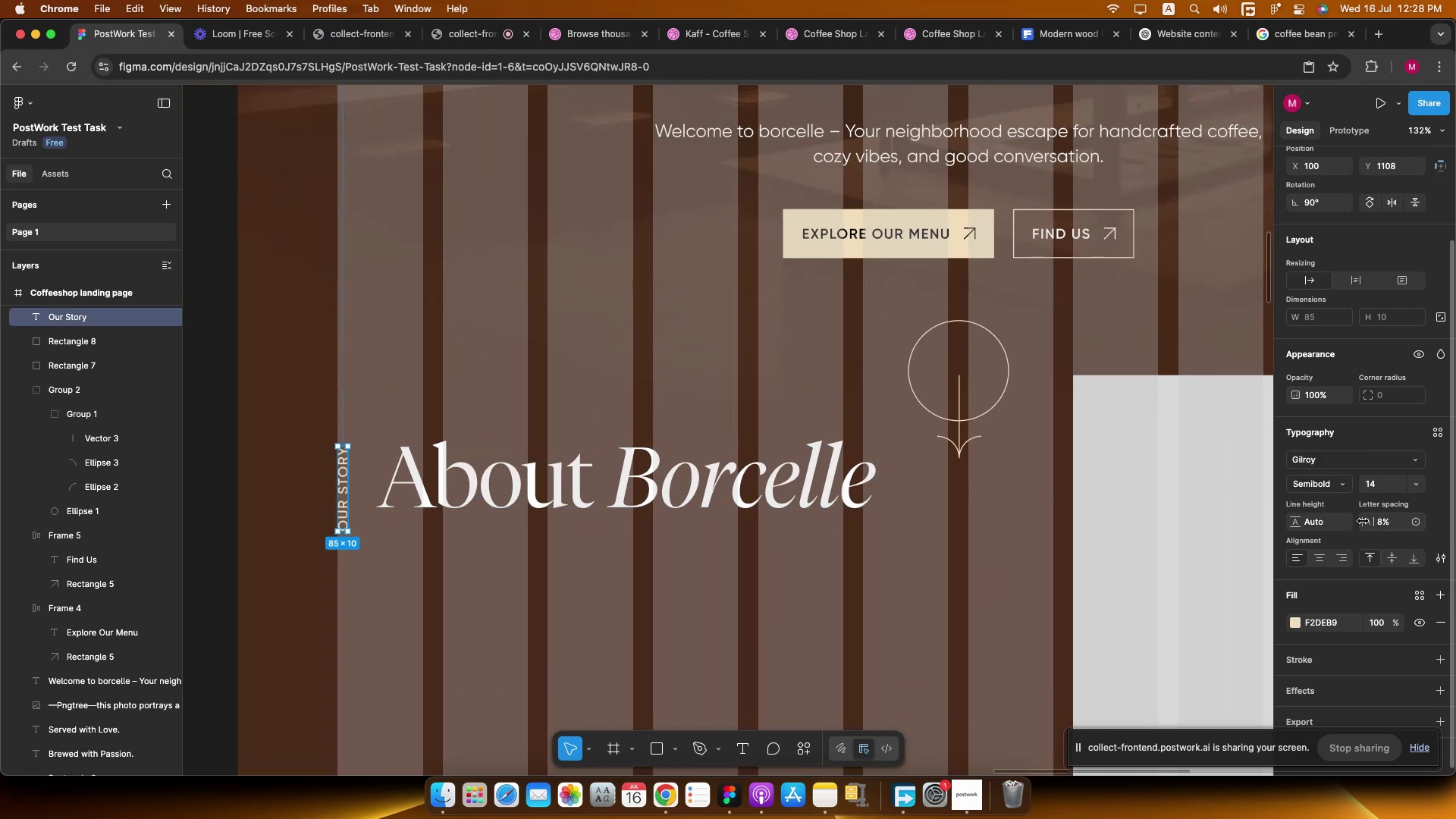 
left_click([531, 494])
 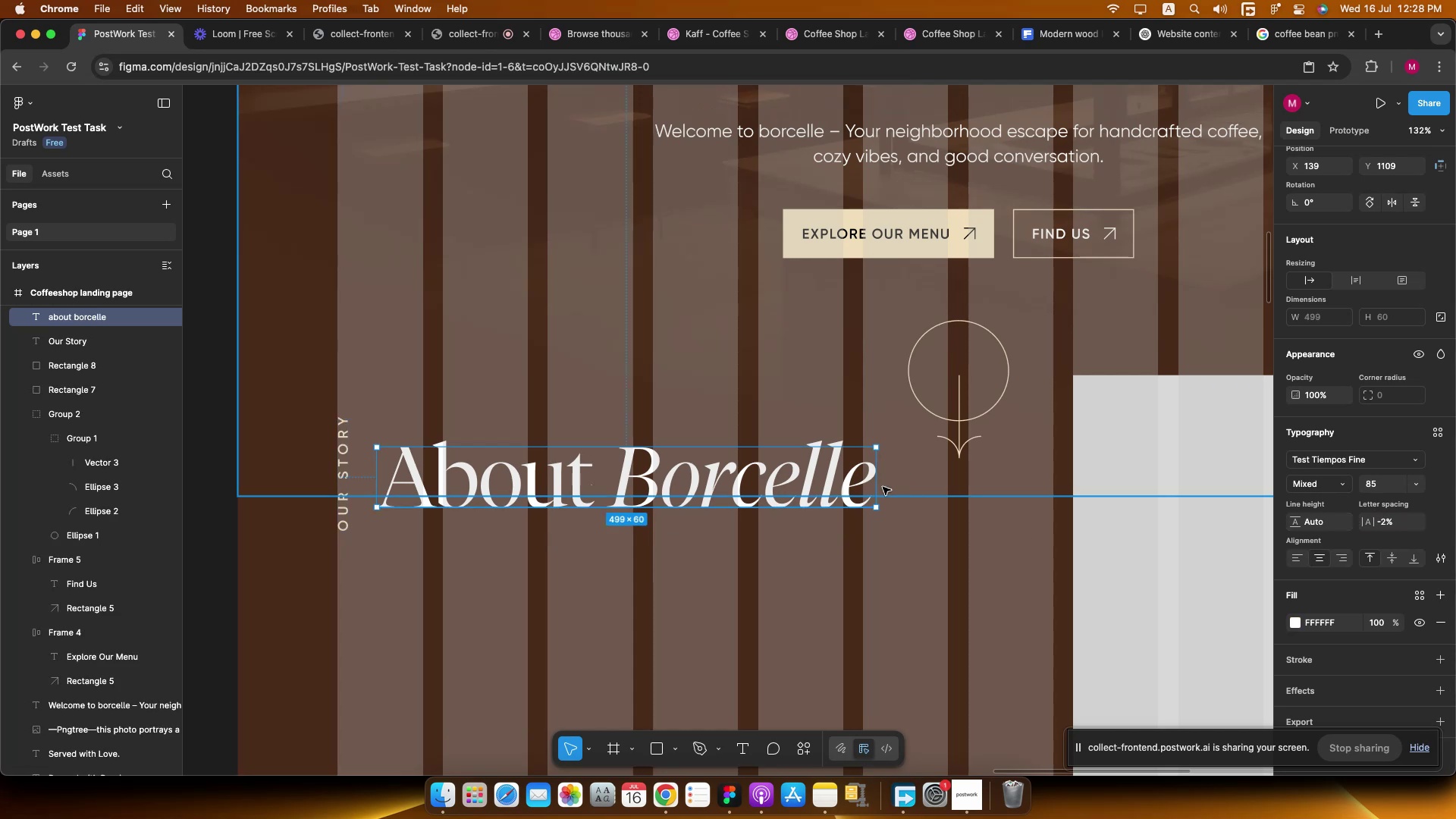 
left_click_drag(start_coordinate=[880, 487], to_coordinate=[792, 491])
 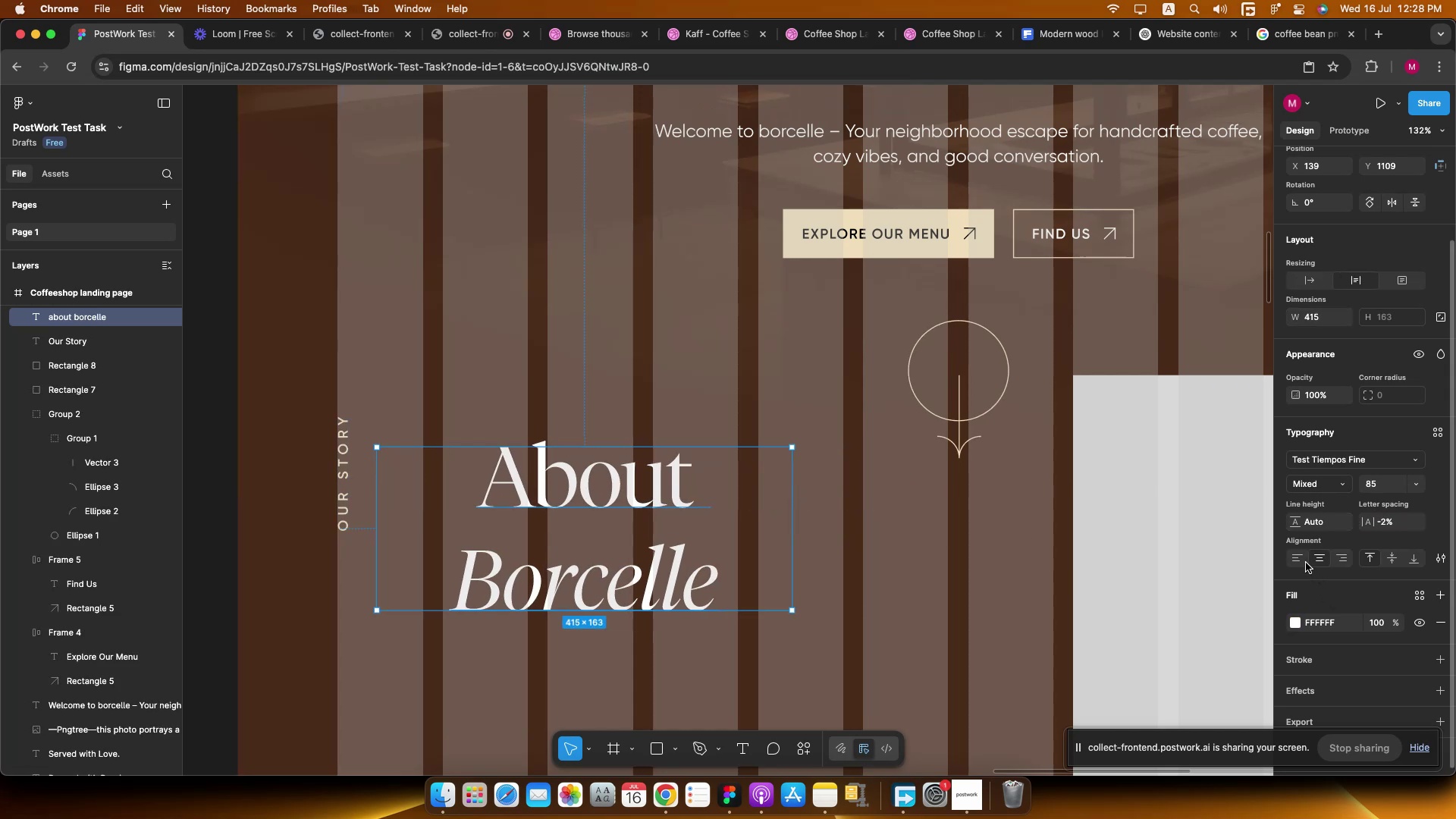 
left_click([1303, 557])
 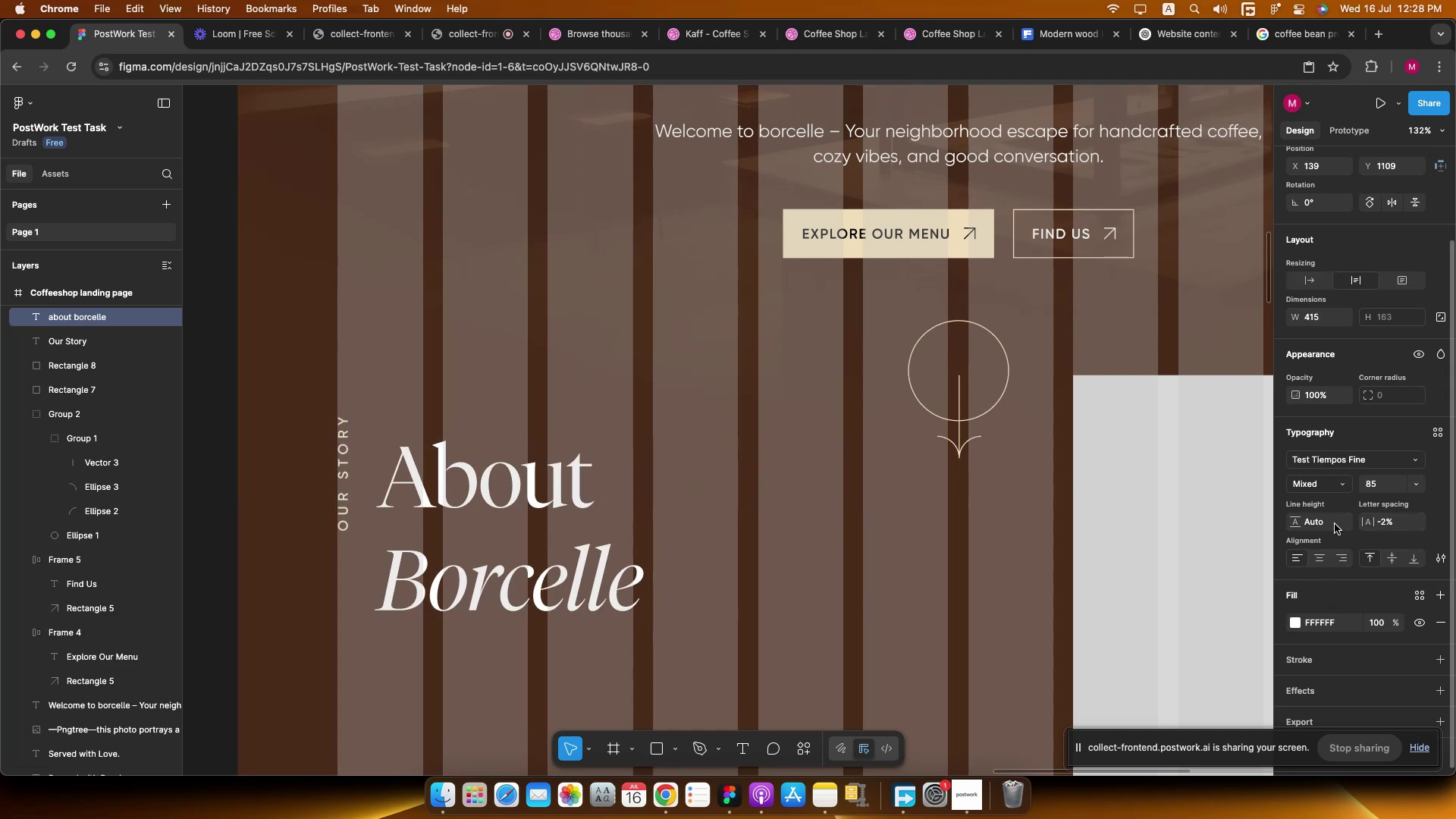 
left_click([1321, 524])
 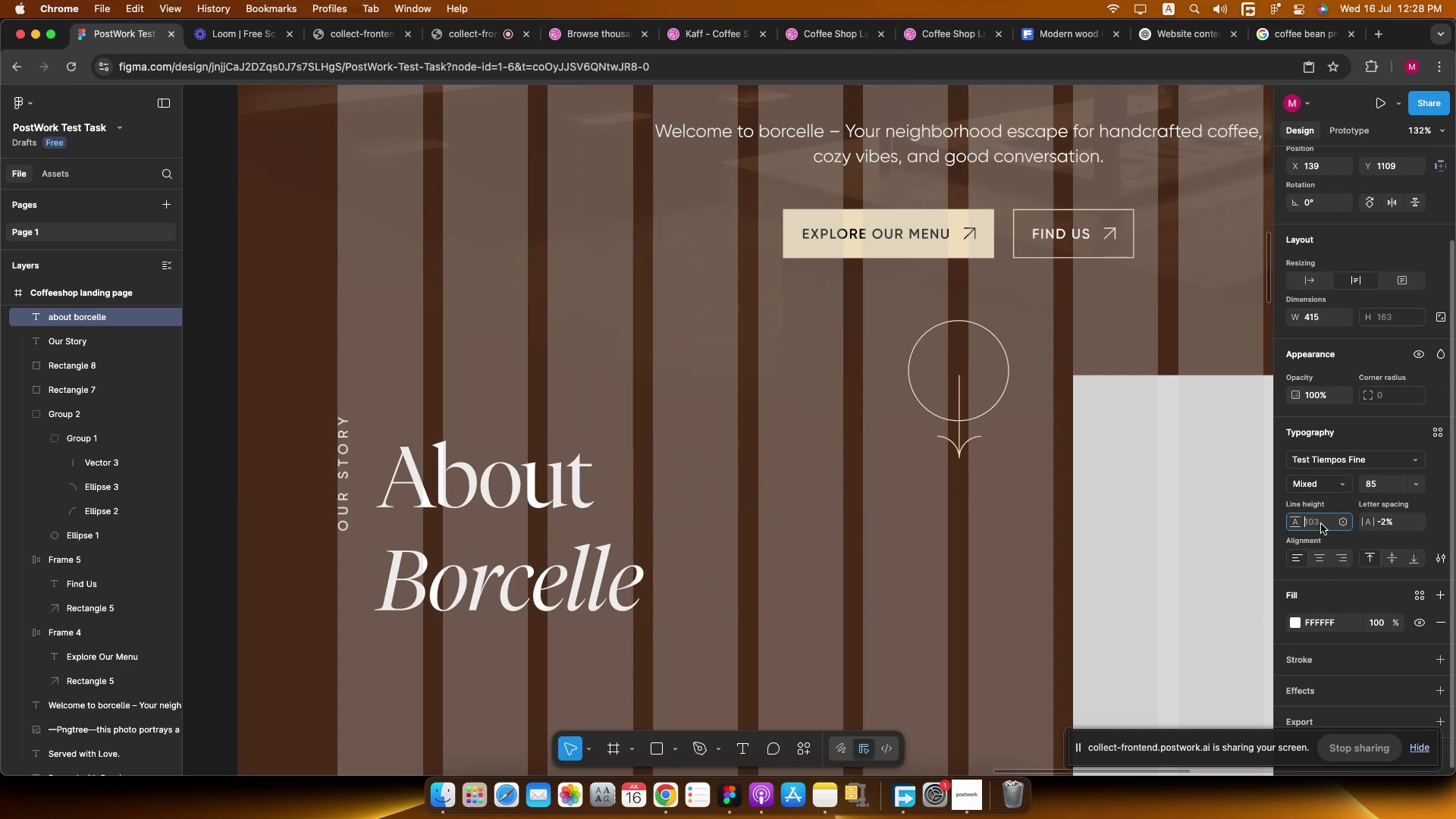 
key(Shift+ArrowDown)
 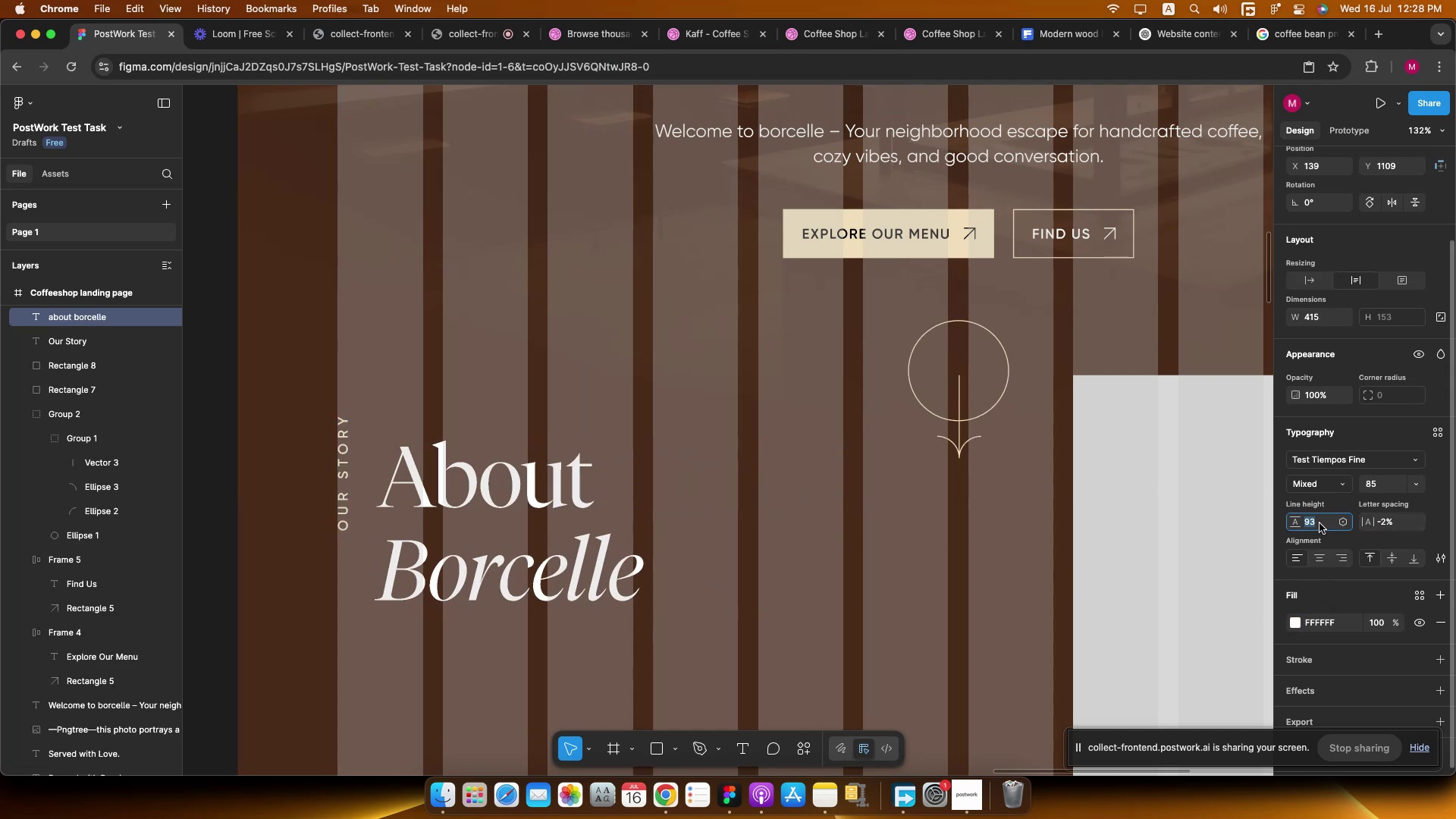 
key(Shift+ArrowDown)
 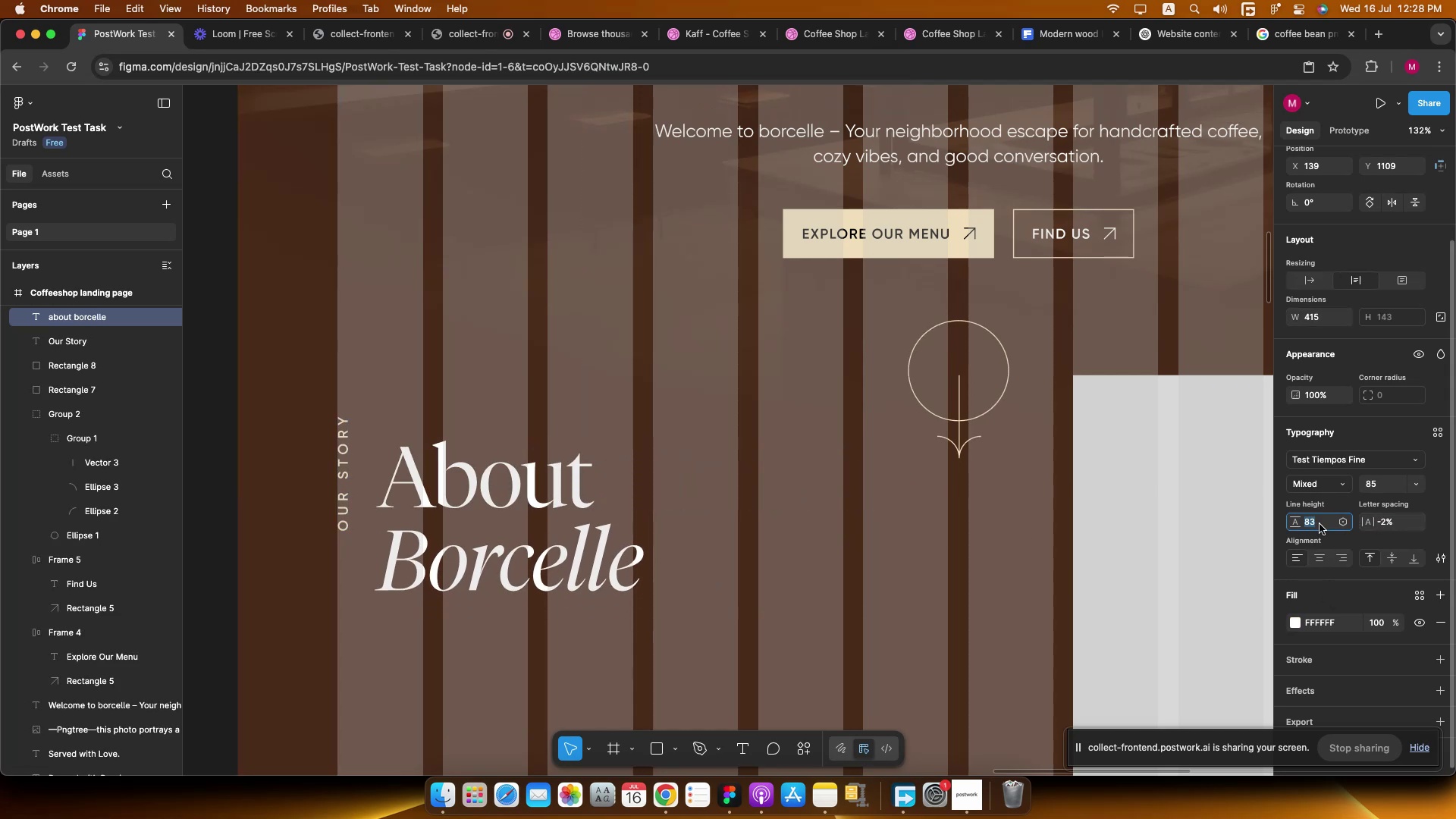 
key(Shift+ShiftRight)
 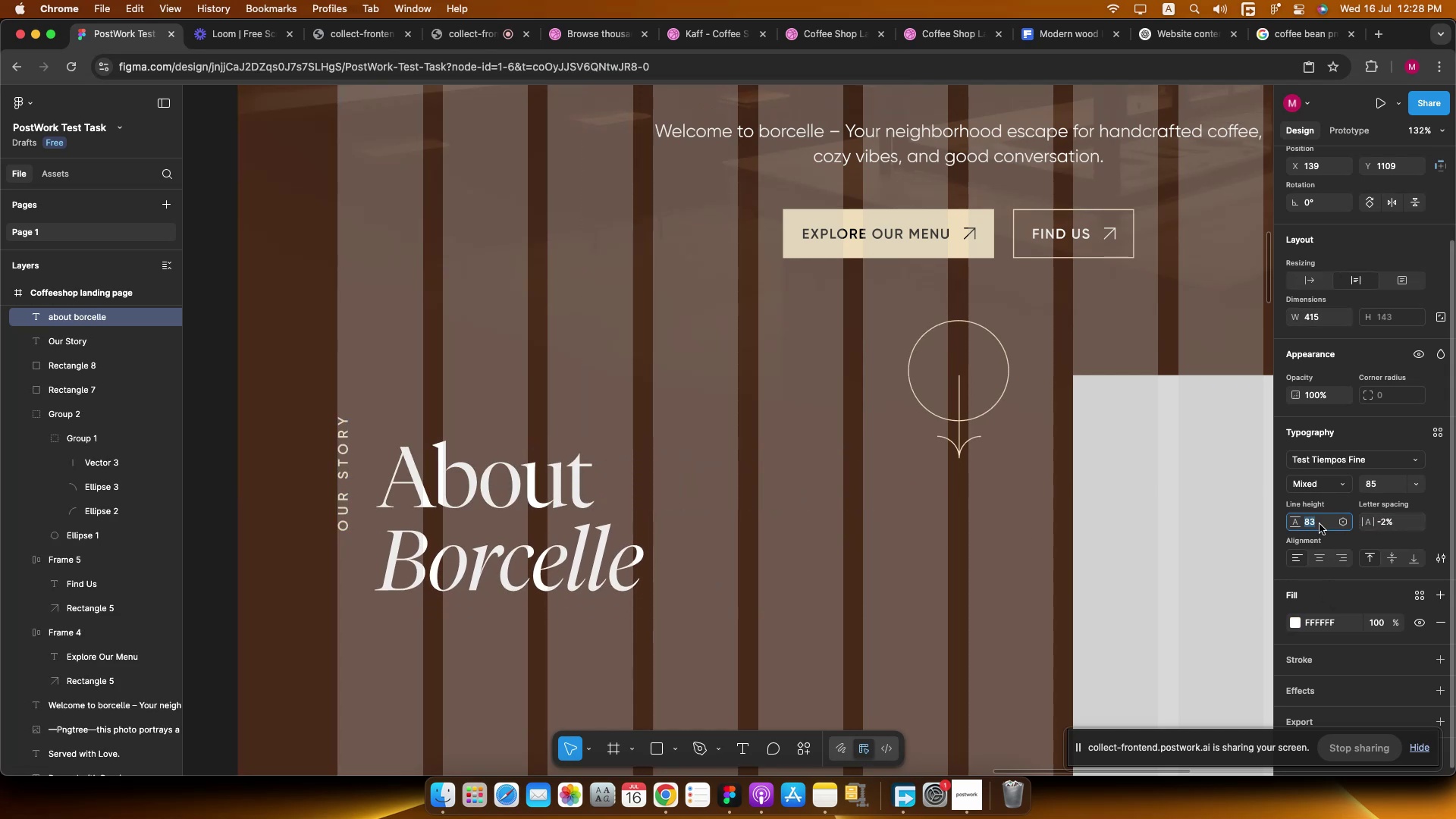 
key(Shift+ArrowDown)
 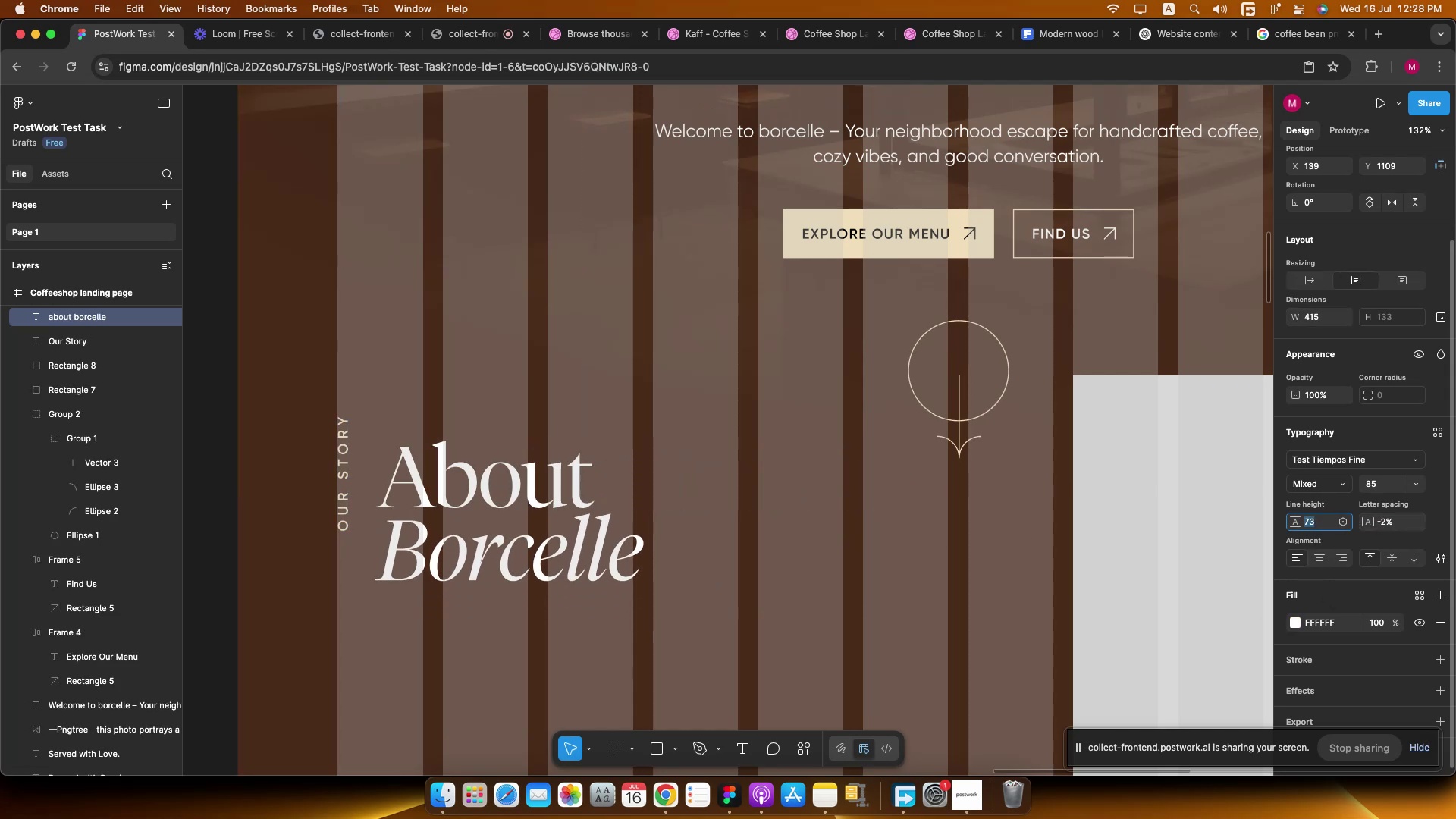 
key(ArrowUp)
 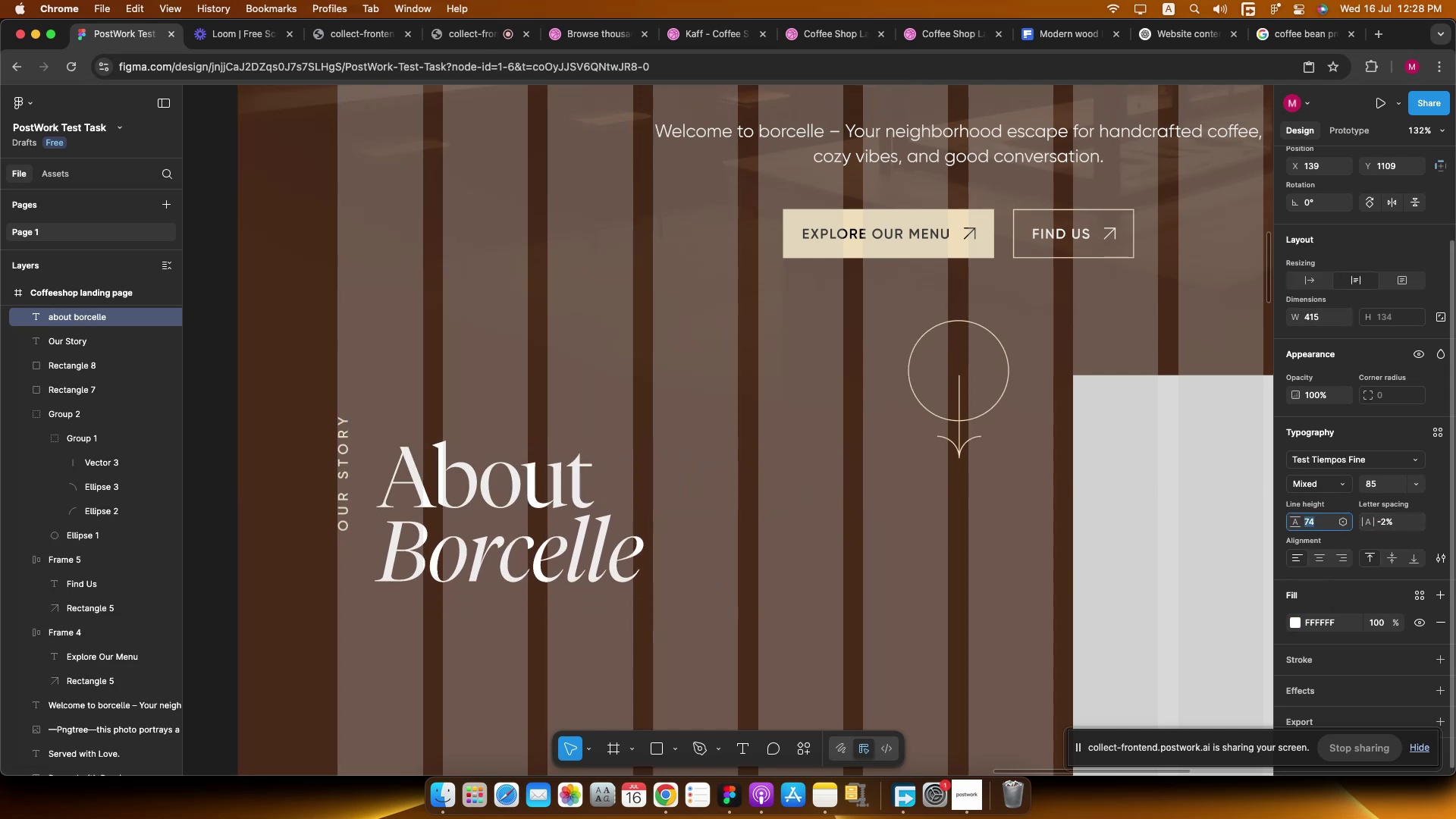 
key(ArrowUp)
 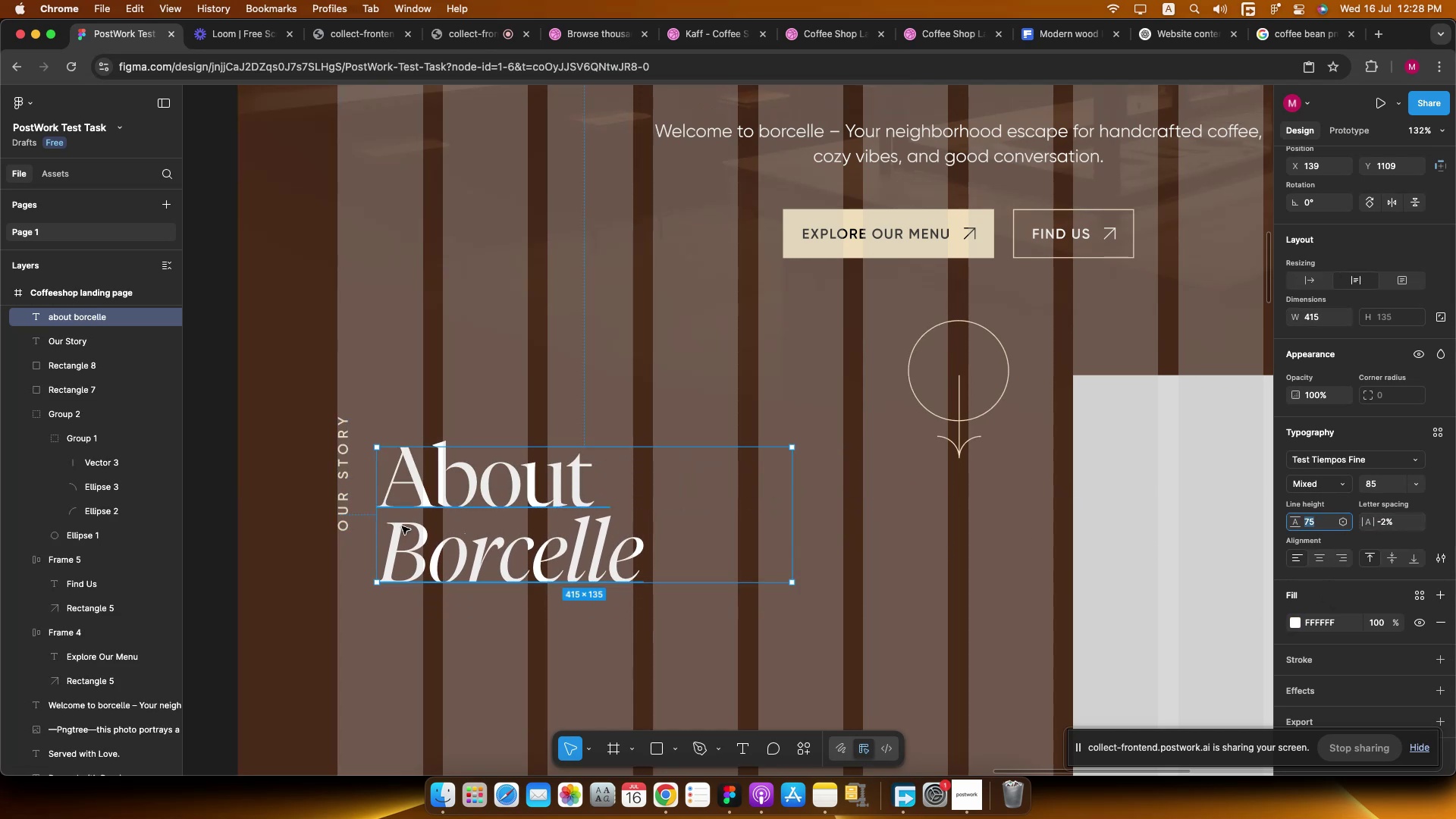 
hold_key(key=ShiftLeft, duration=2.77)
left_click_drag(start_coordinate=[507, 498], to_coordinate=[500, 469])
 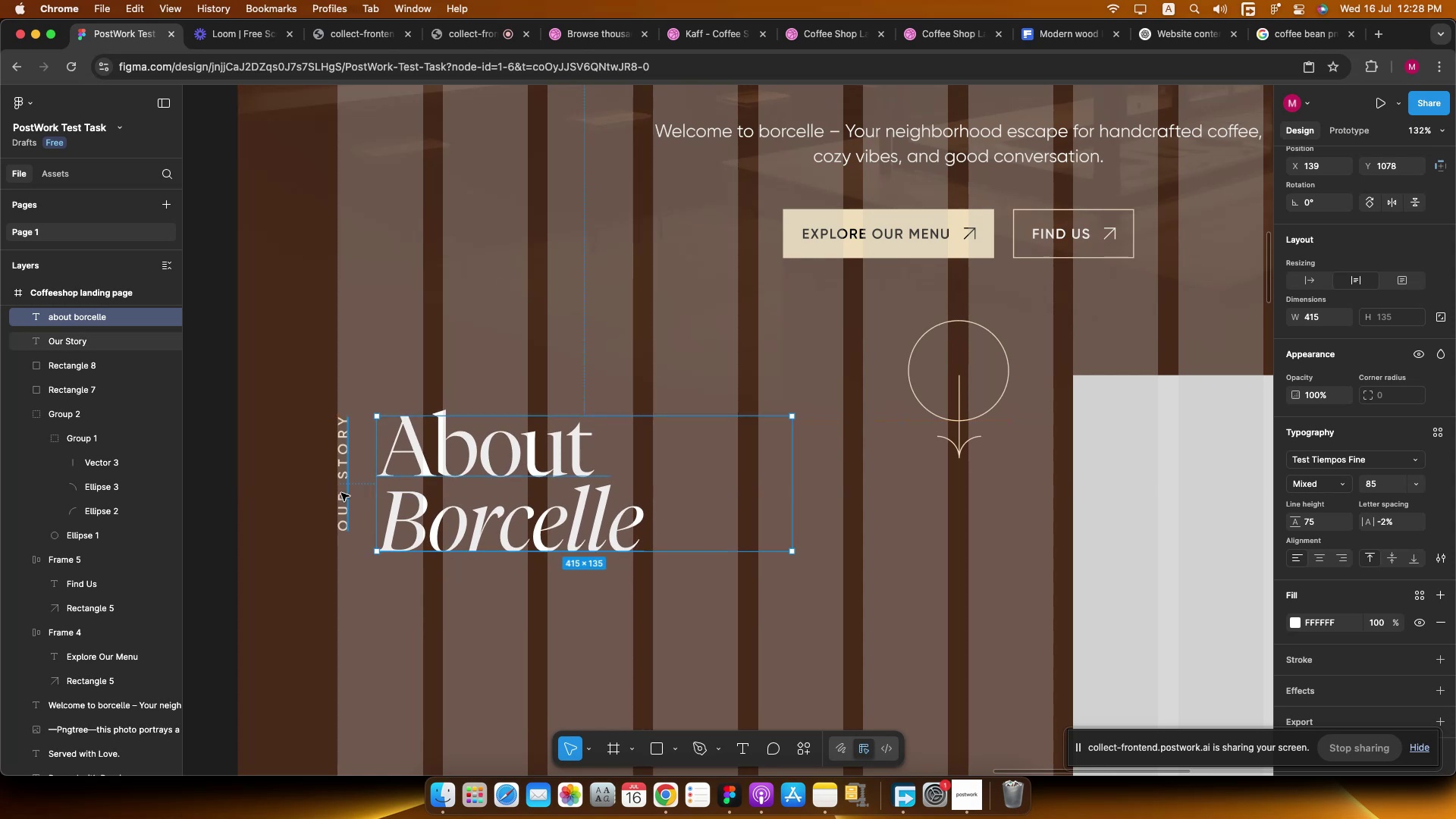 
left_click([347, 492])
 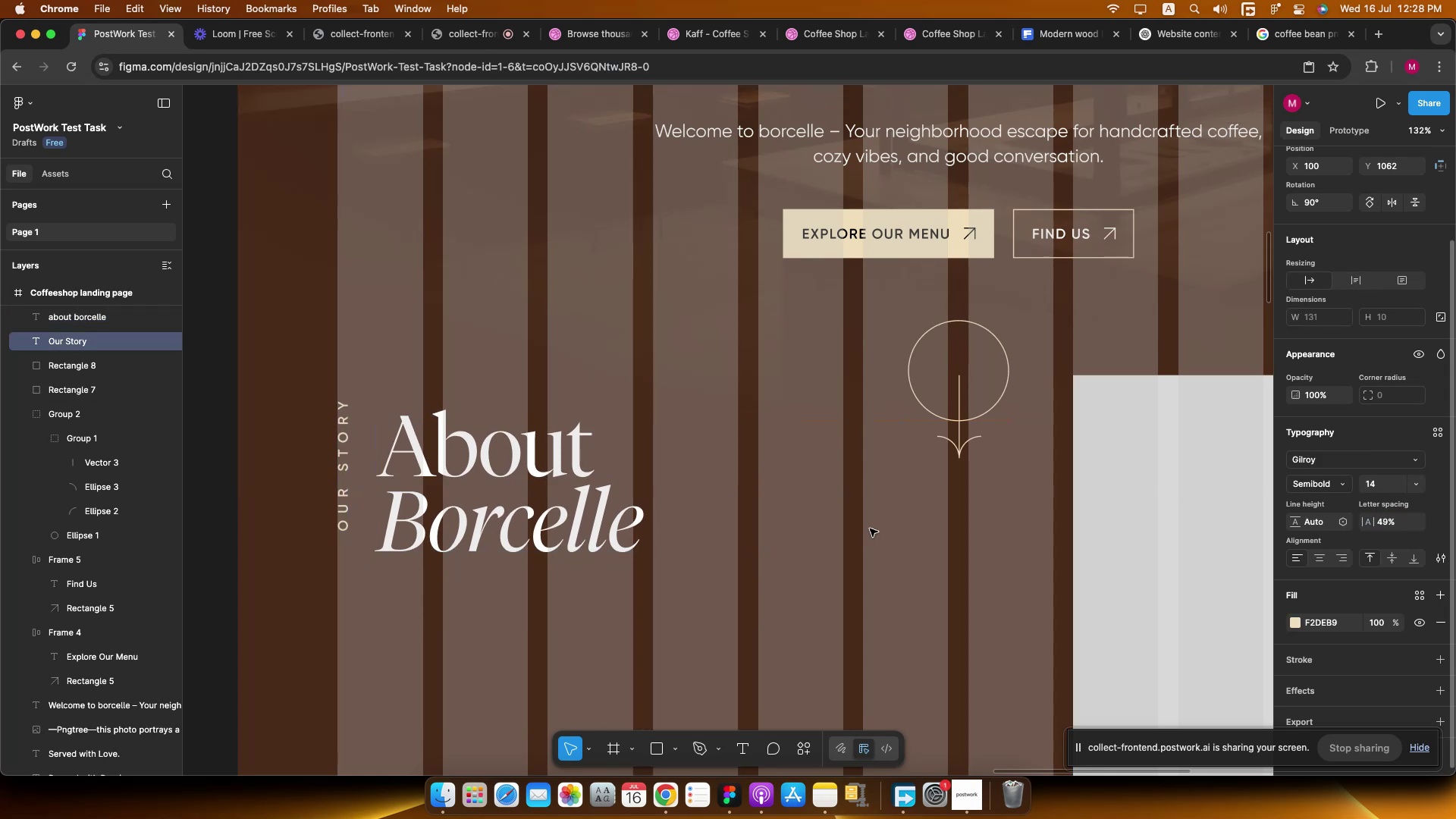 
hold_key(key=ShiftLeft, duration=2.8)
left_click_drag(start_coordinate=[342, 438], to_coordinate=[341, 459])
 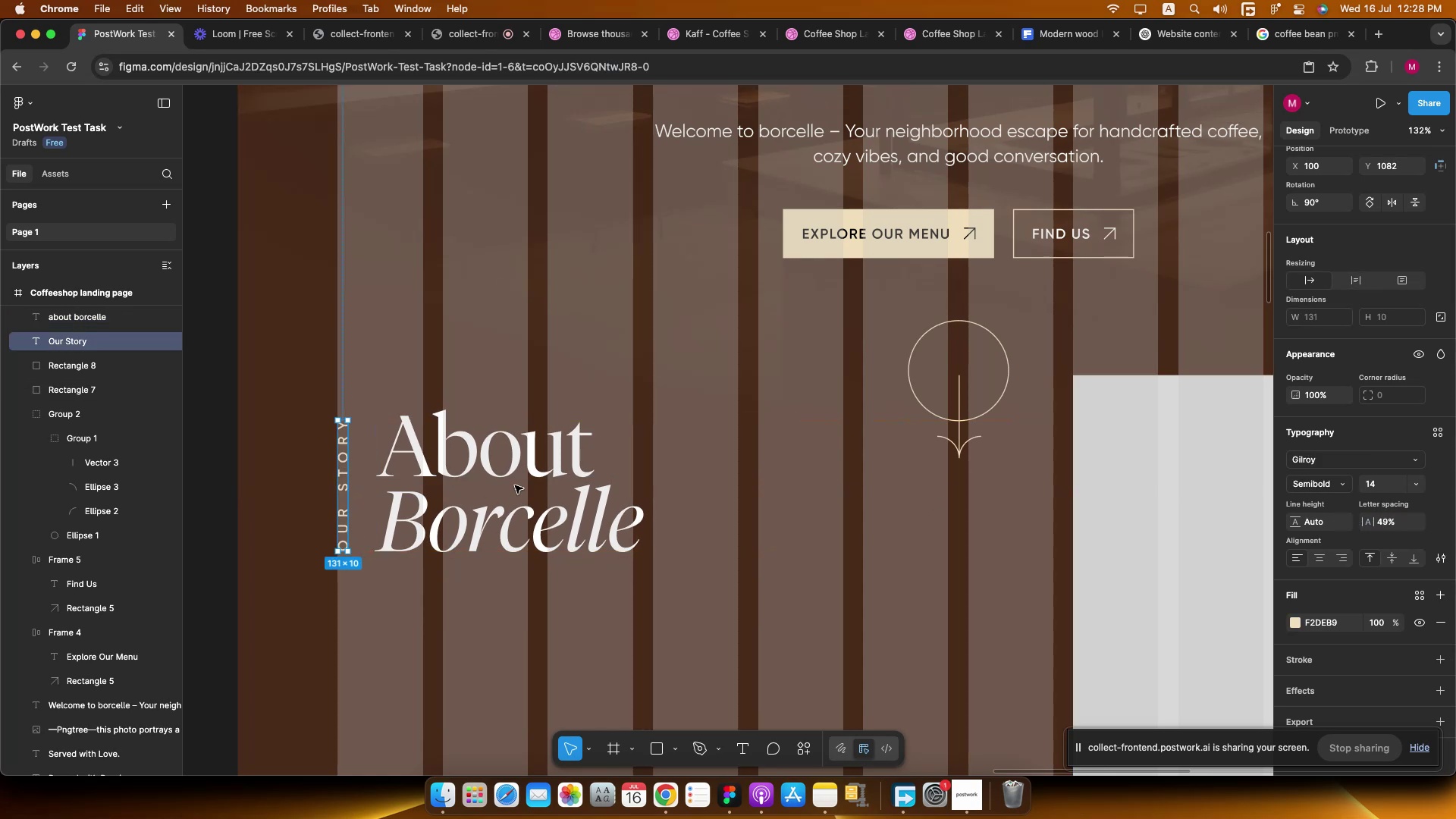 
left_click([549, 486])
 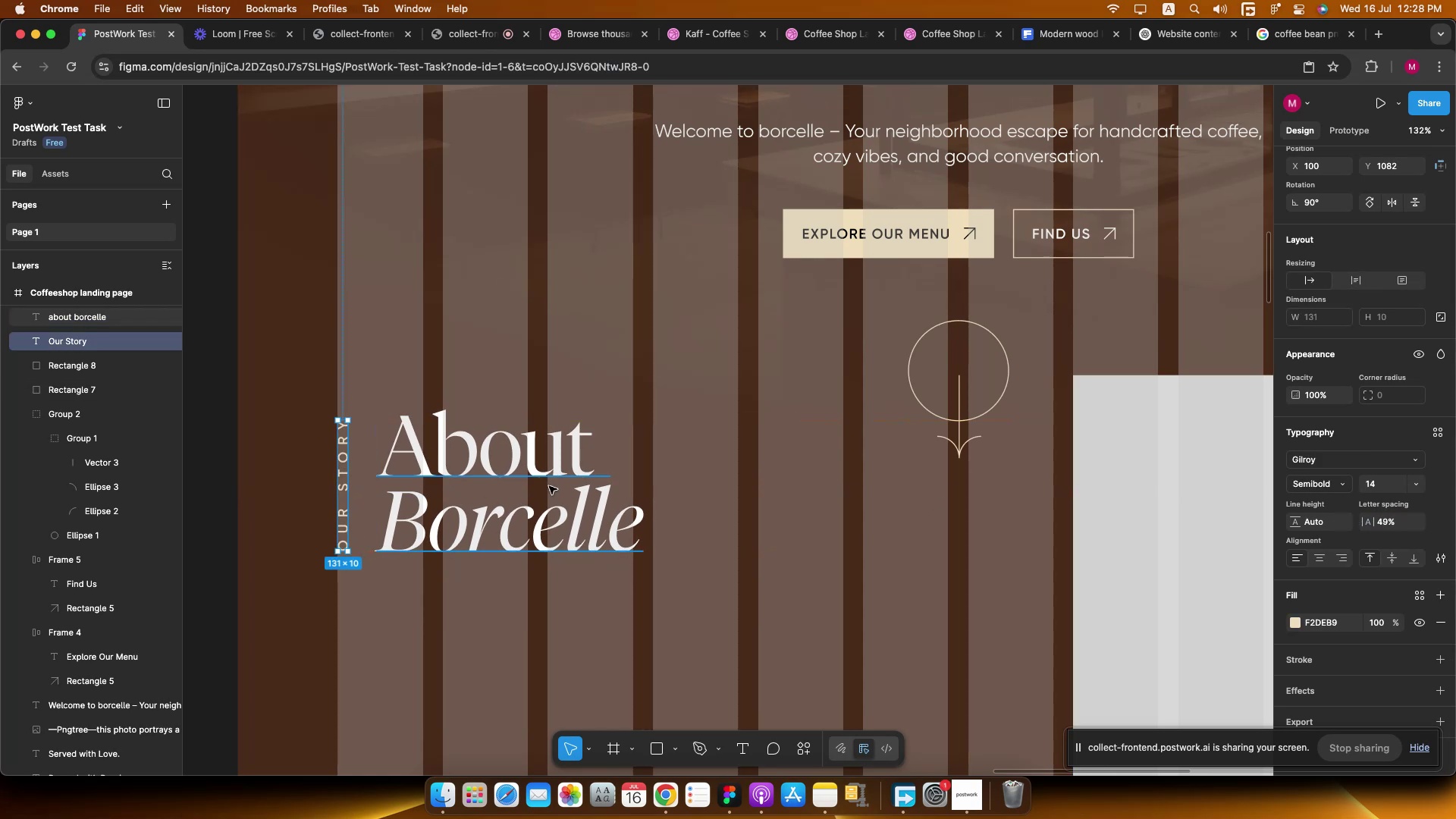 
hold_key(key=CommandLeft, duration=0.83)
scroll: coordinate [550, 485], scroll_direction: down, amount: 21.0
 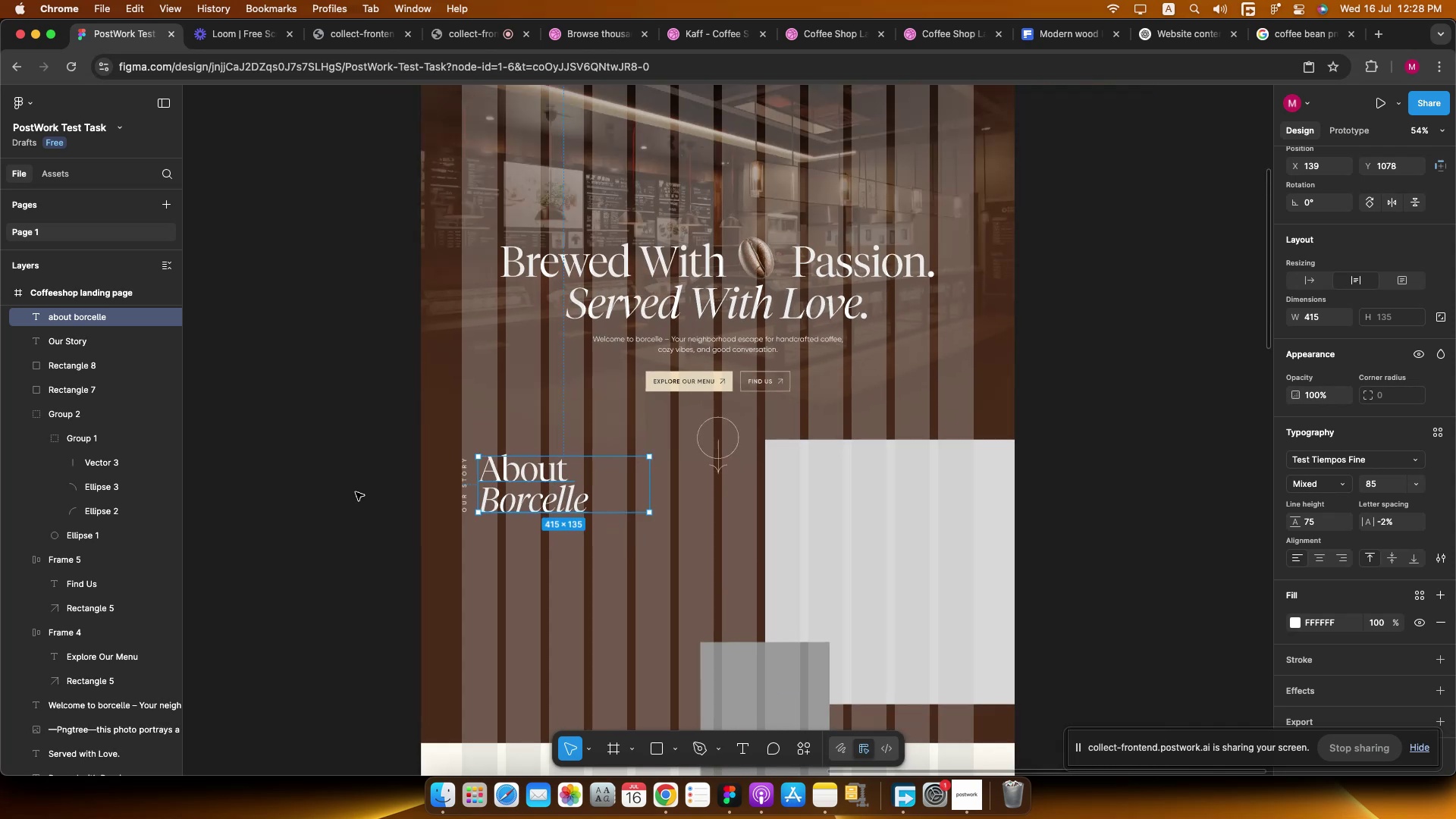 
left_click([356, 491])
 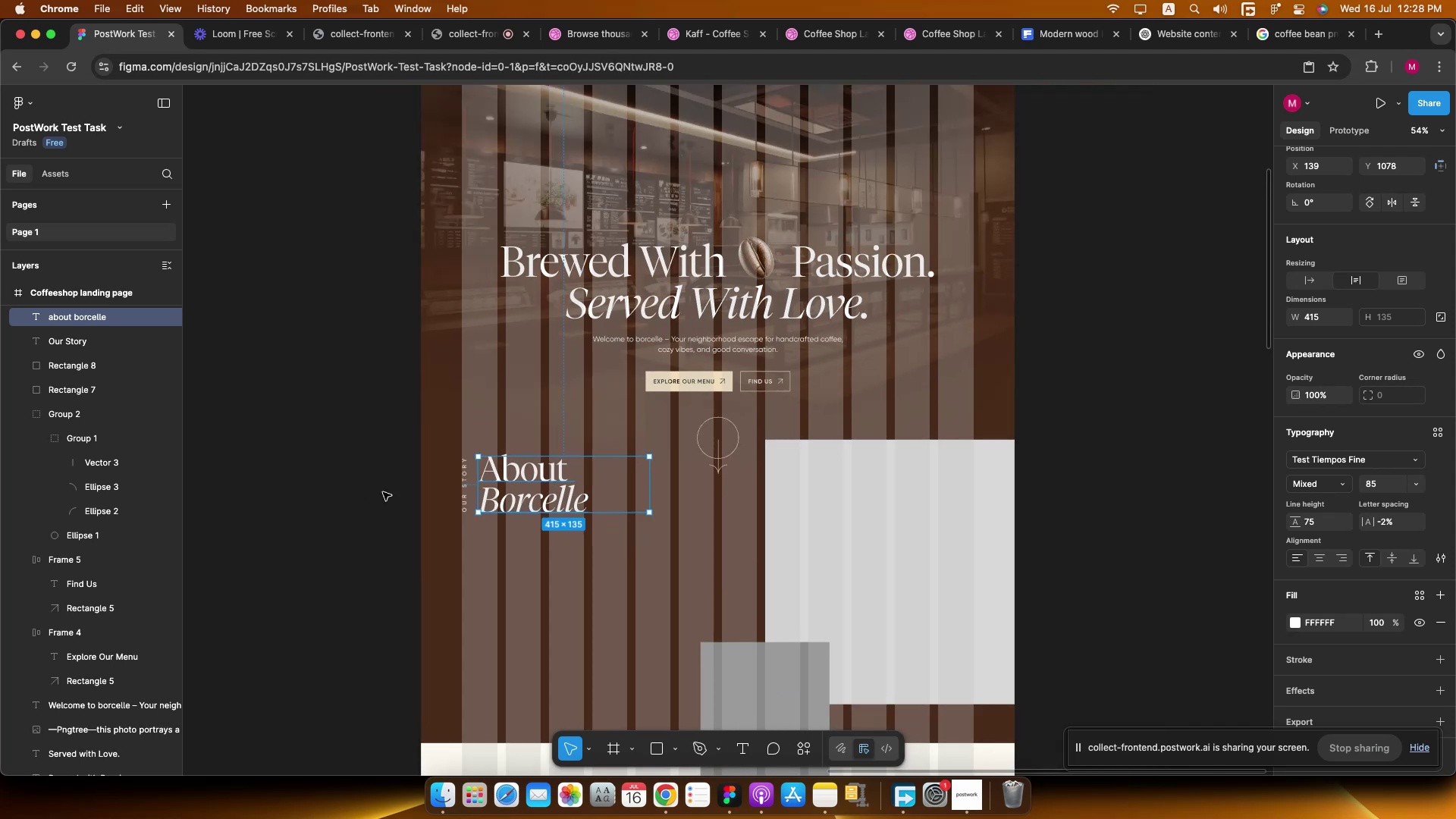 
hold_key(key=CommandLeft, duration=0.47)
scroll: coordinate [849, 468], scroll_direction: up, amount: 1.0
 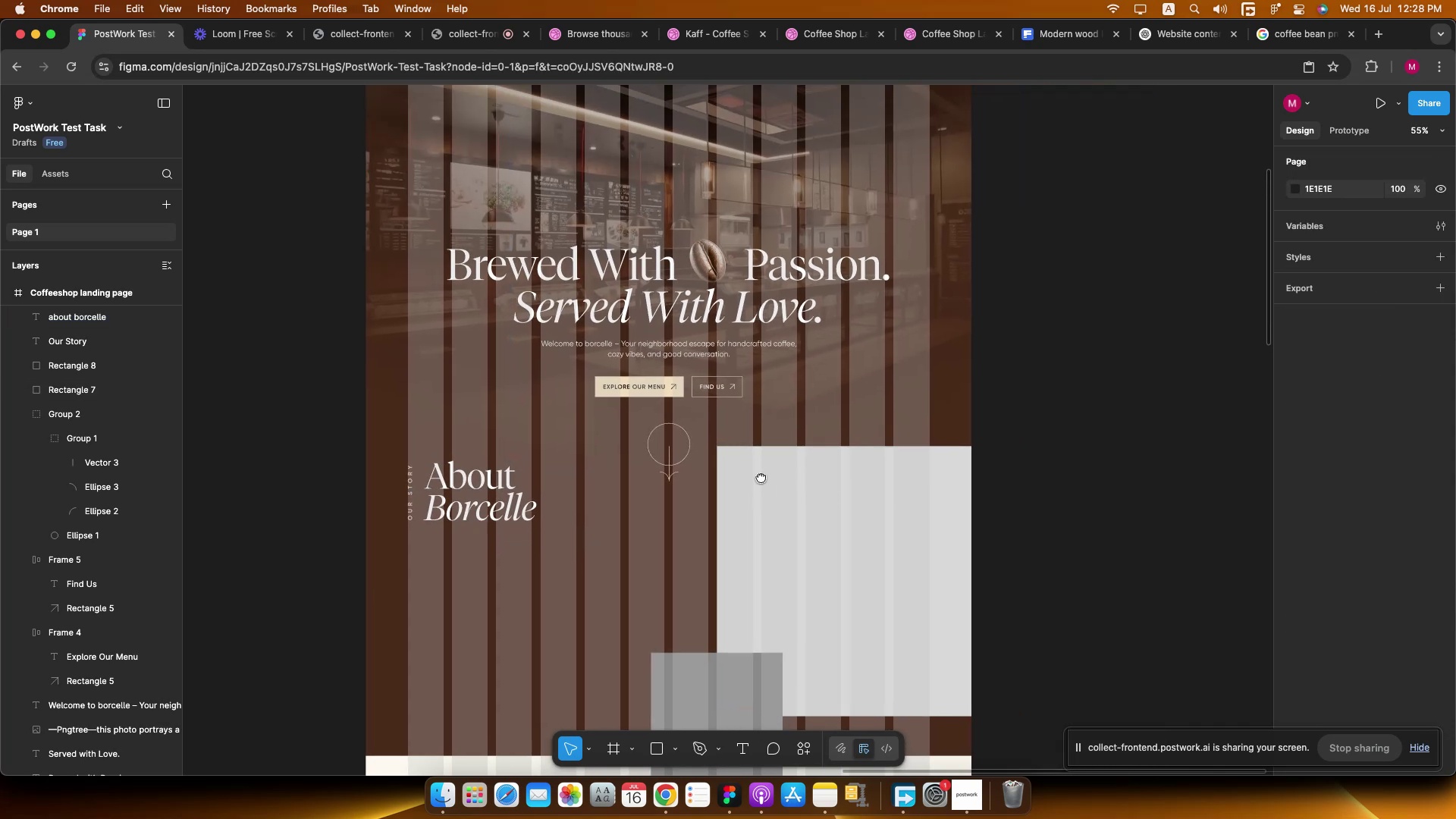 
hold_key(key=CommandLeft, duration=0.62)
left_click([642, 358])
 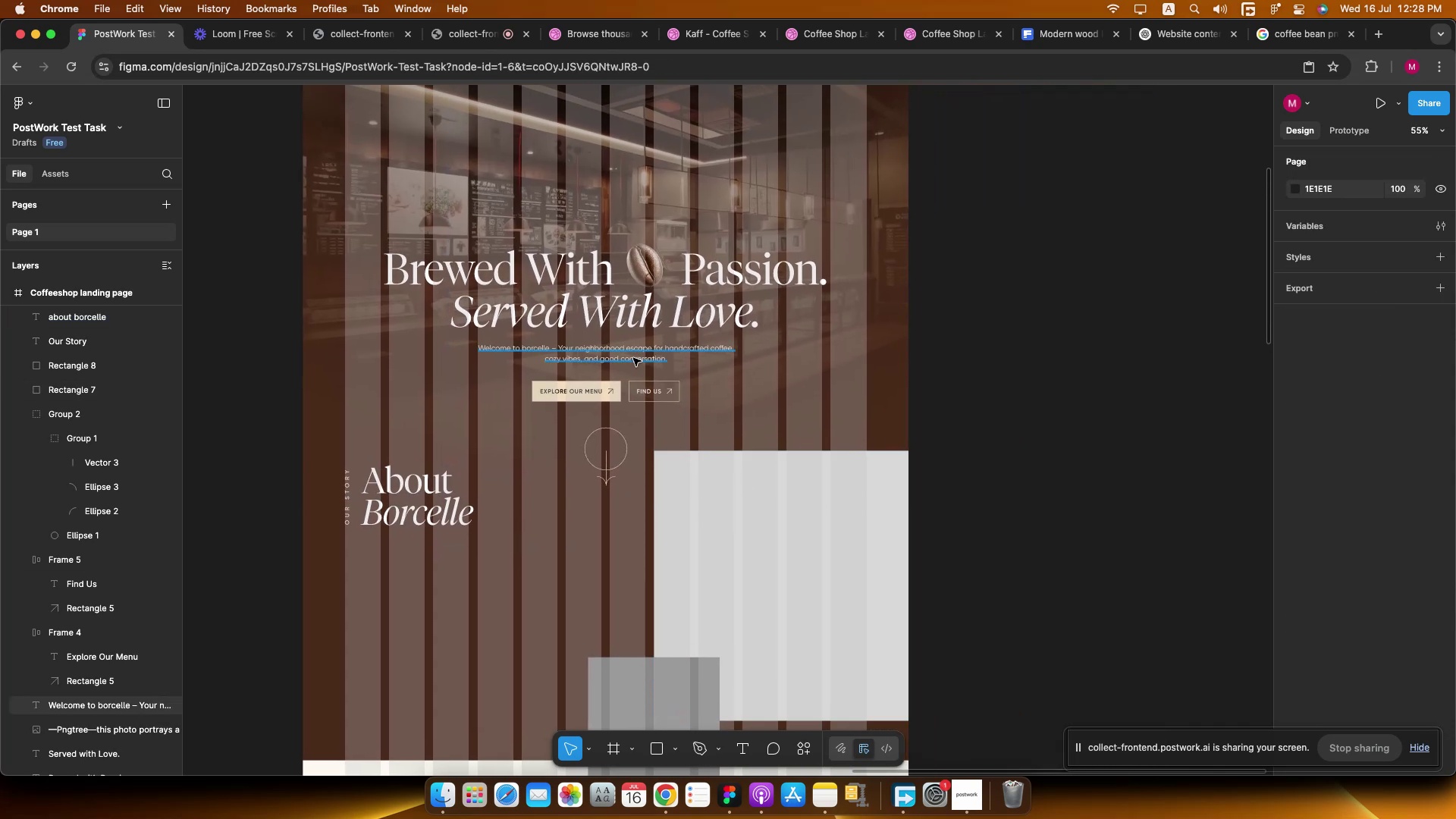 
hold_key(key=OptionLeft, duration=1.43)
left_click_drag(start_coordinate=[617, 356], to_coordinate=[1017, 511])
 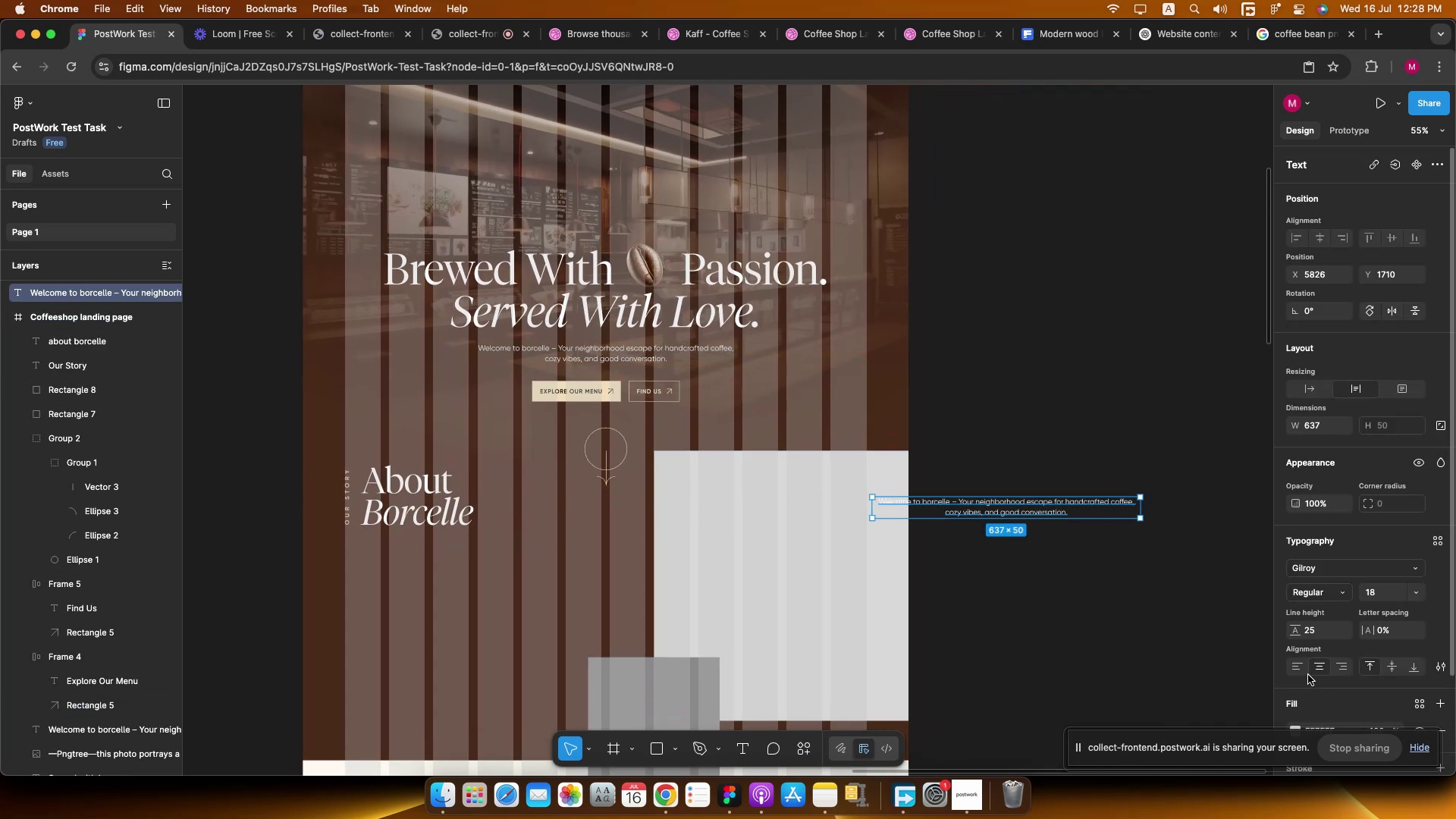 
left_click([1296, 665])
 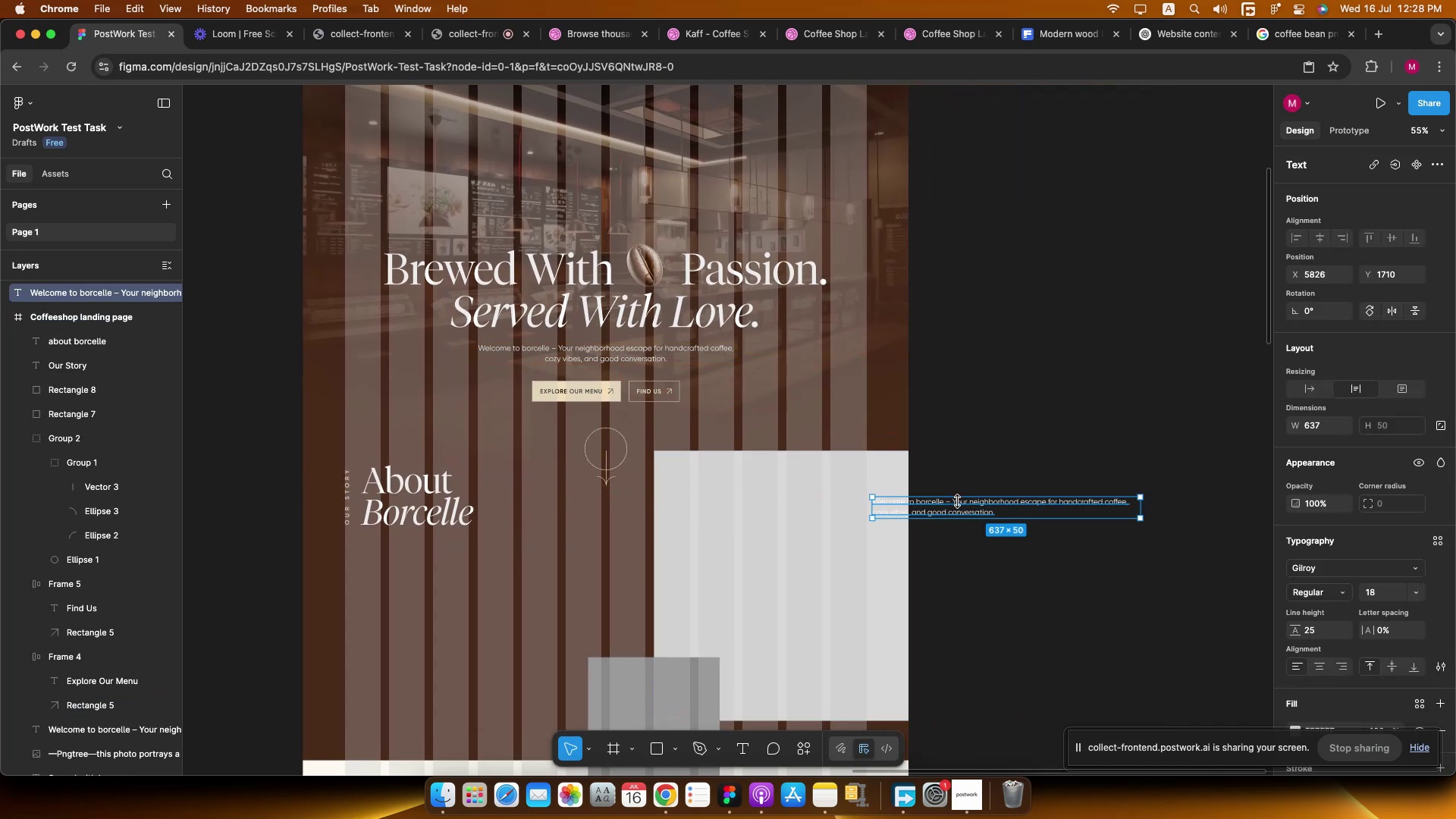 
double_click([959, 505])
 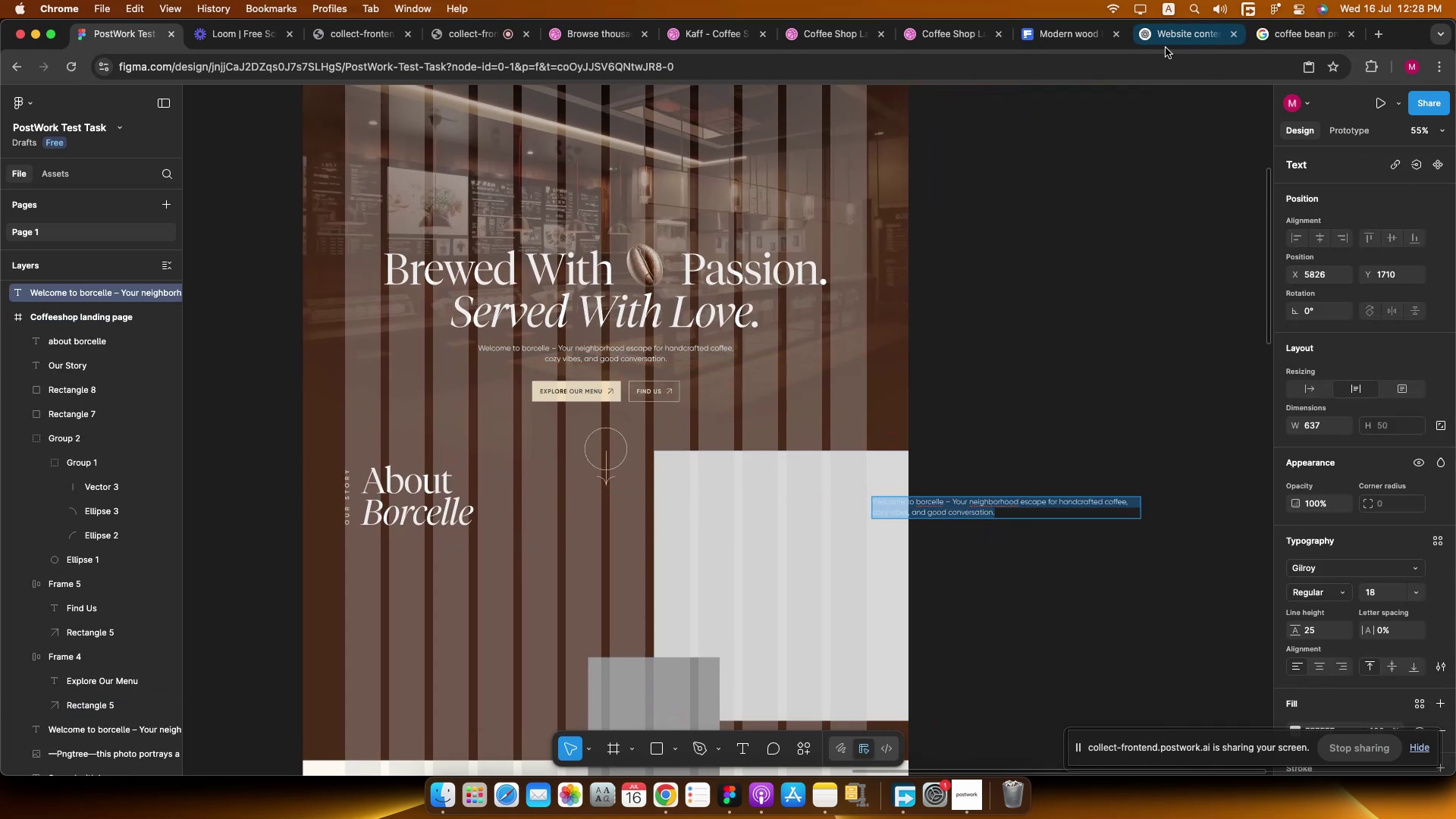 
left_click([1154, 42])
 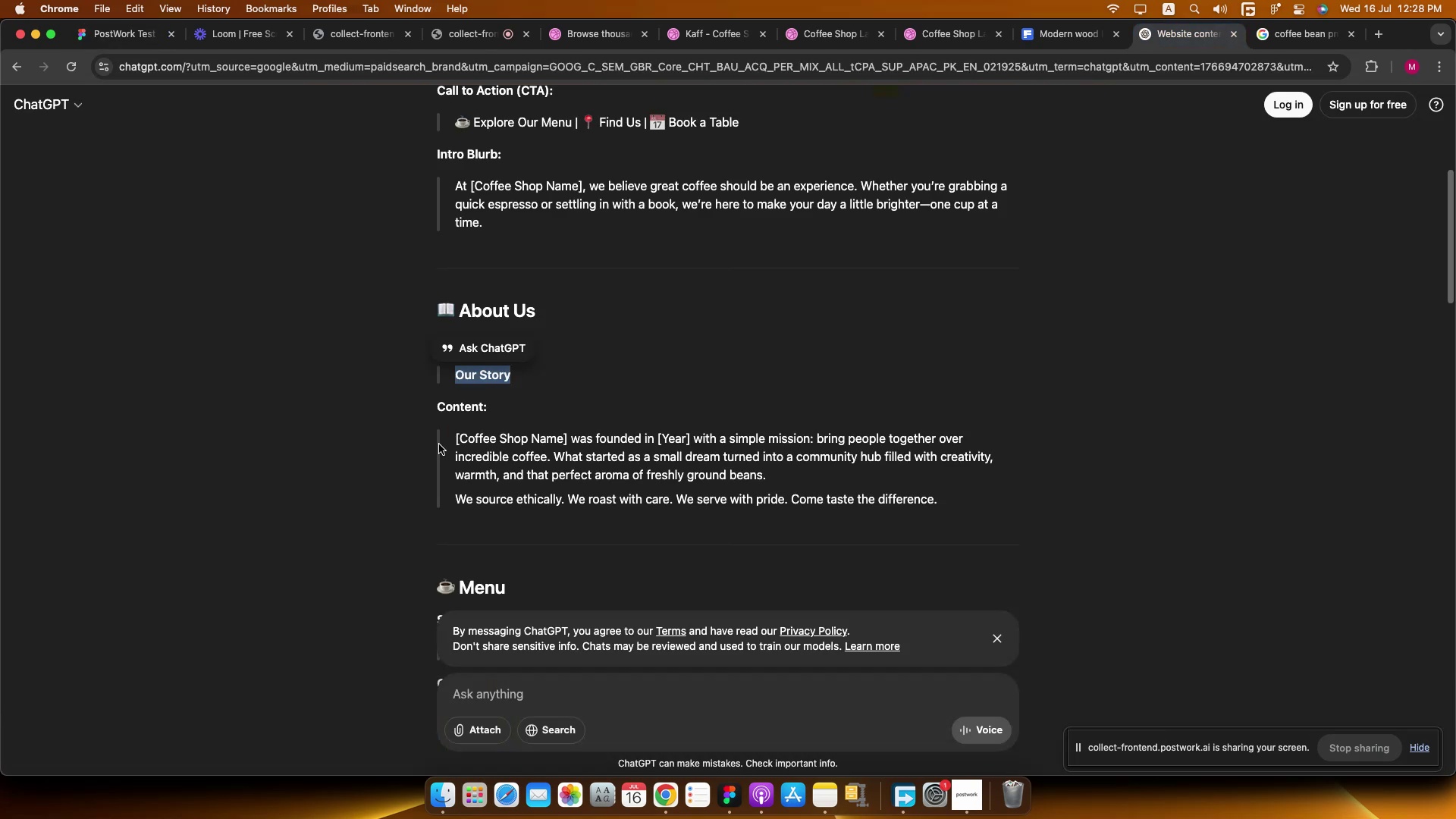 
left_click_drag(start_coordinate=[449, 435], to_coordinate=[1040, 518])
 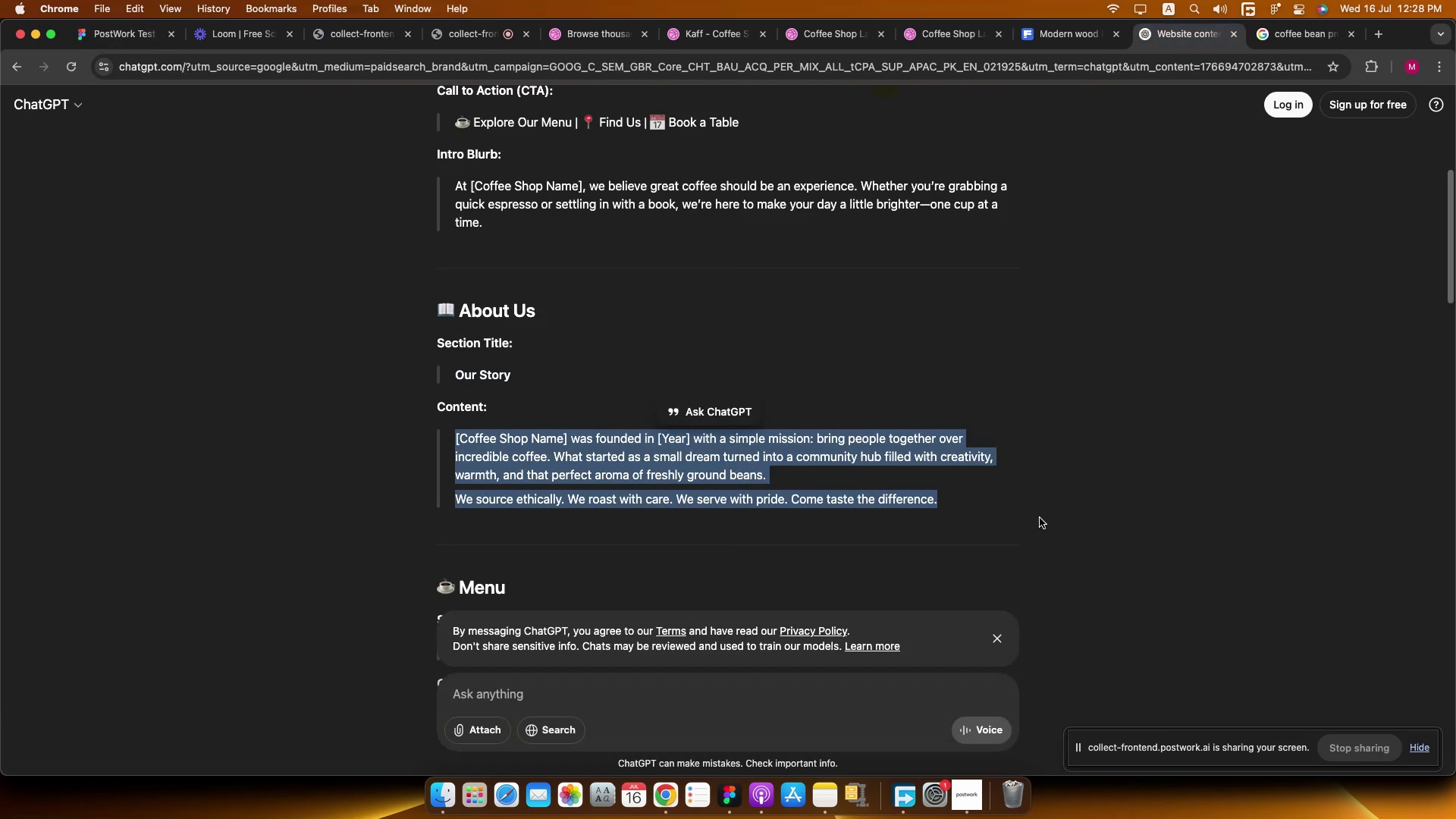 
key(Meta+C)
 